 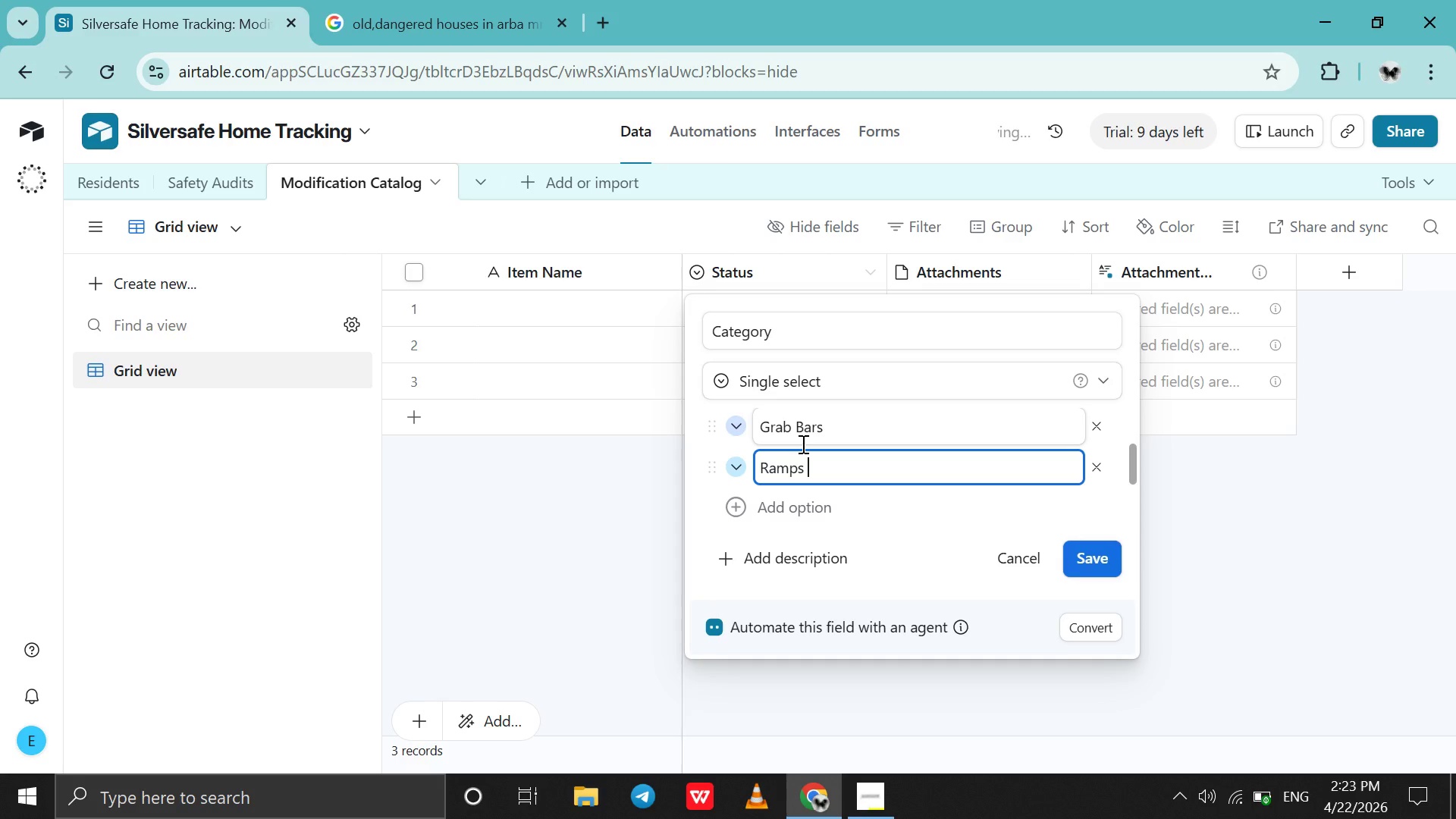 
key(Shift+Enter)
 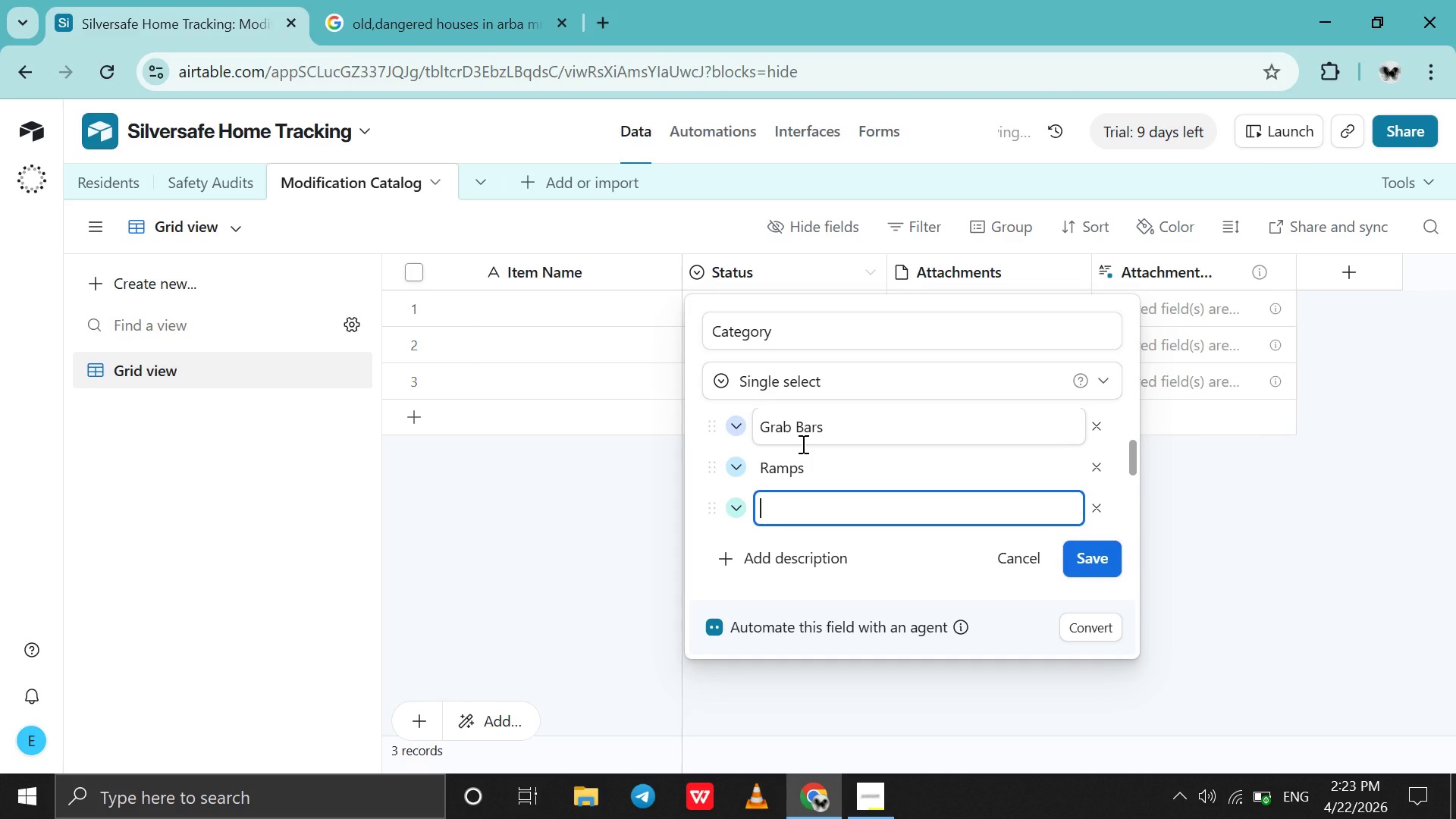 
type(Ligh)
 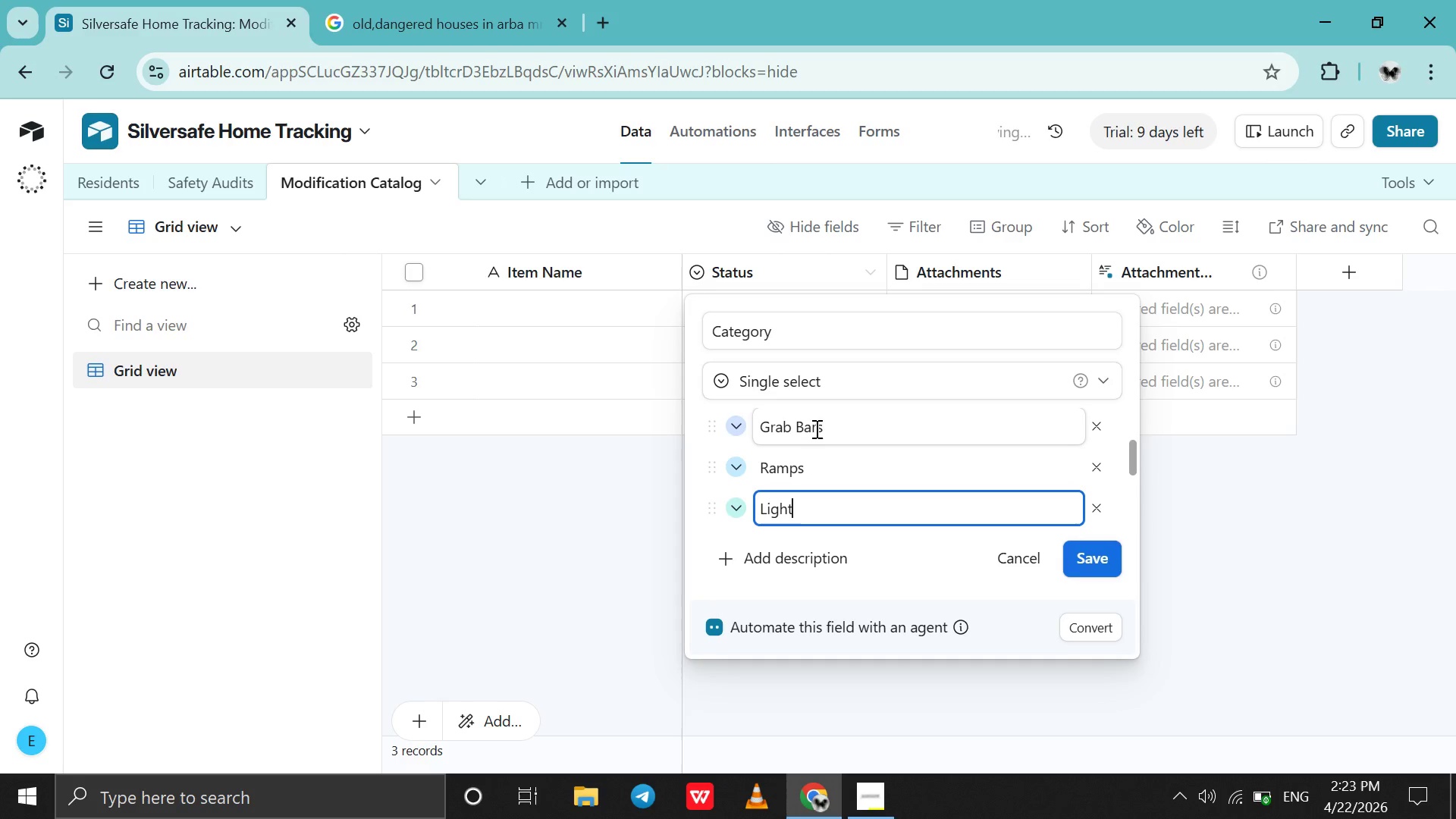 
type(ting )
 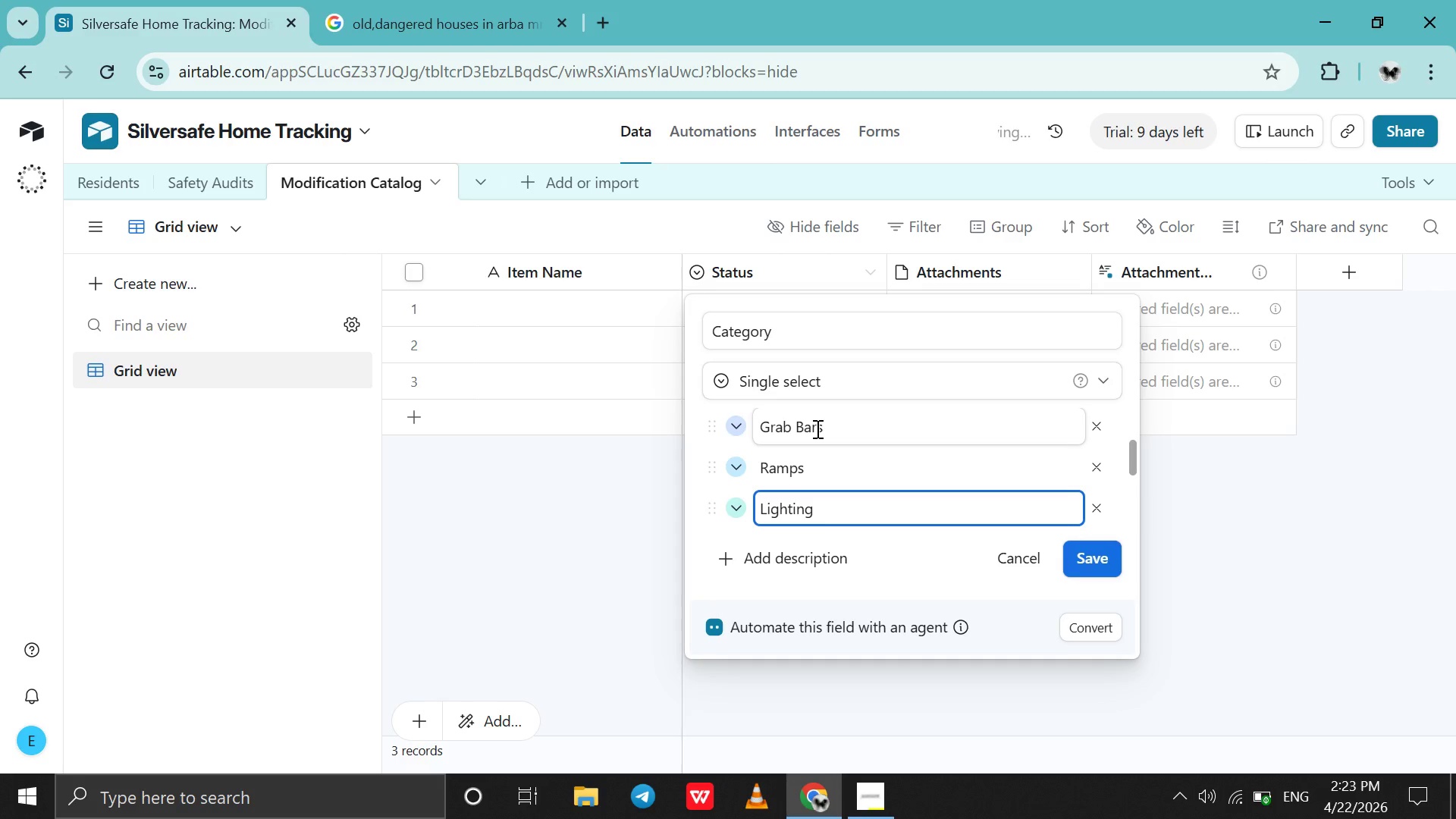 
wait(20.45)
 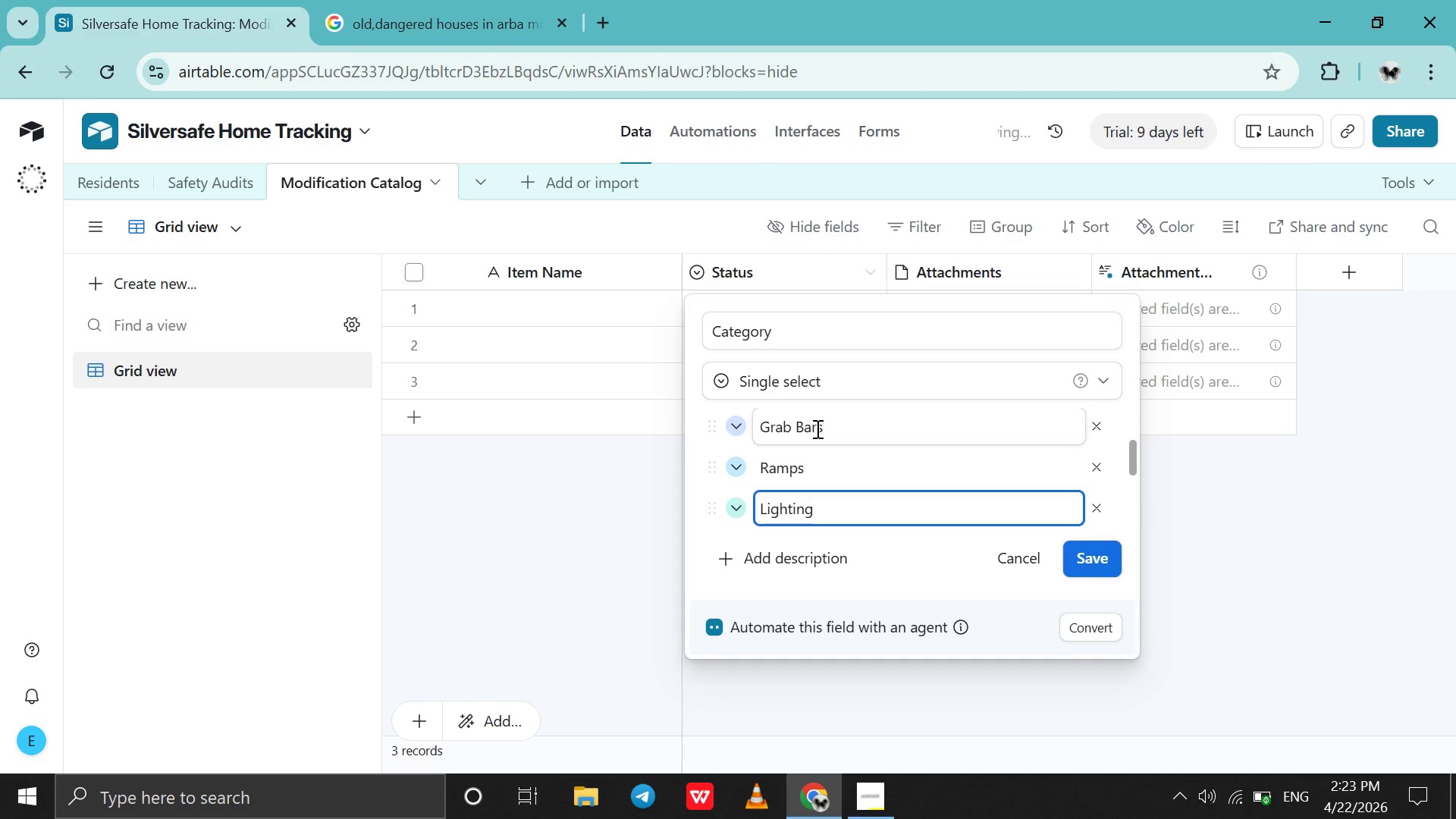 
key(Shift+Enter)
 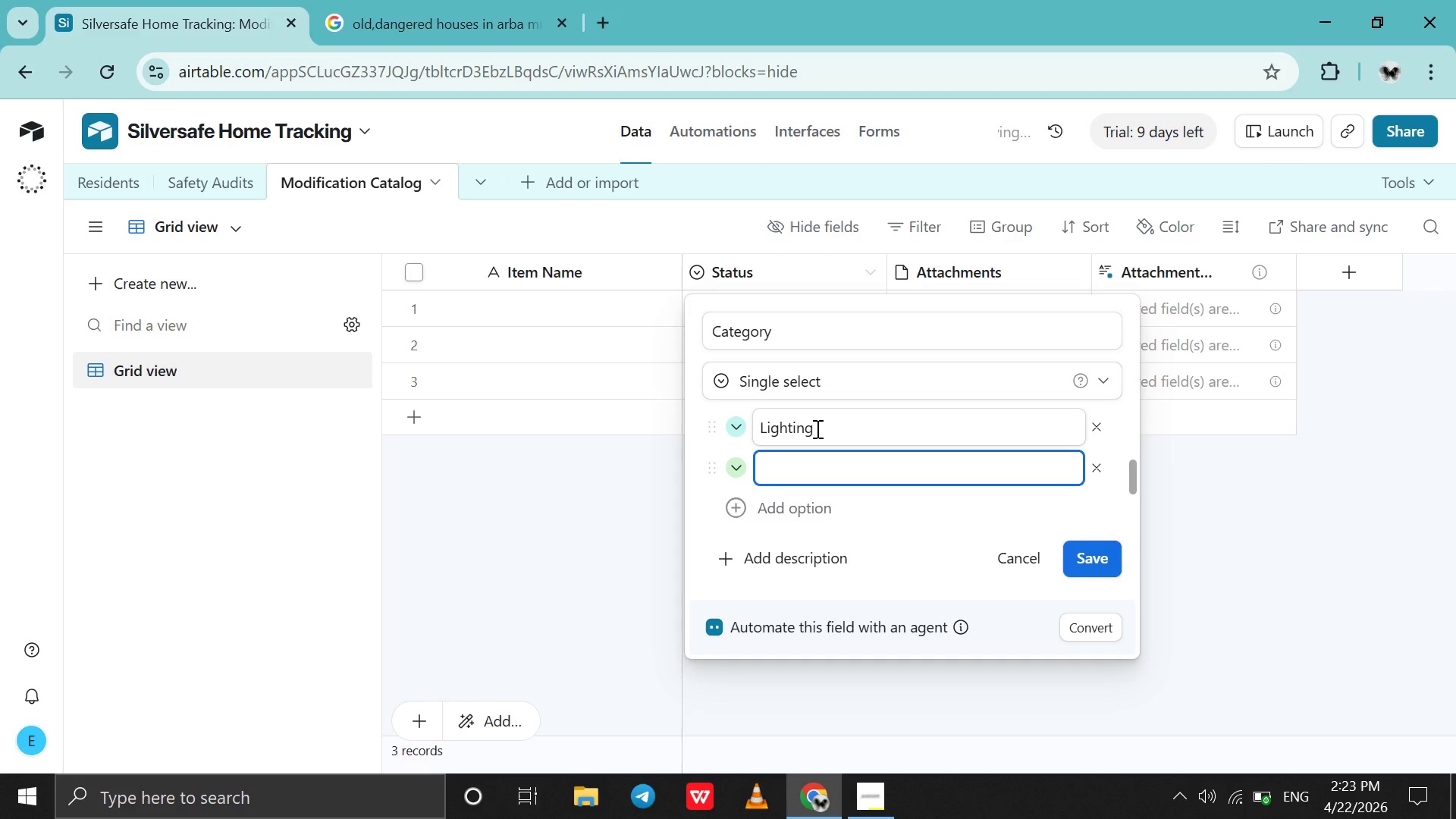 
type(Flooring)
 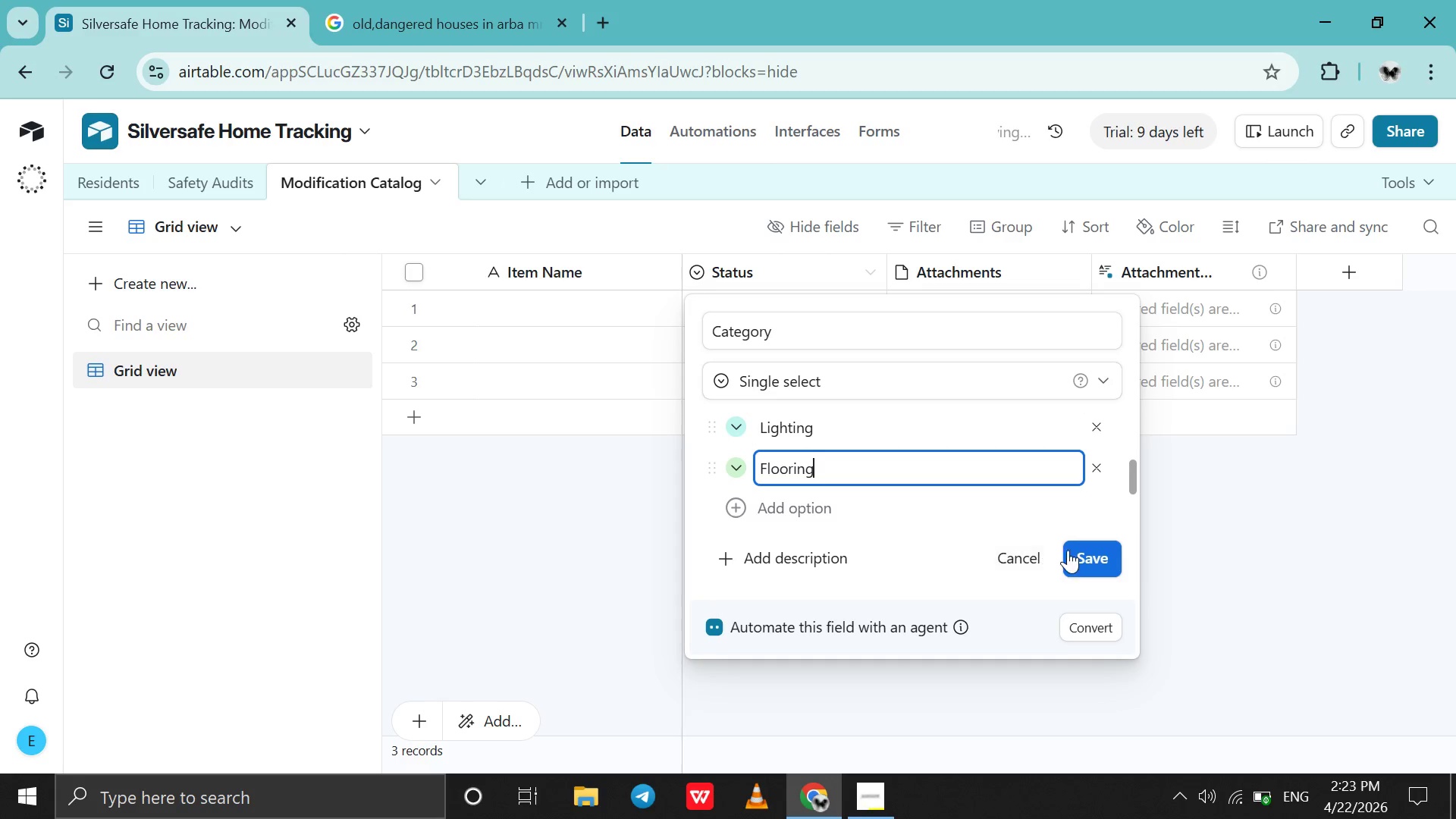 
left_click([1075, 551])
 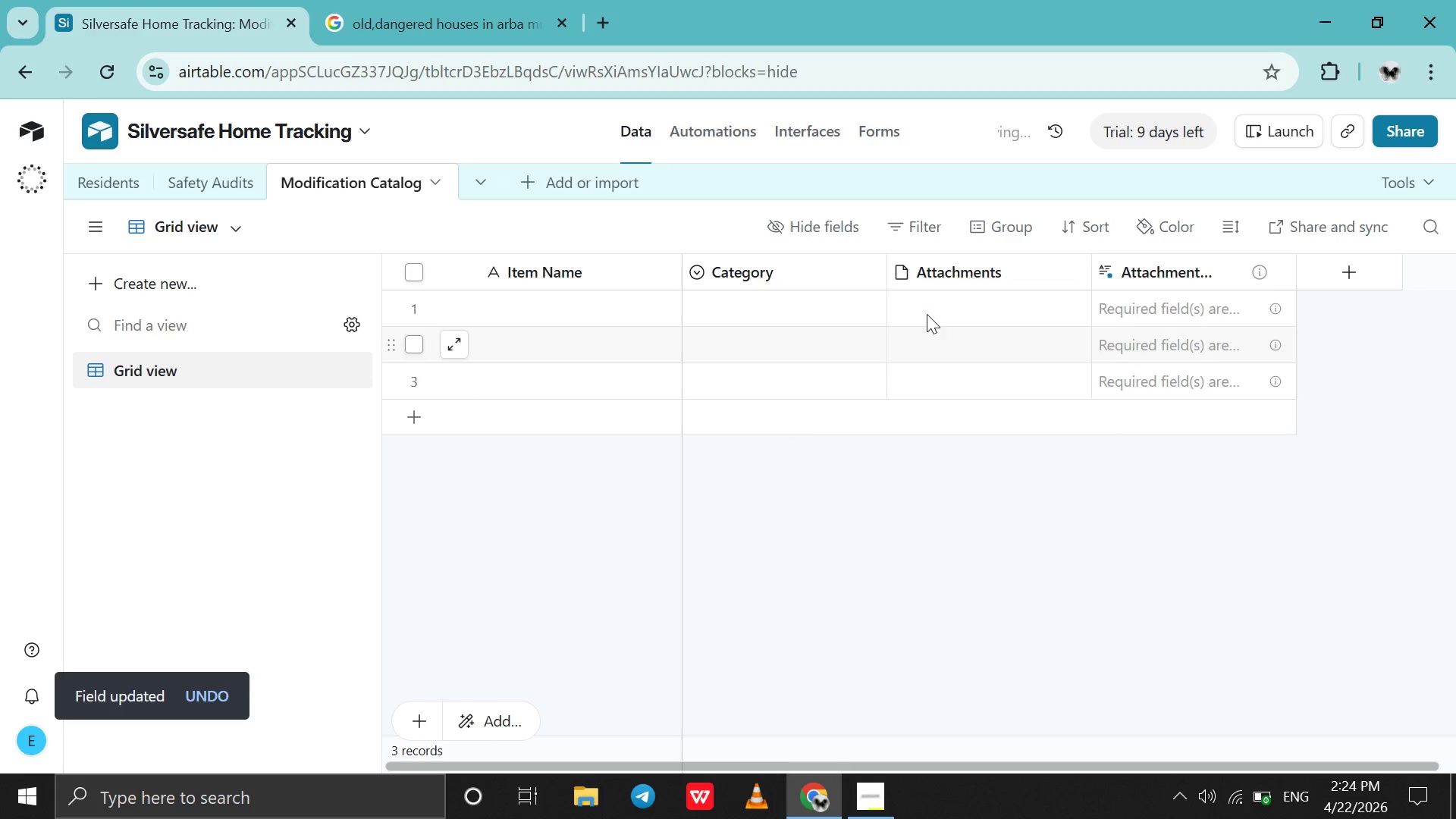 
left_click([1024, 272])
 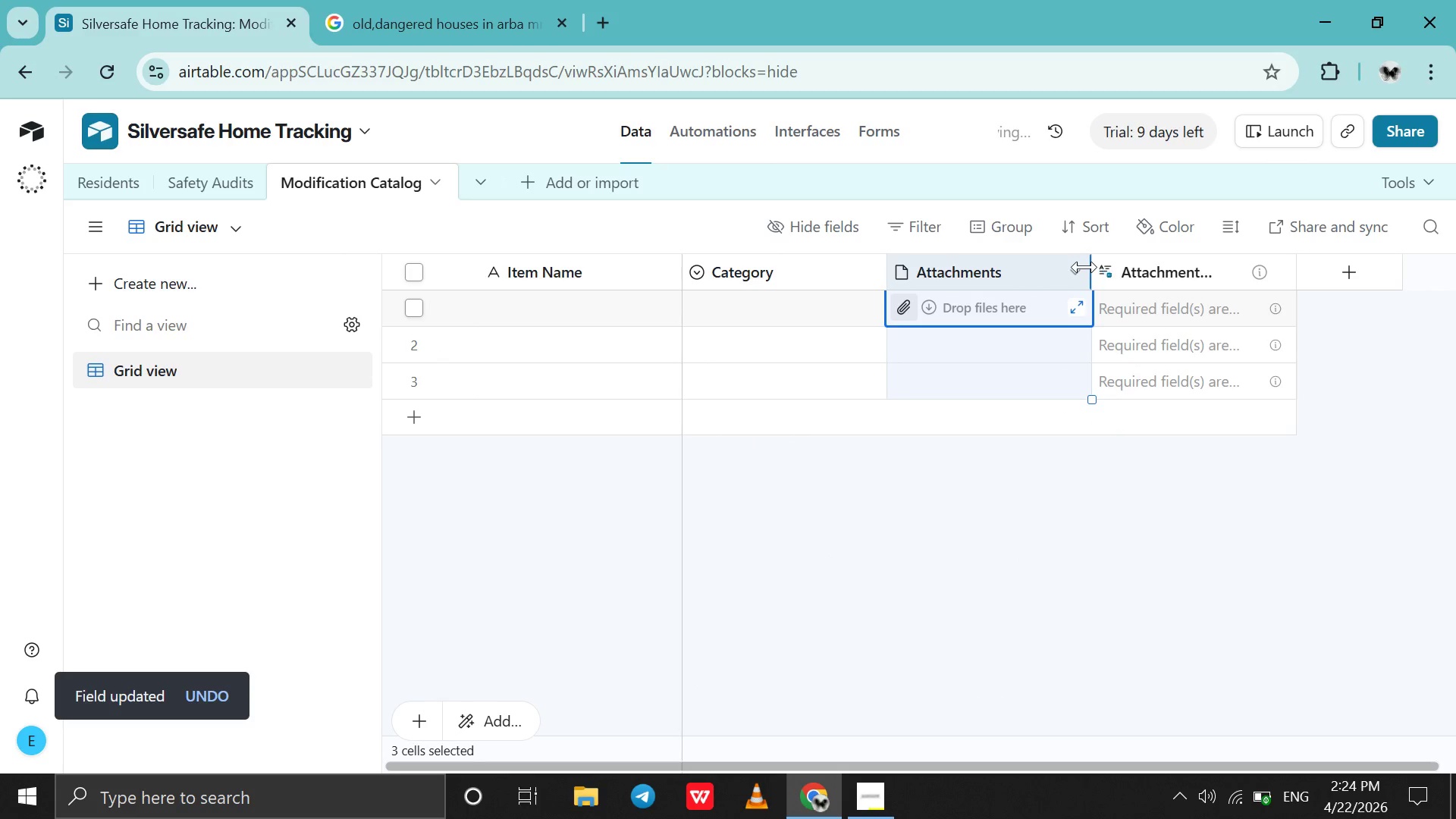 
left_click([1075, 272])
 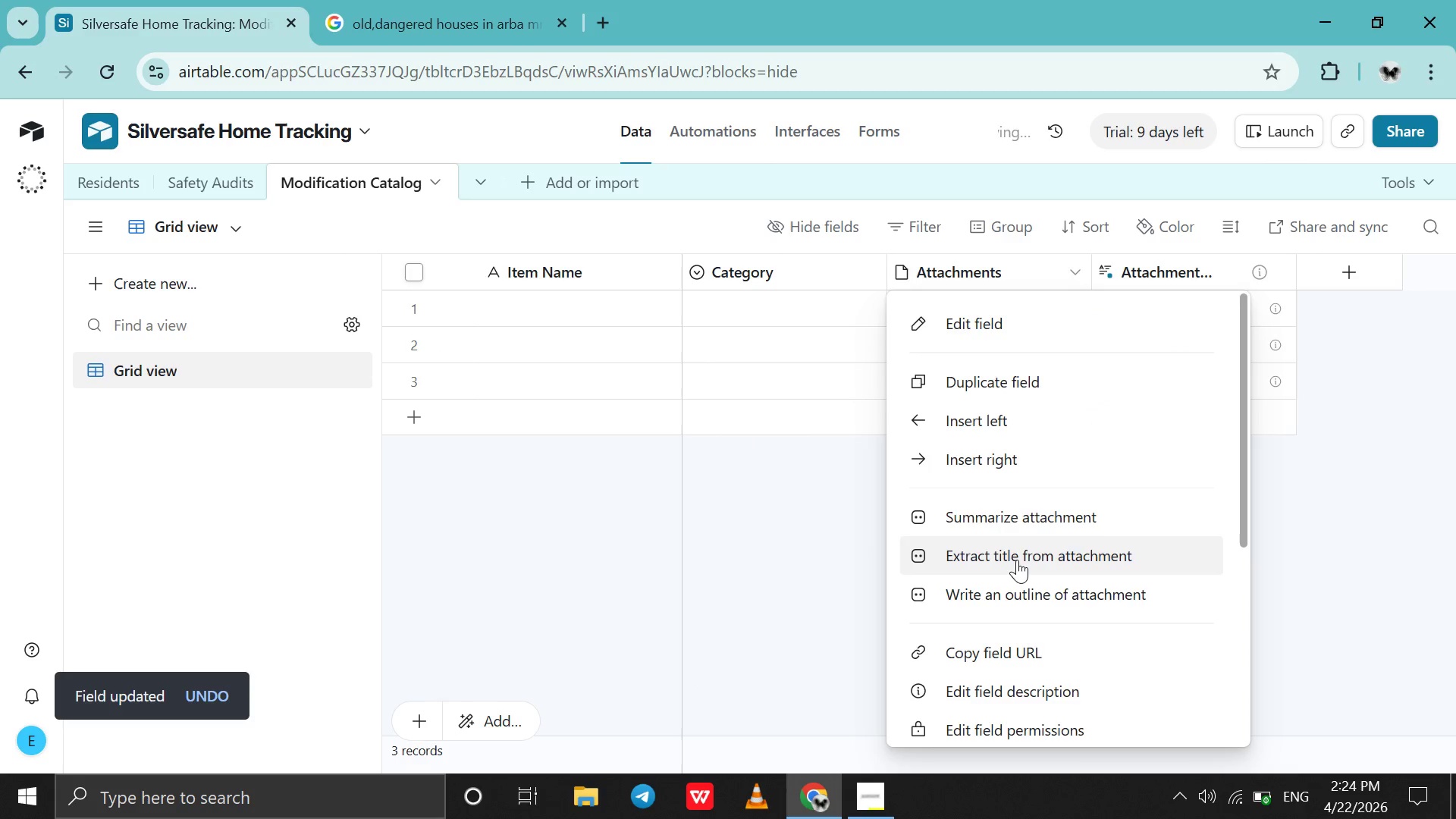 
scroll: coordinate [1015, 578], scroll_direction: down, amount: 5.0
 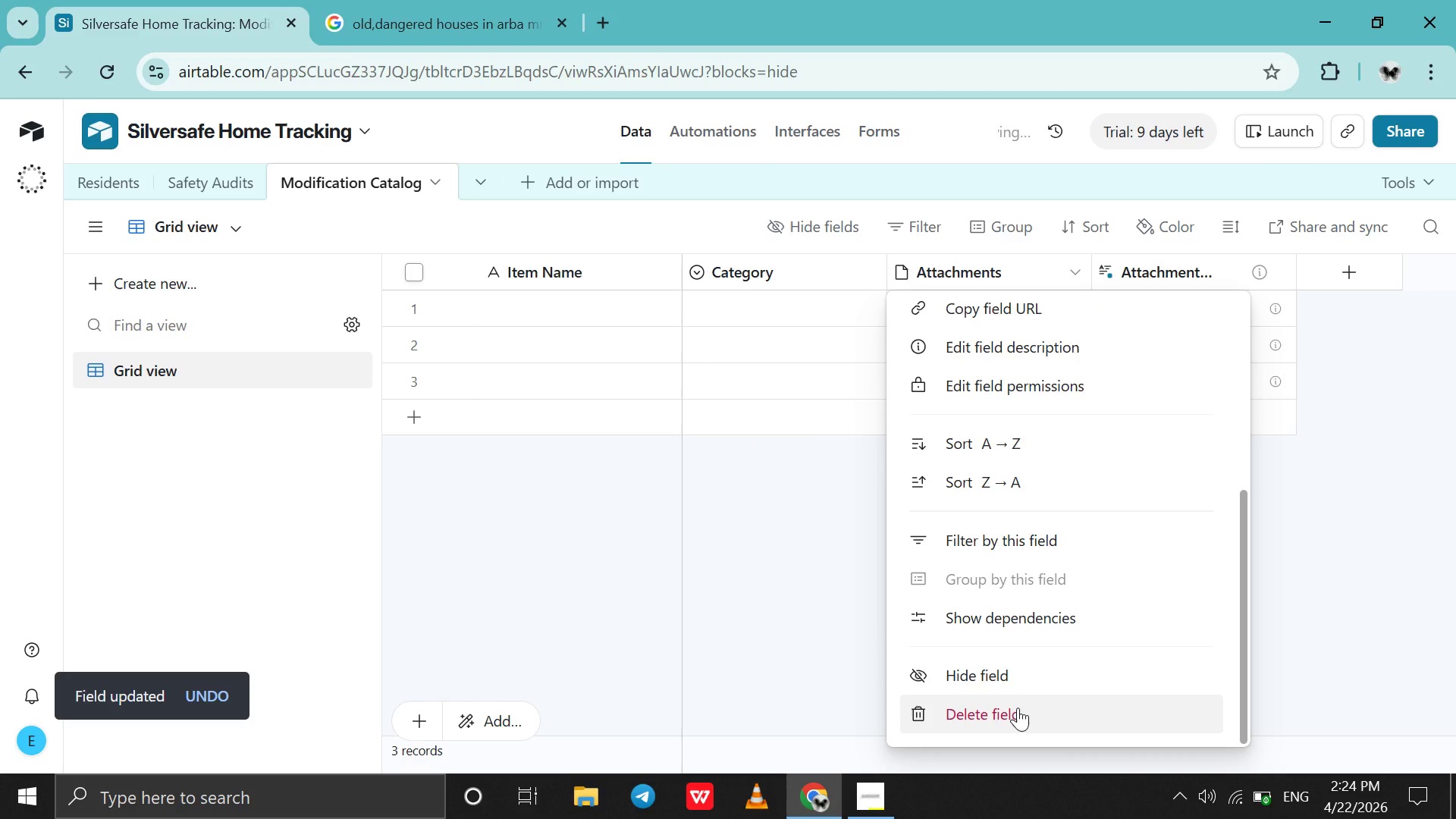 
left_click([1018, 708])
 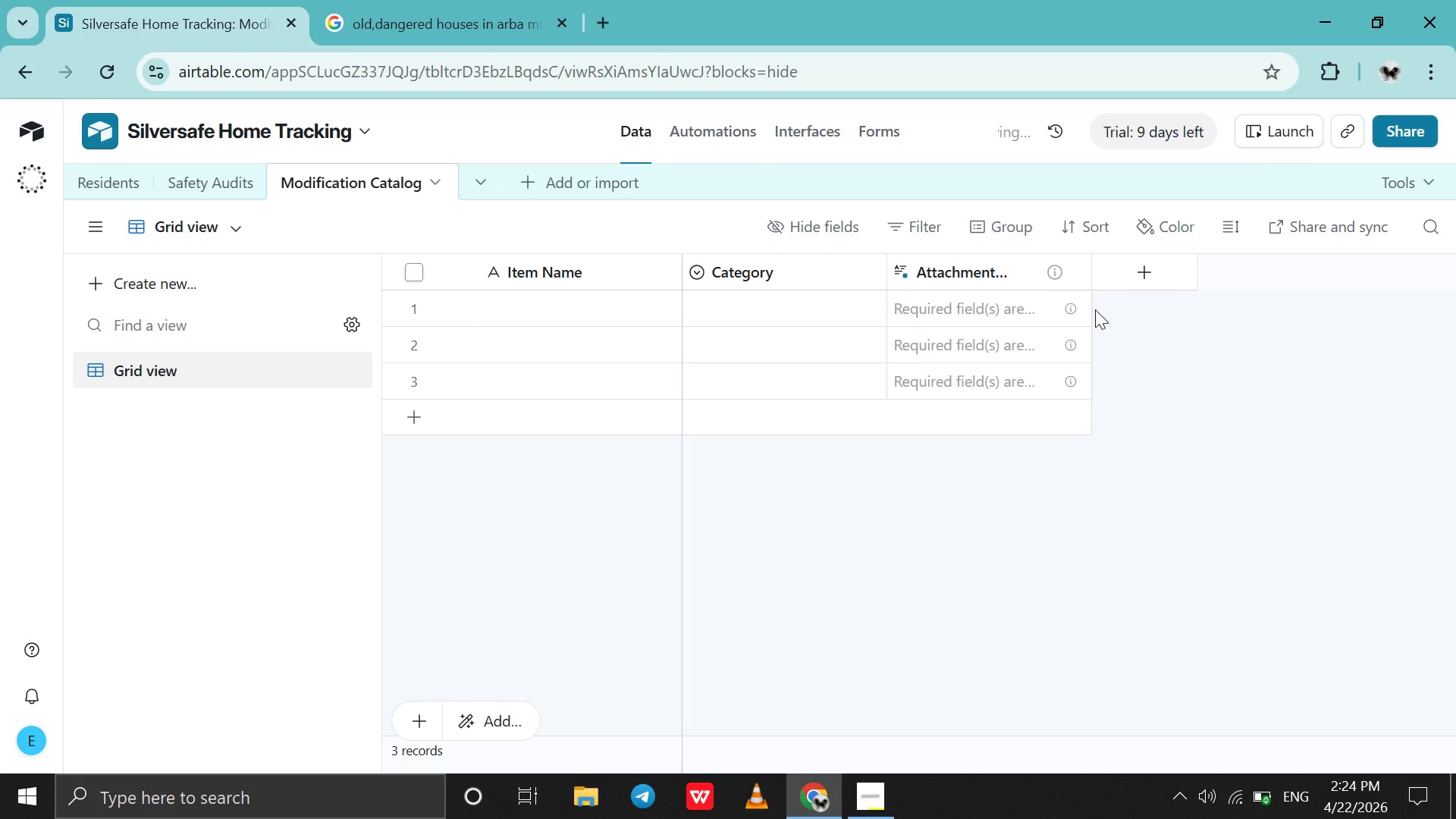 
left_click([1078, 279])
 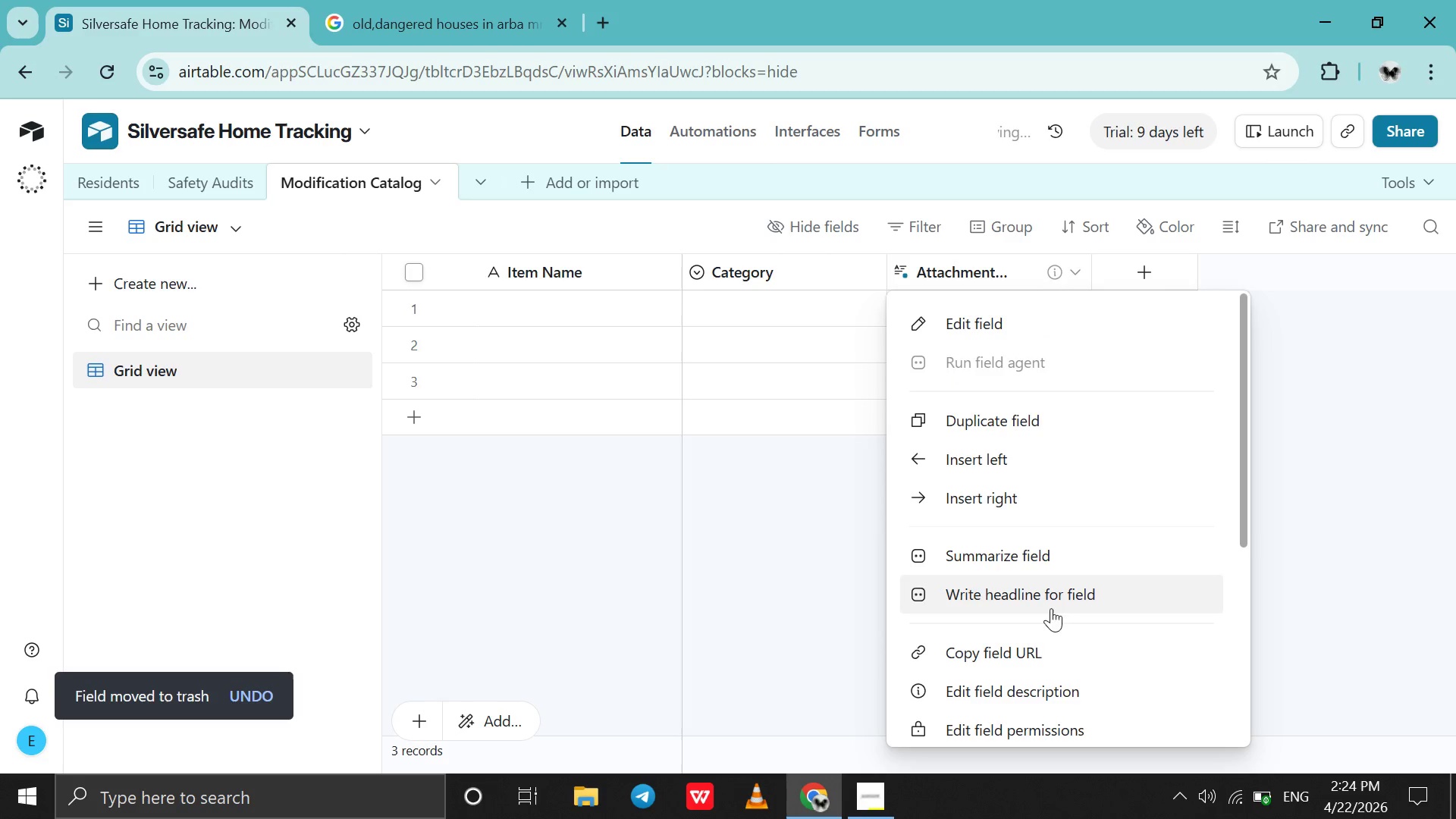 
scroll: coordinate [1050, 661], scroll_direction: down, amount: 5.0
 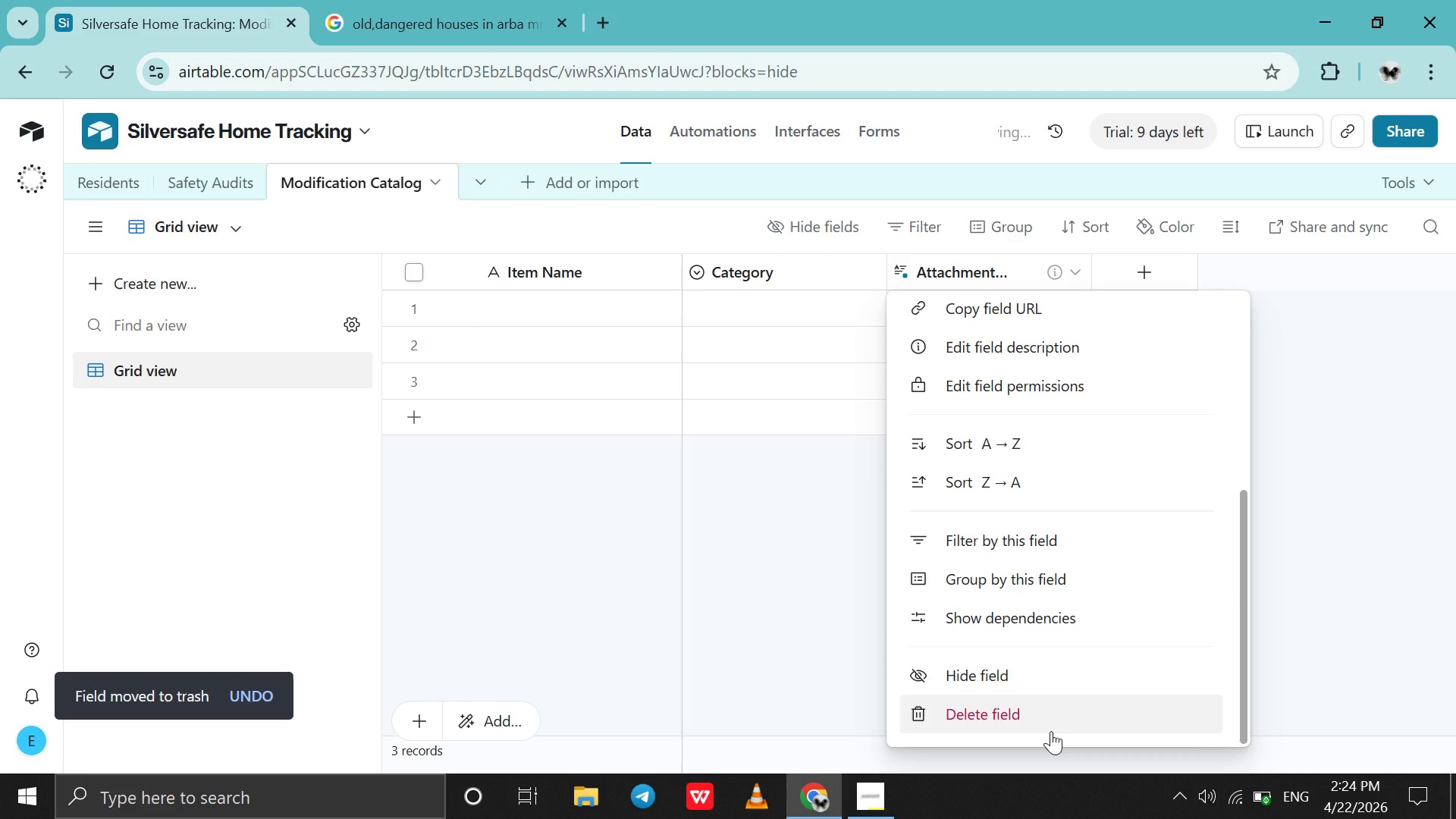 
left_click([1051, 731])
 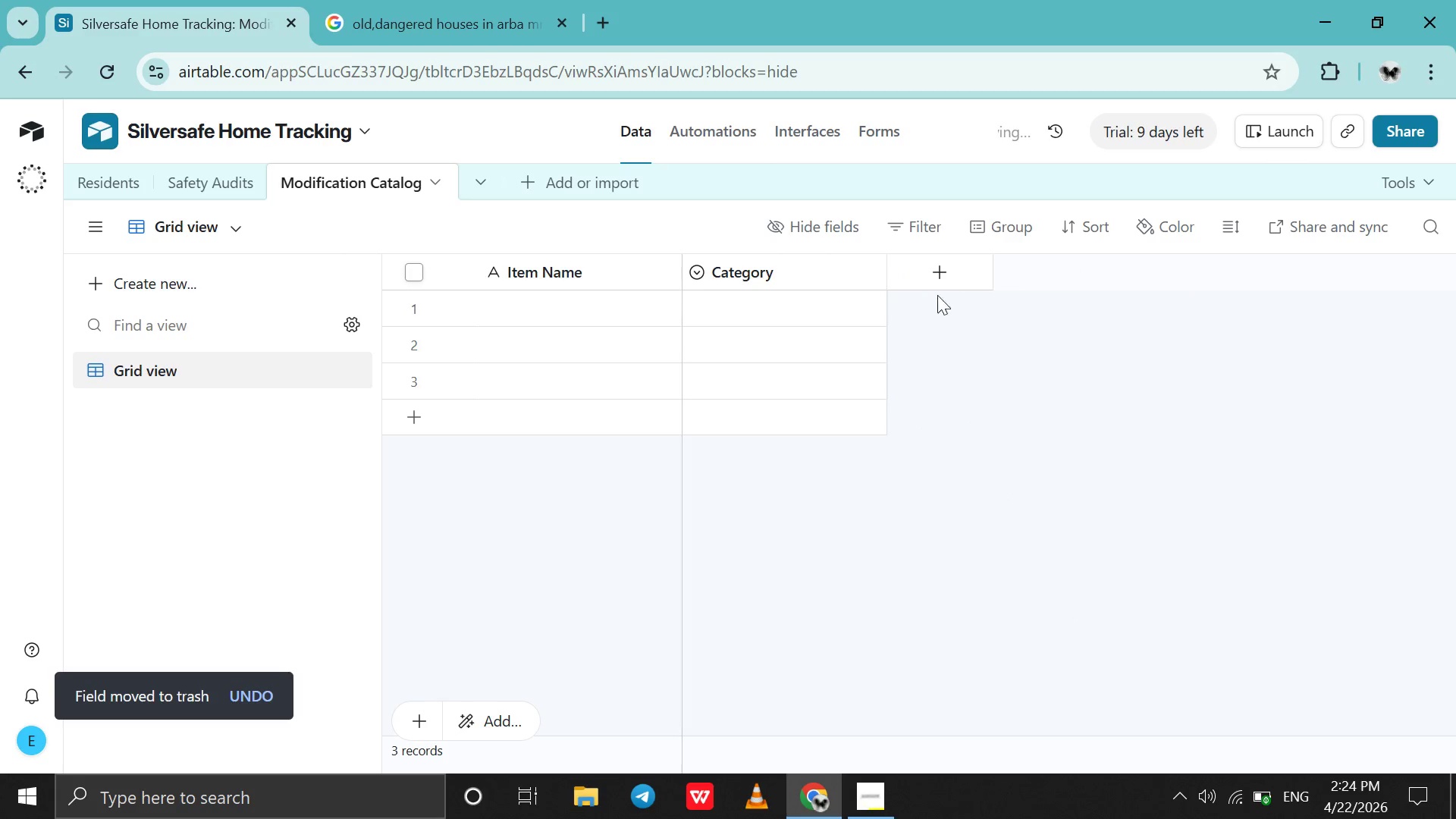 
left_click([940, 283])
 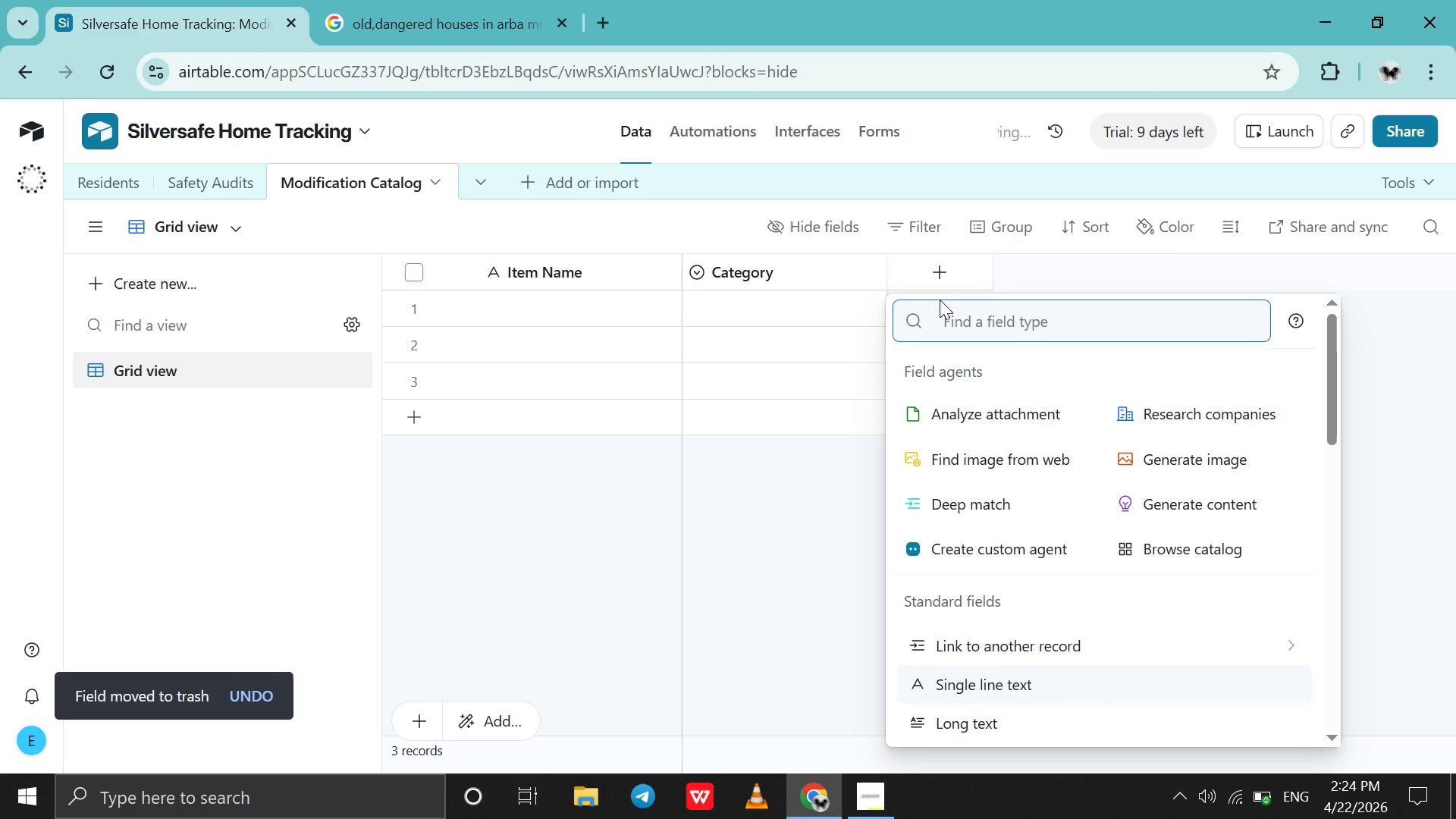 
type(cu)
 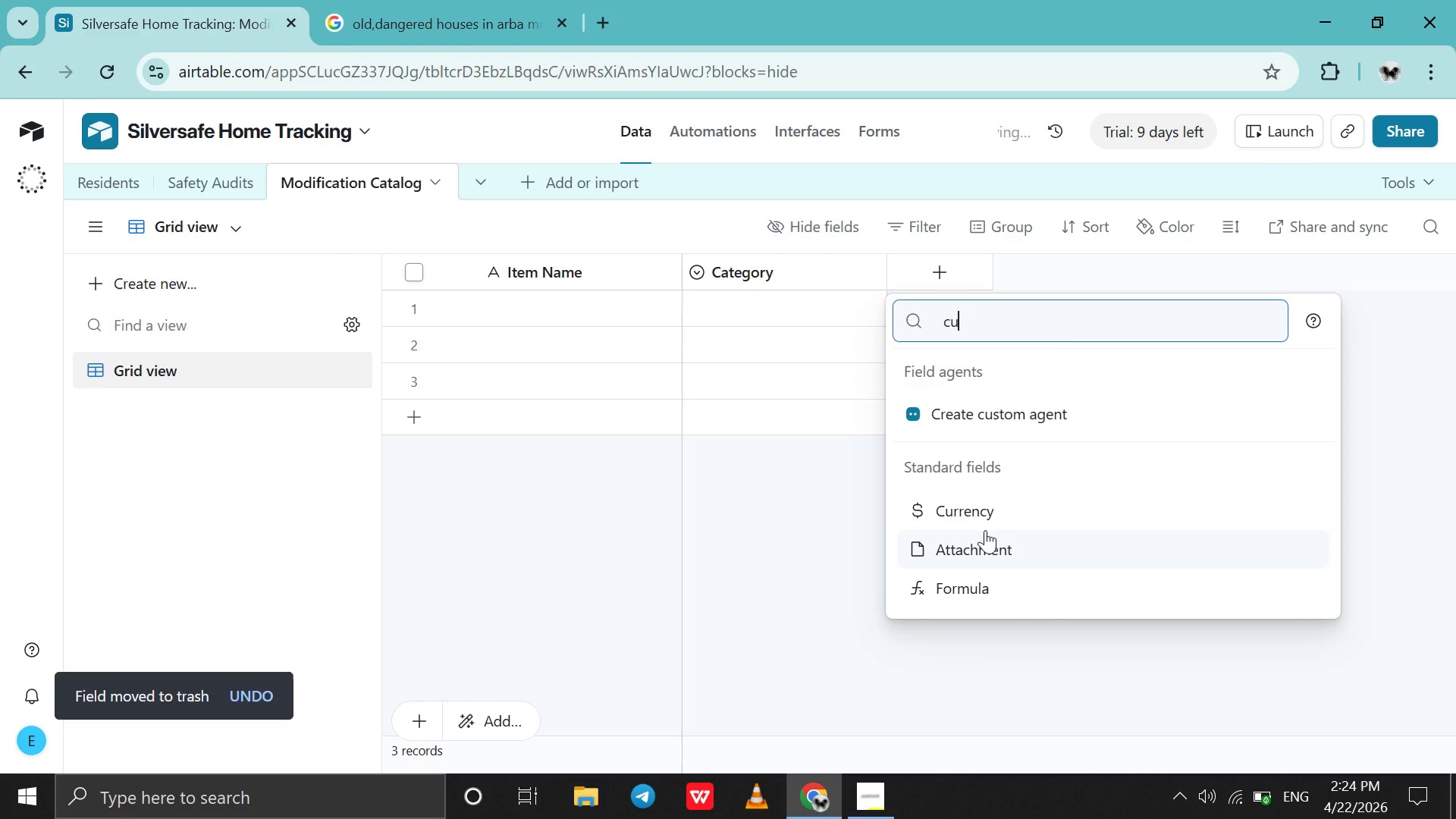 
left_click([985, 519])
 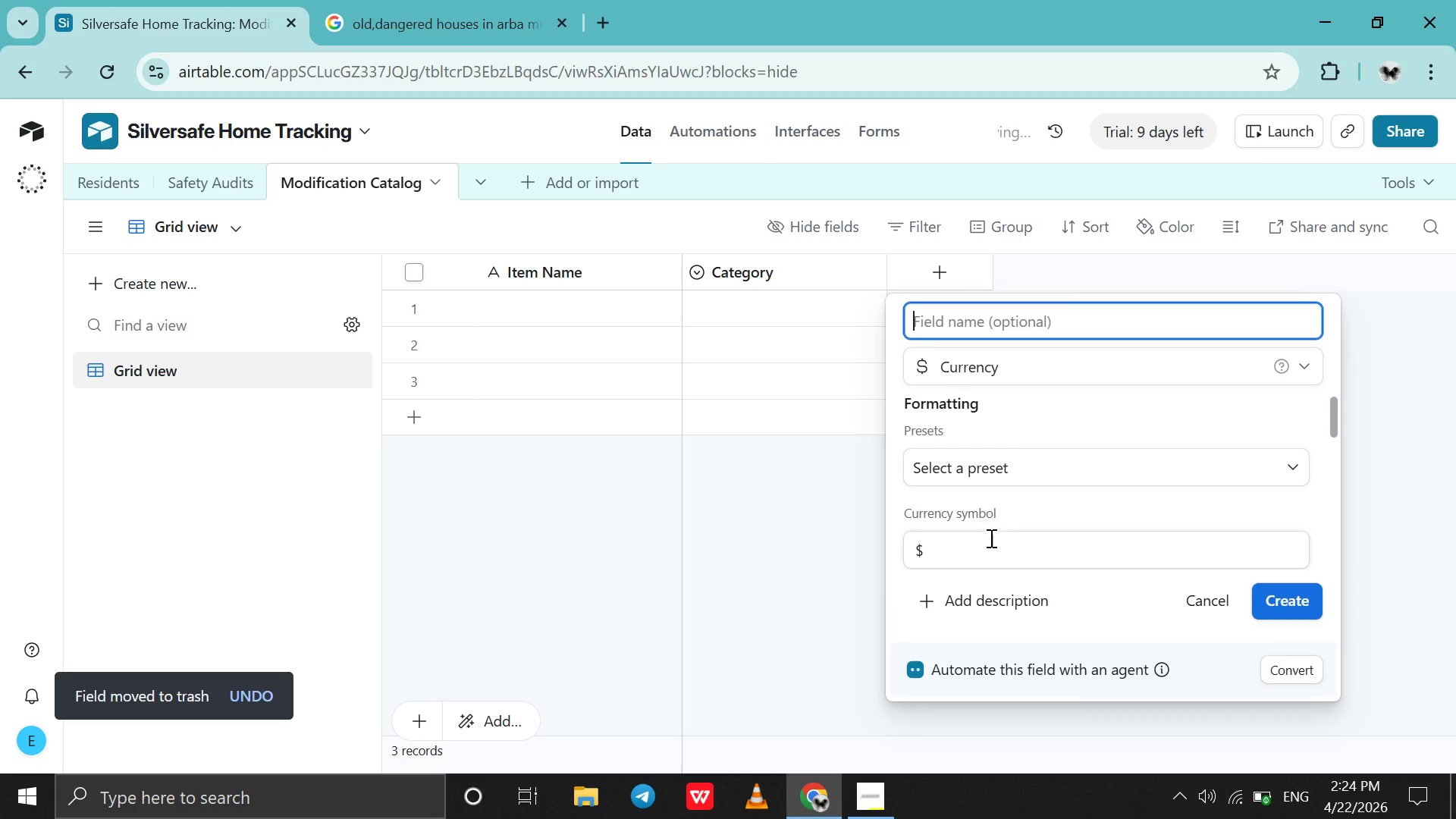 
double_click([990, 548])
 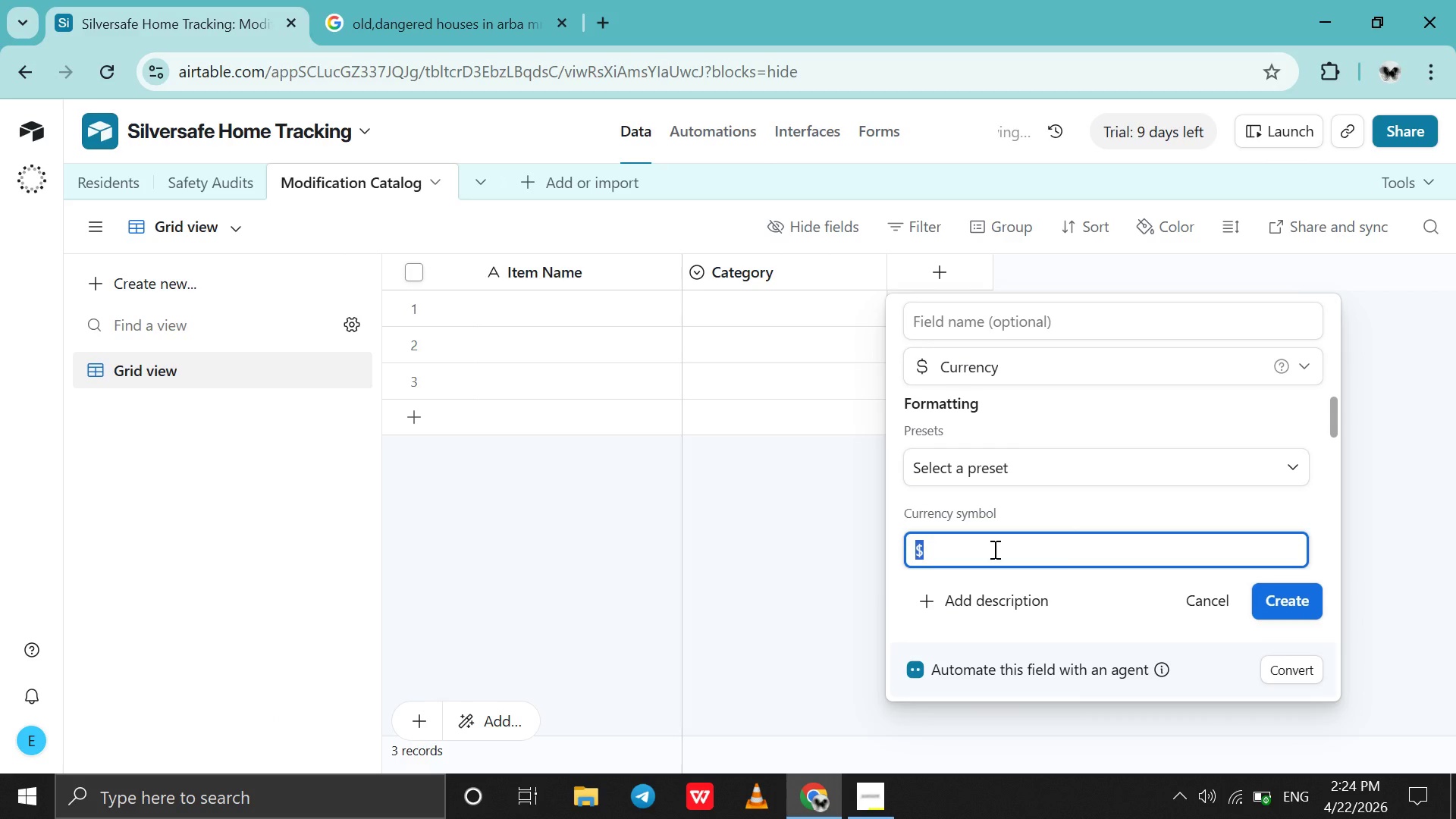 
type(ETB)
 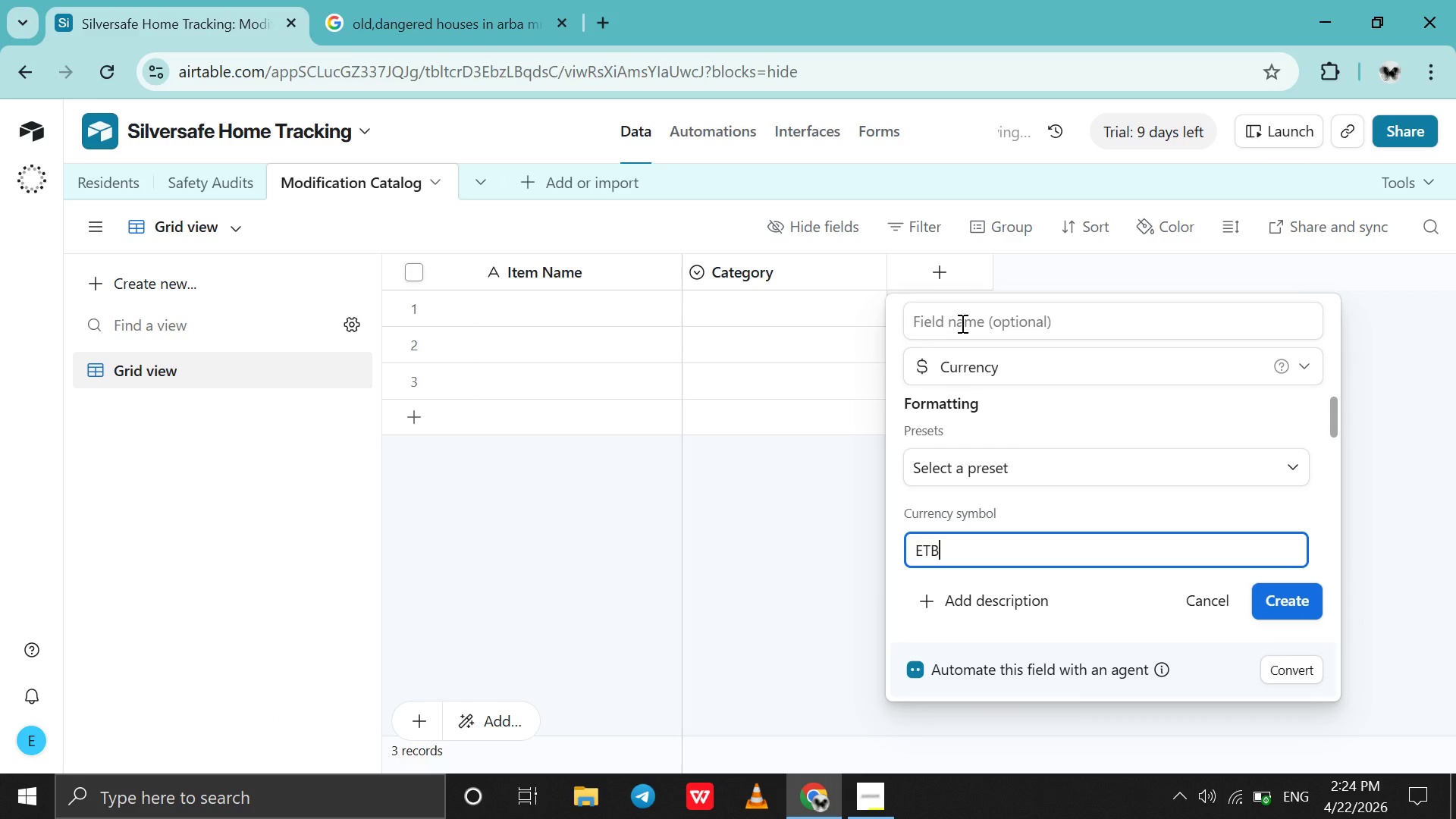 
left_click([961, 323])
 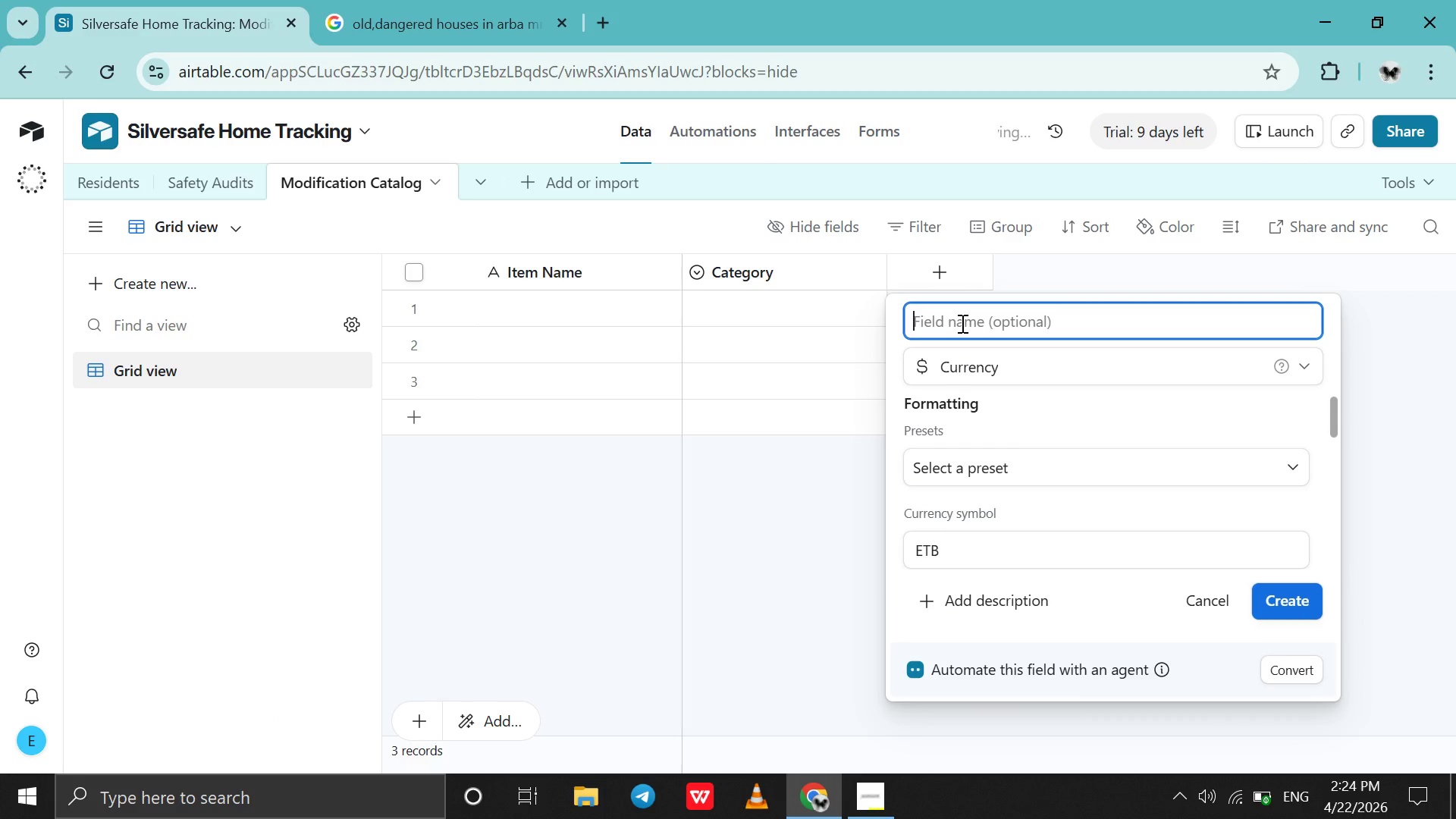 
type(Price)
 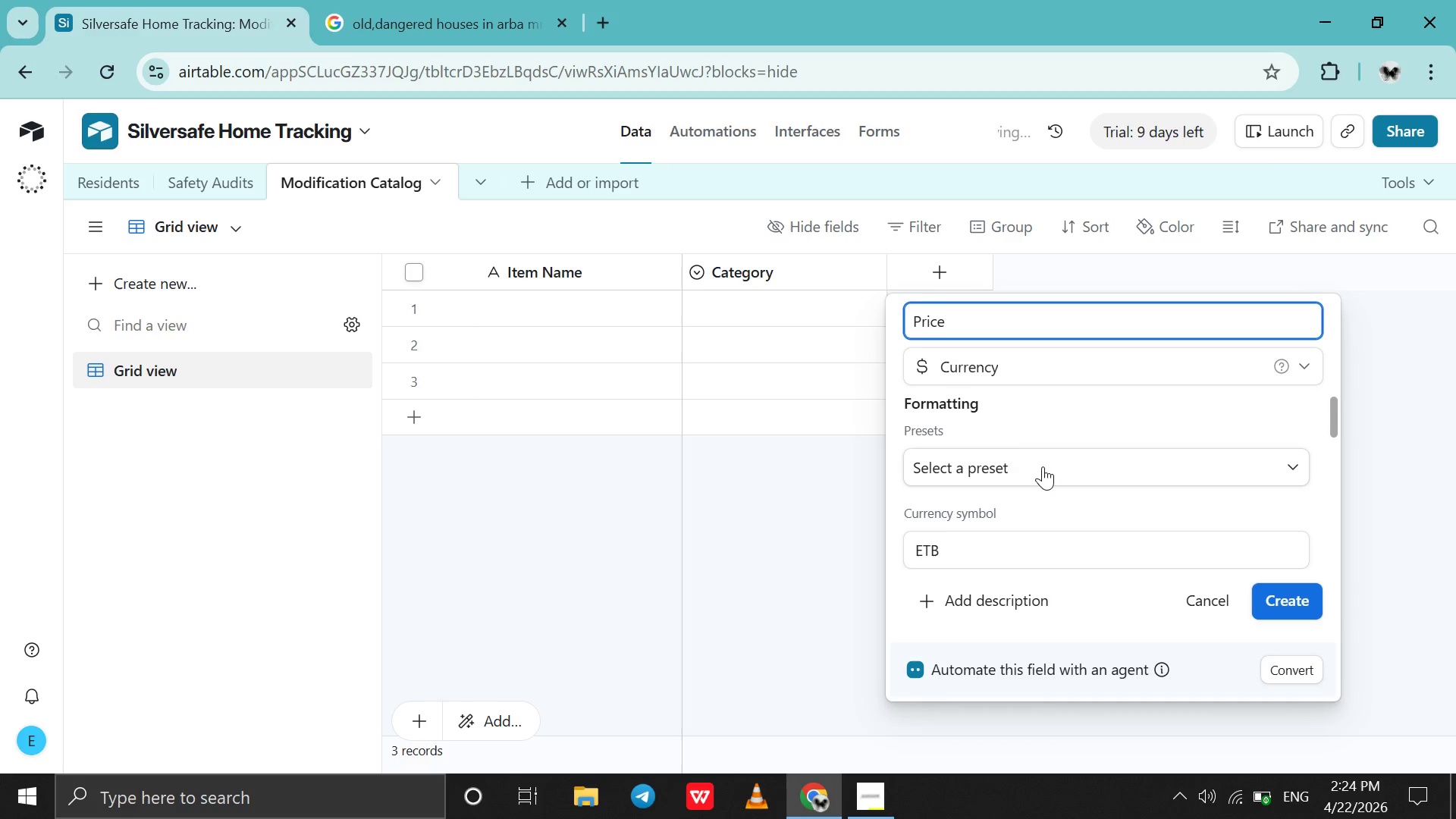 
scroll: coordinate [1044, 469], scroll_direction: down, amount: 5.0
 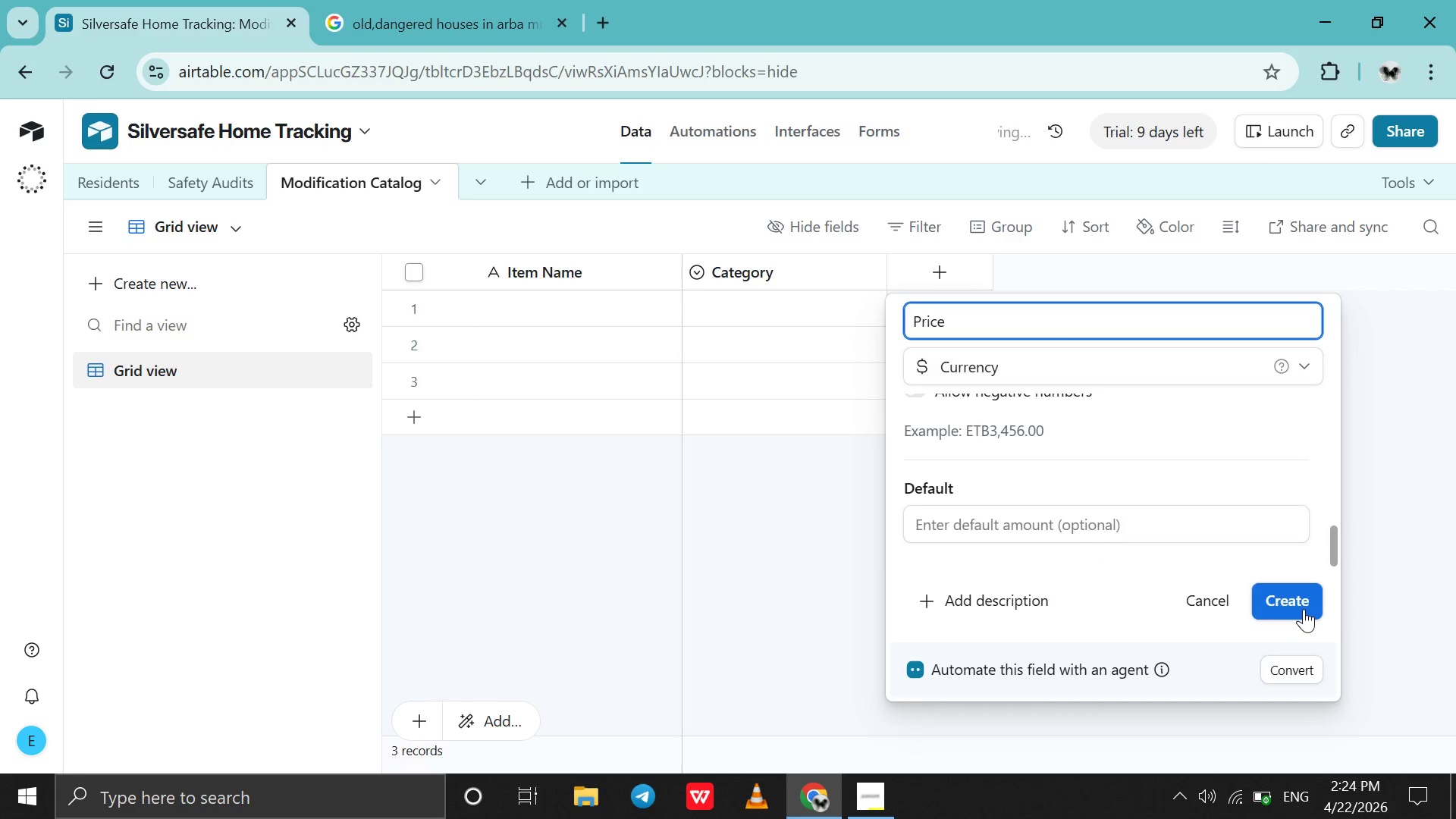 
left_click([1304, 609])
 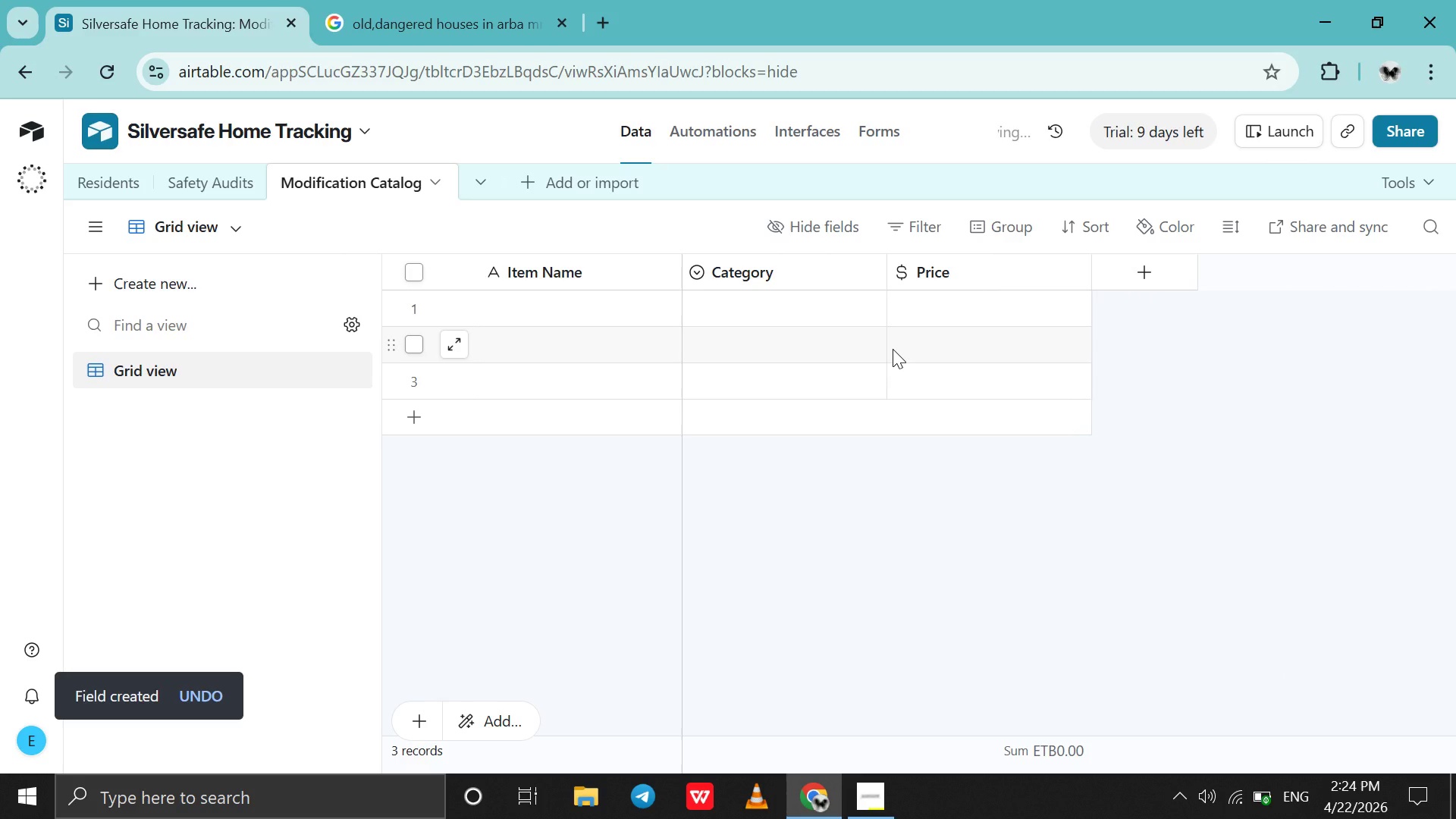 
wait(6.81)
 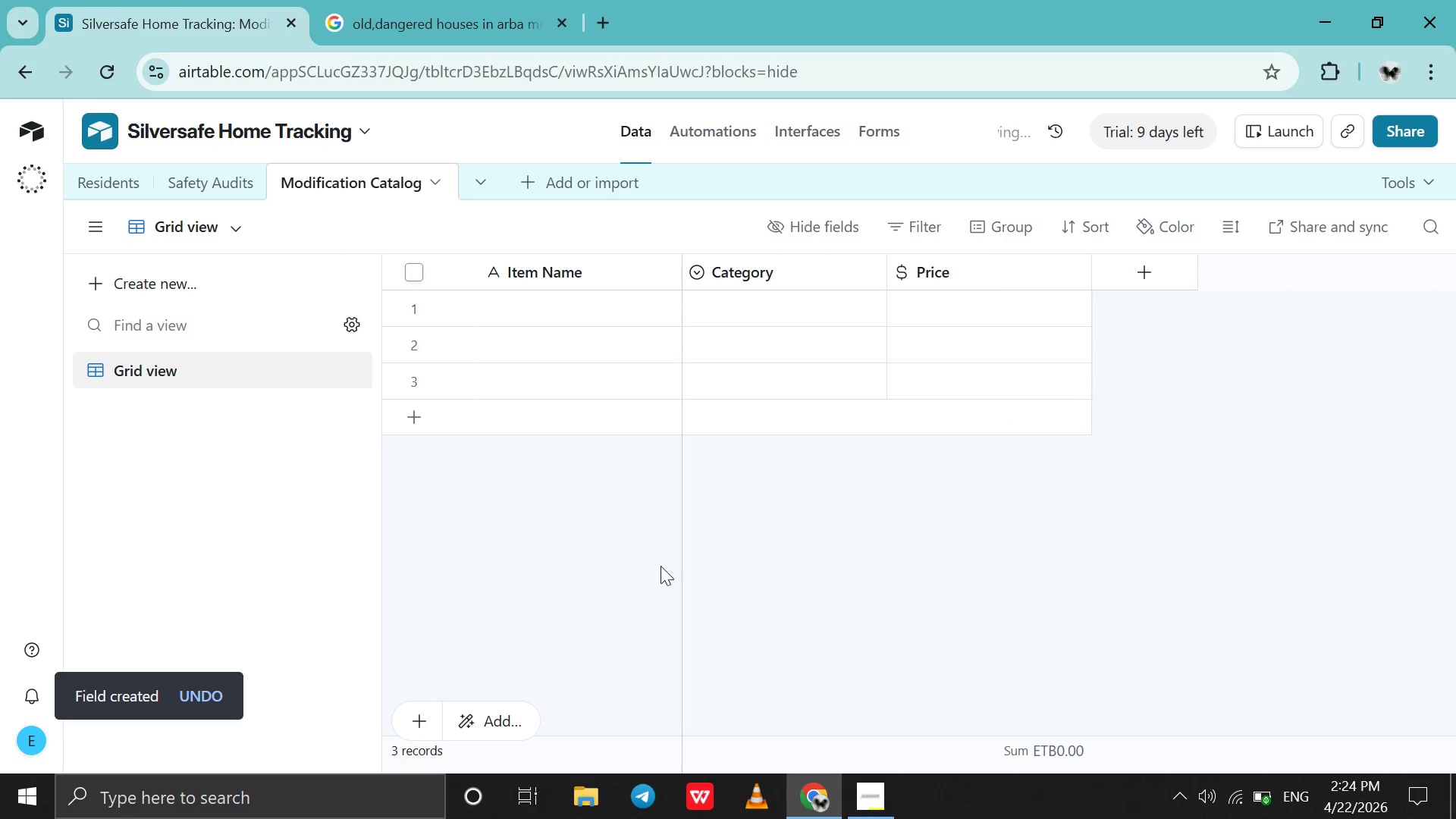 
left_click([1119, 269])
 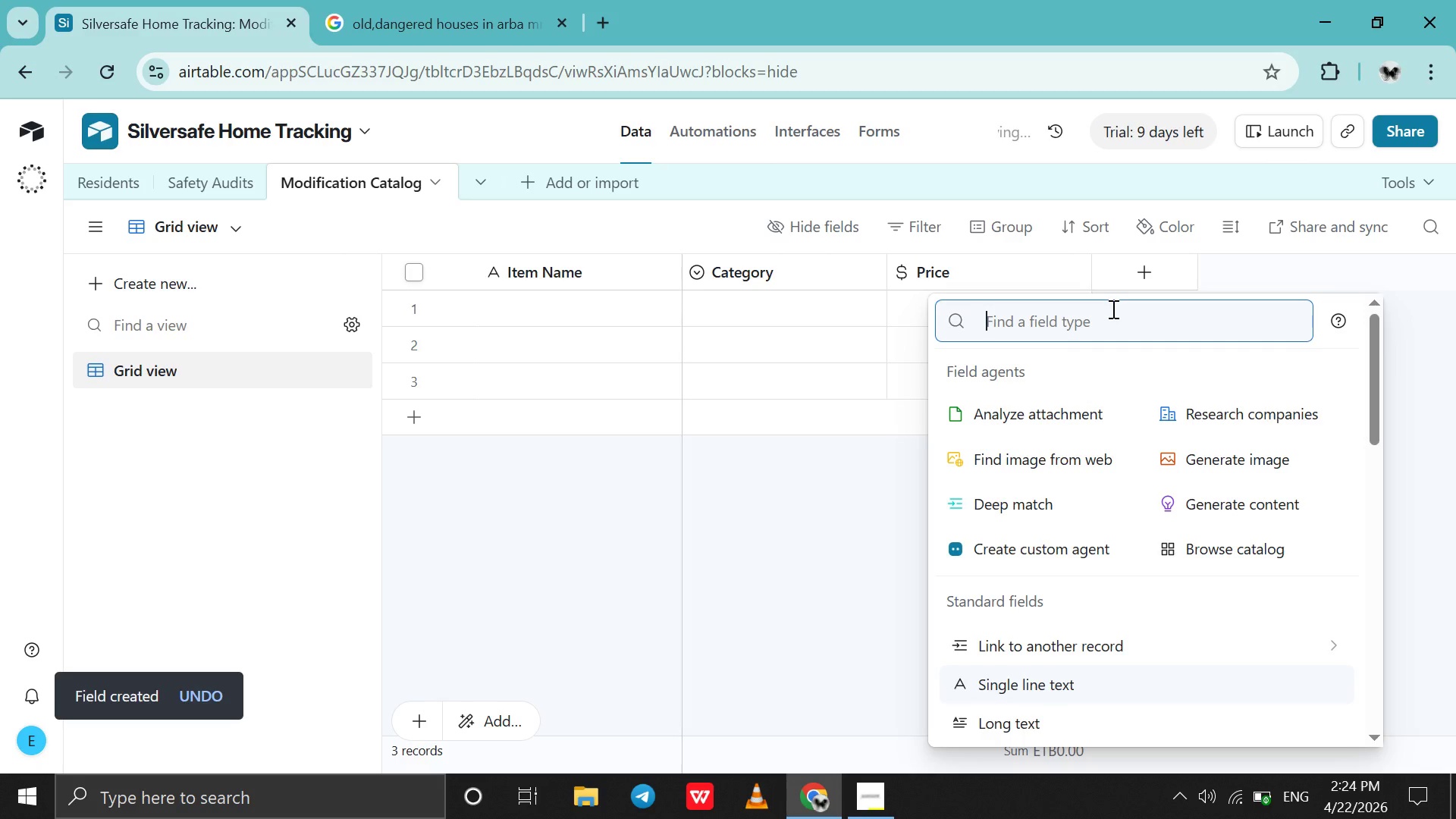 
type(att)
 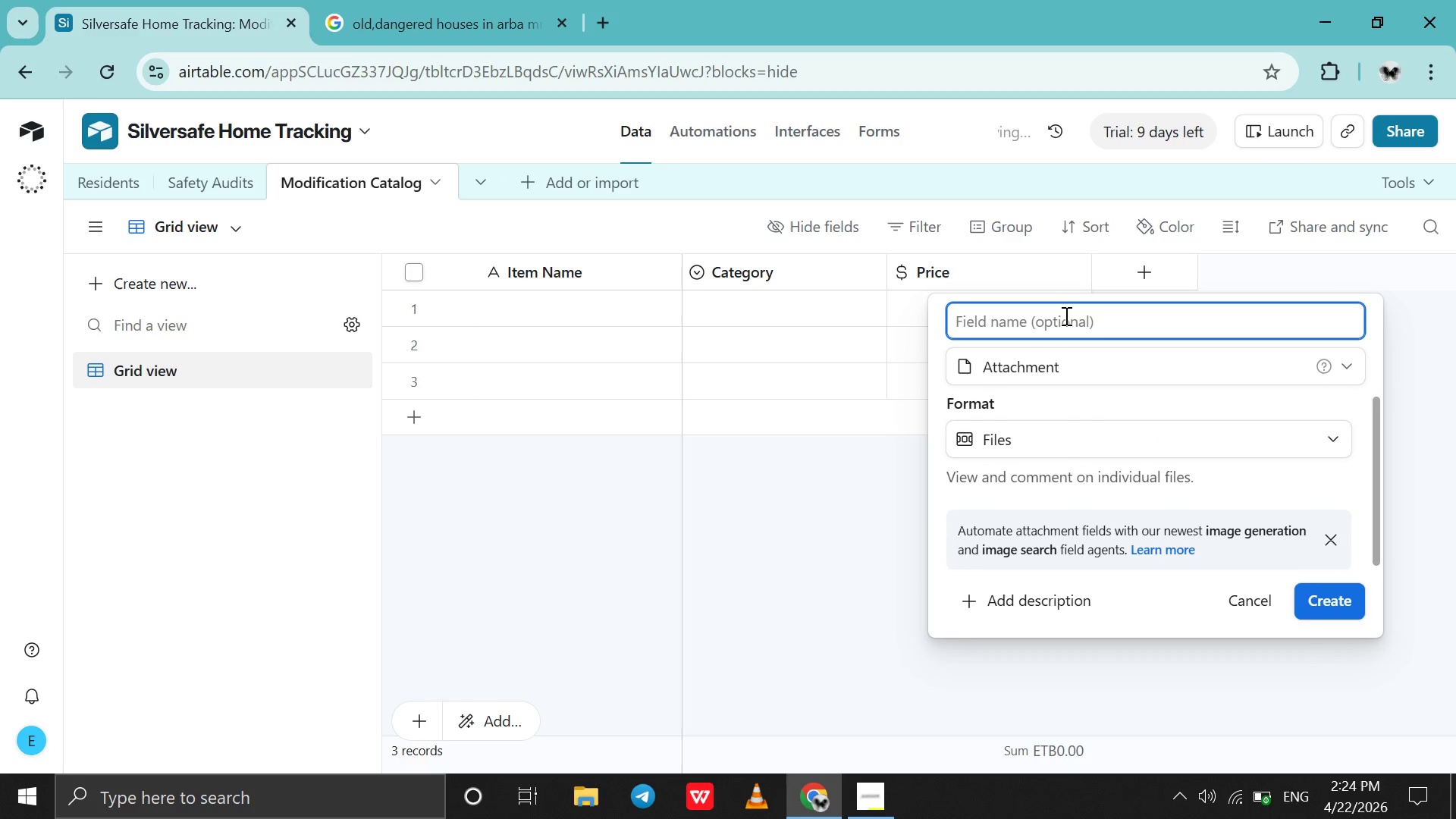 
type(Image)
 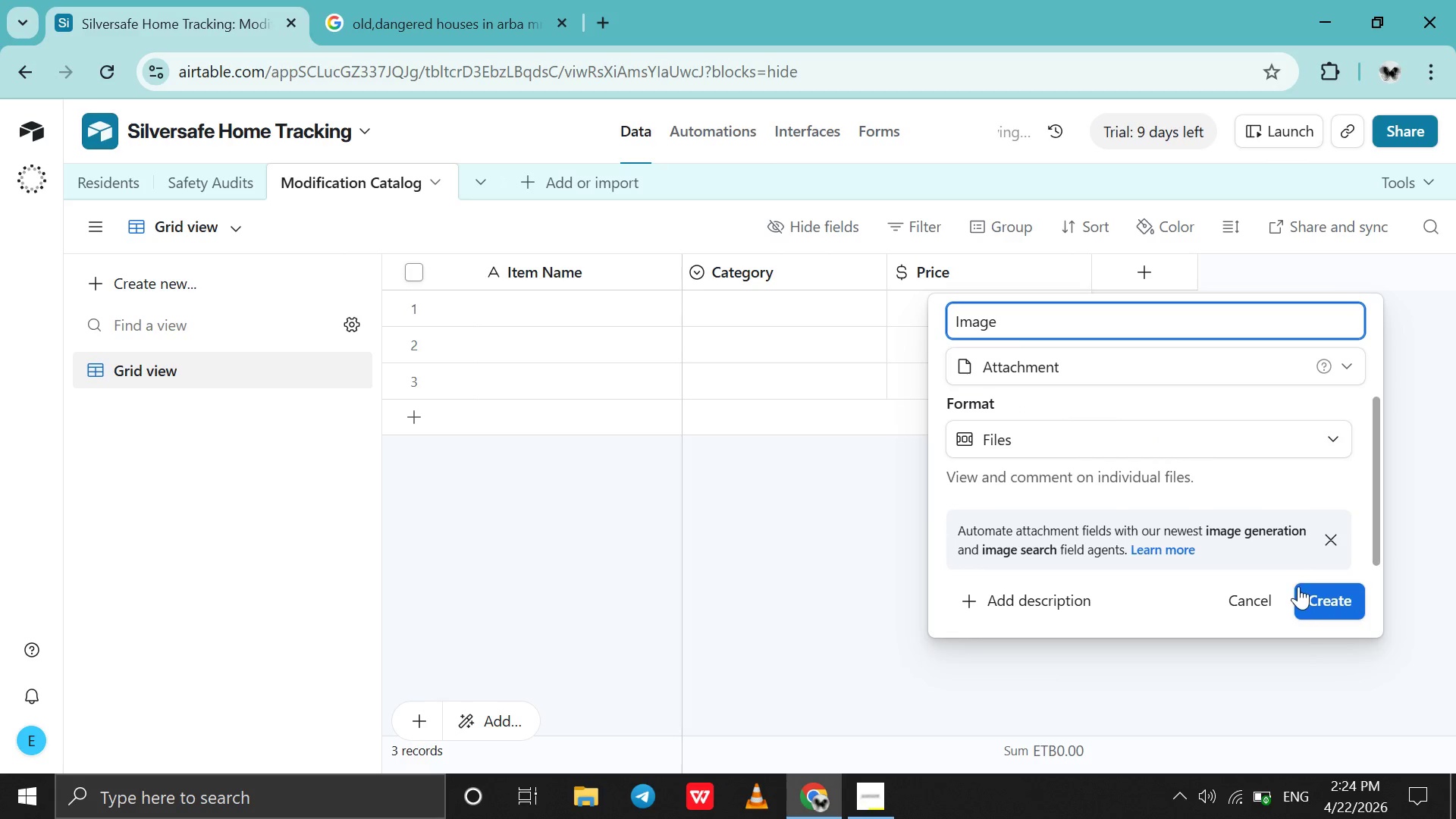 
left_click([1298, 587])
 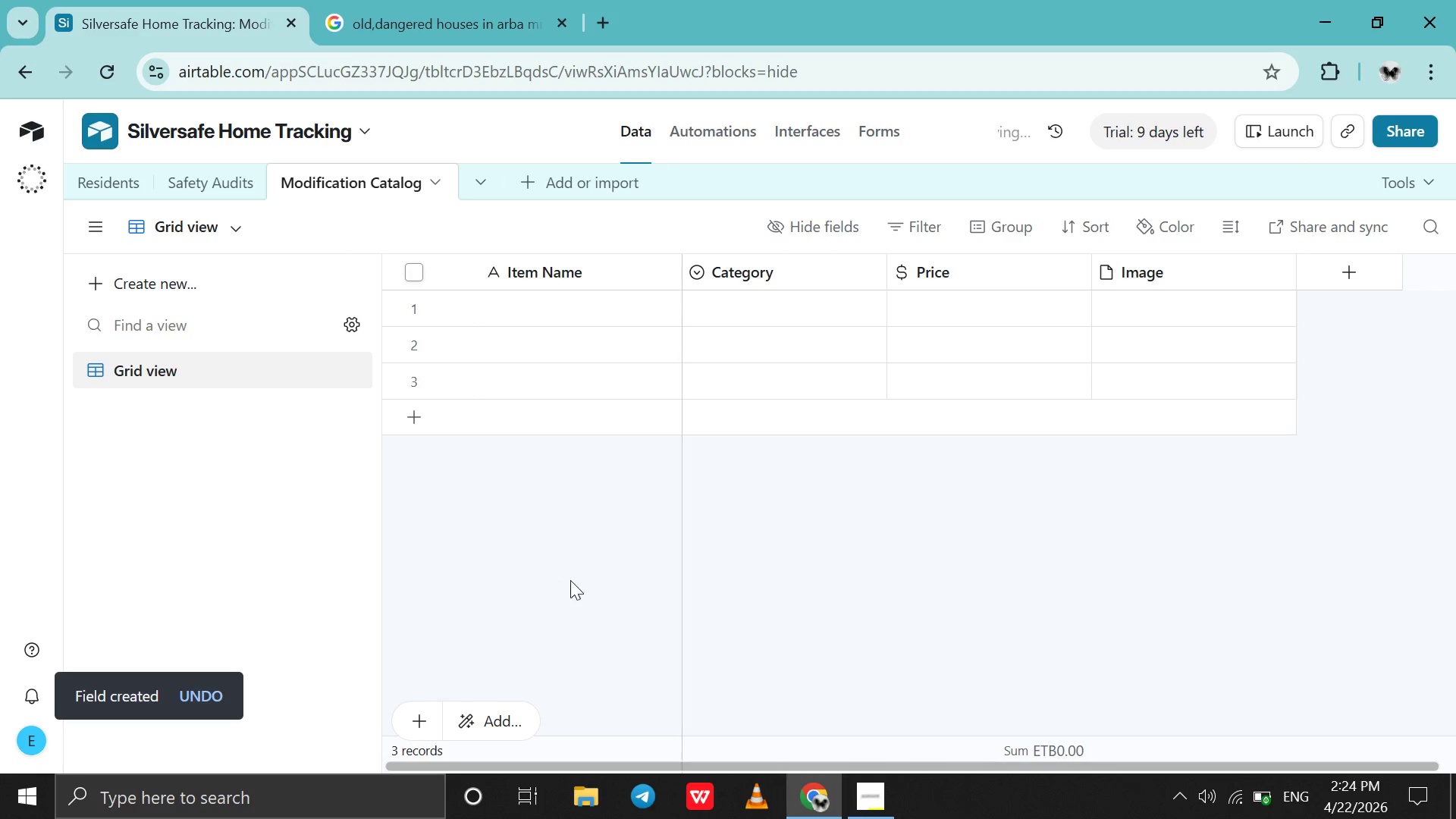 
wait(7.19)
 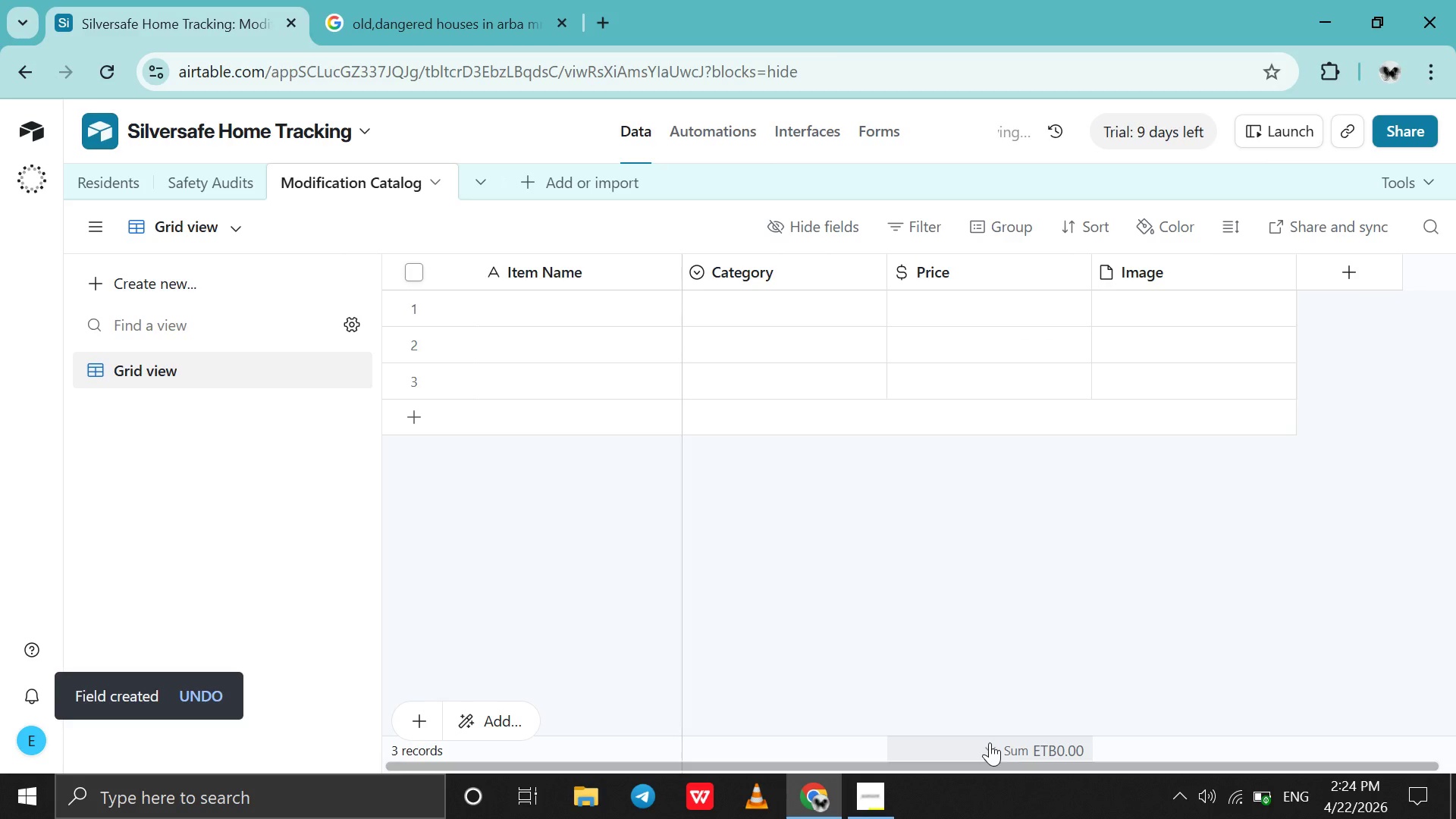 
double_click([505, 295])
 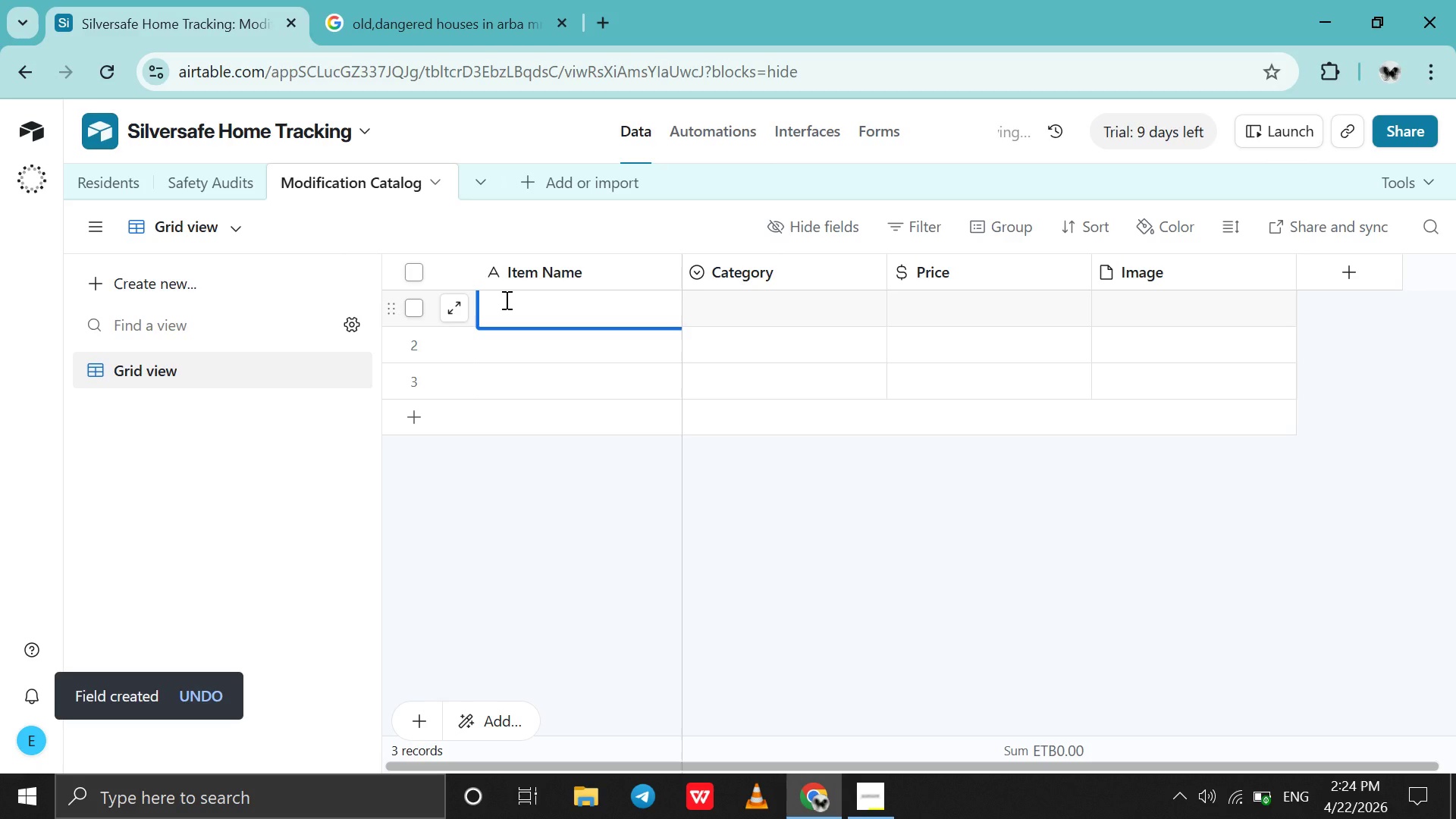 
type(Sy)
key(Backspace)
type(tain)
 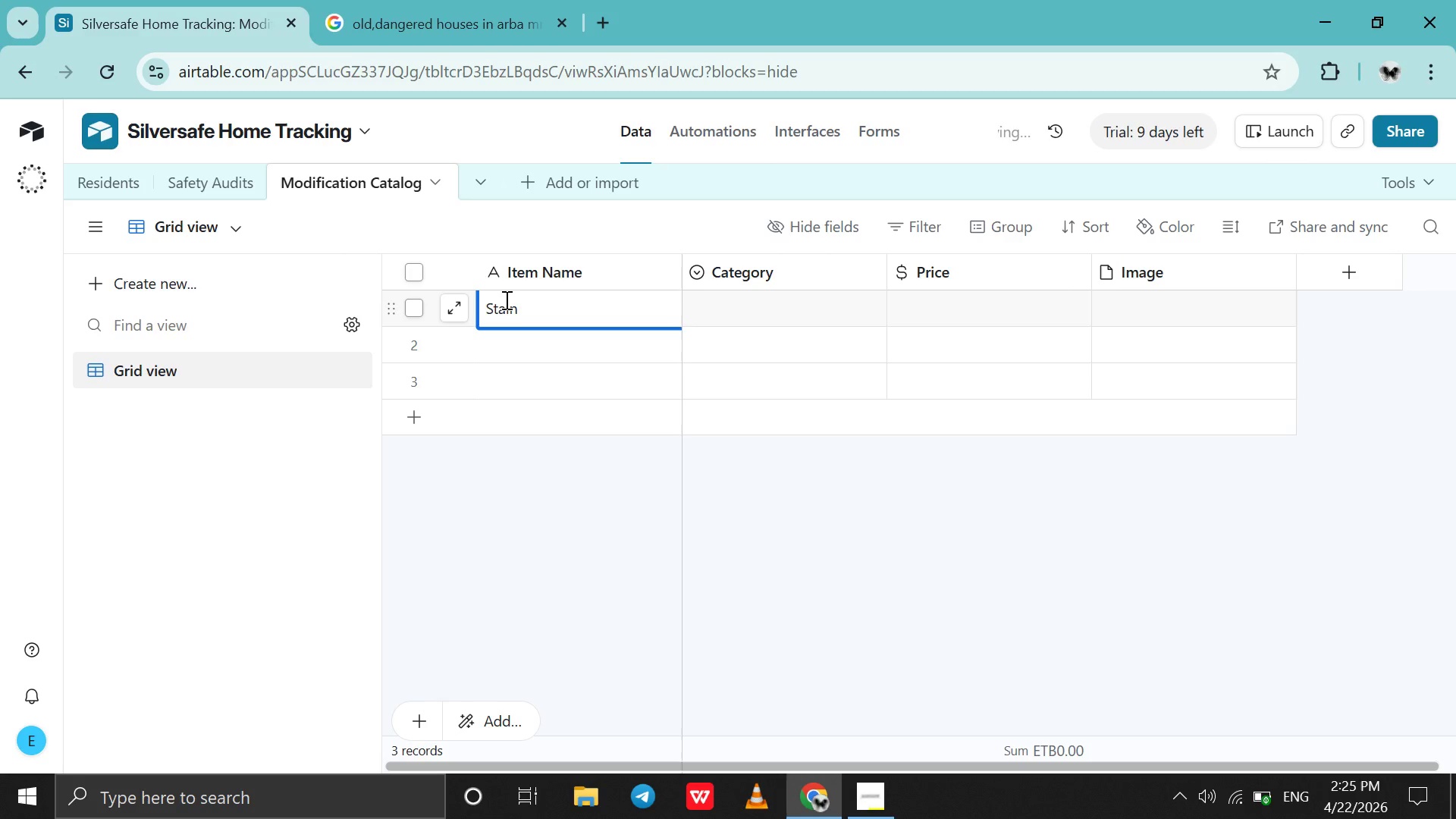 
type(less Grab Bar)
 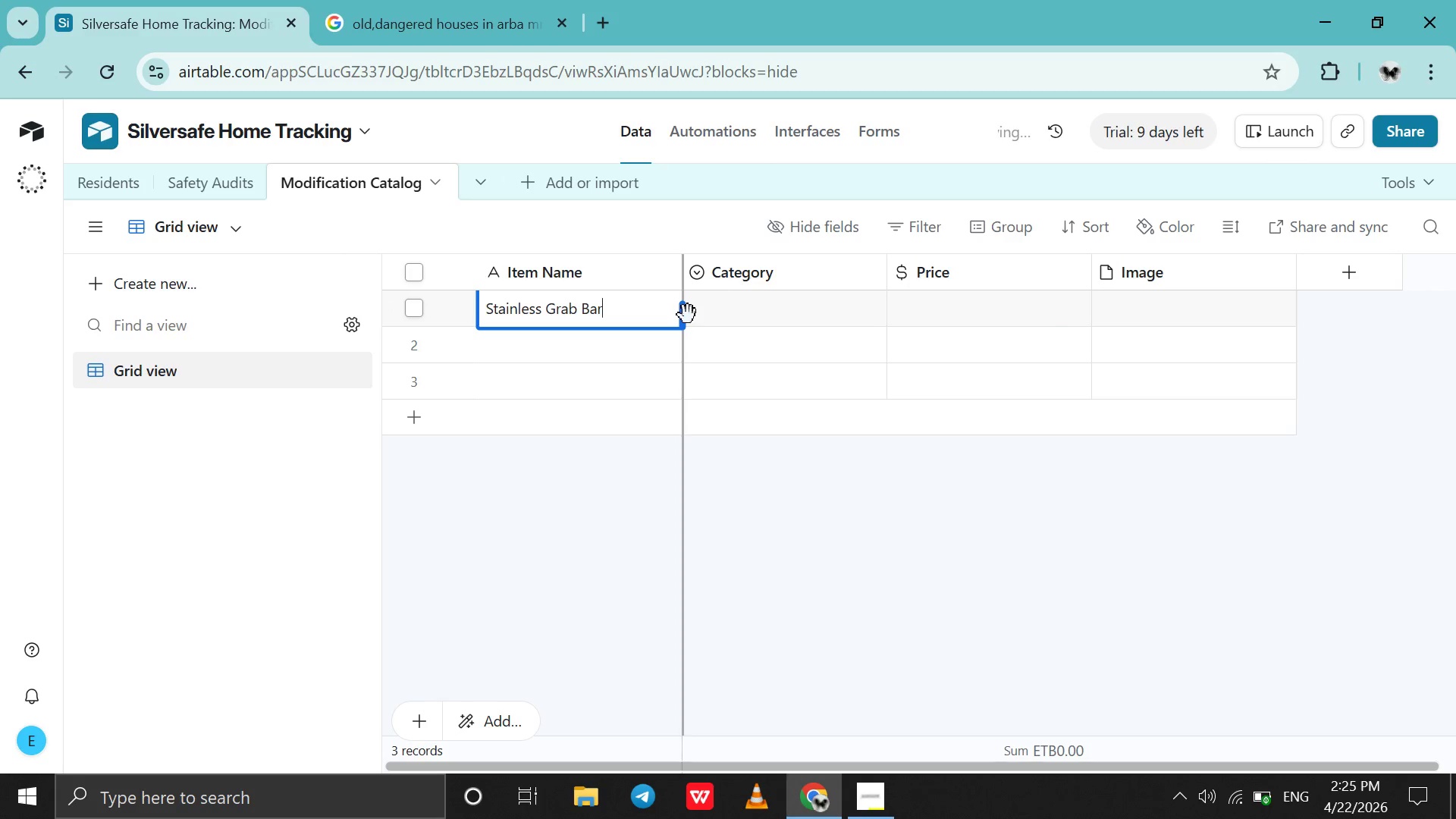 
left_click([726, 315])
 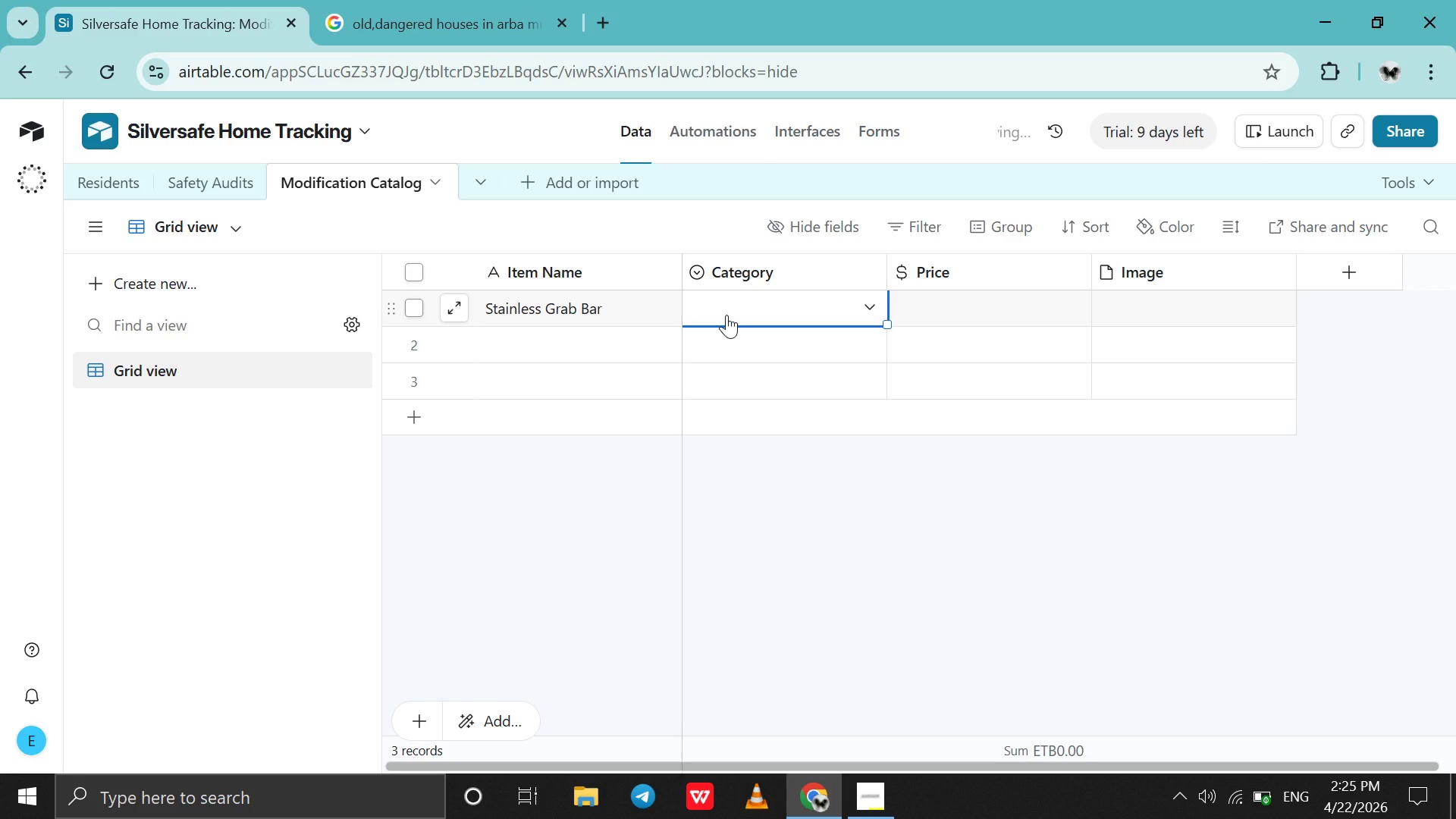 
left_click([726, 315])
 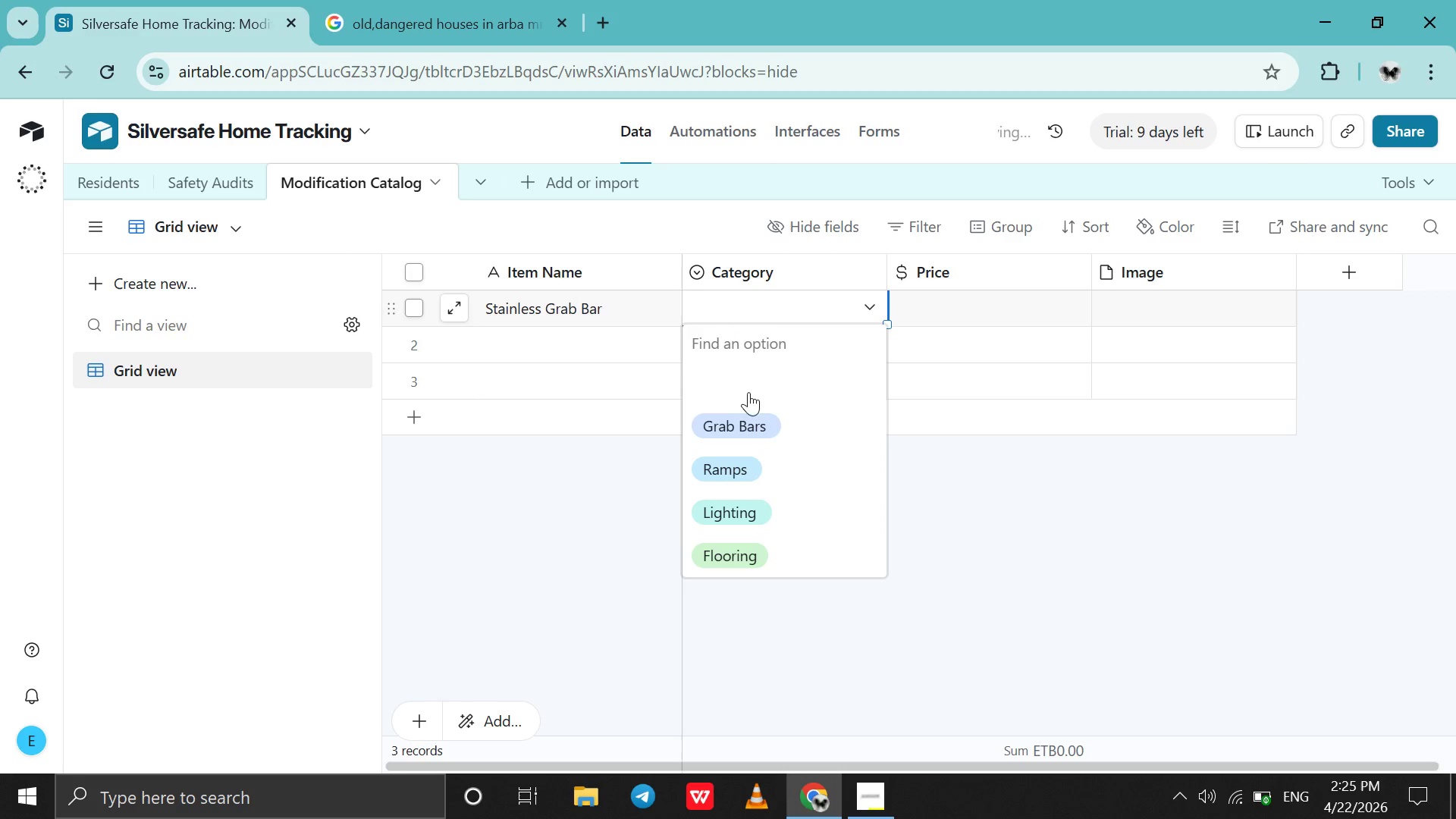 
left_click([749, 427])
 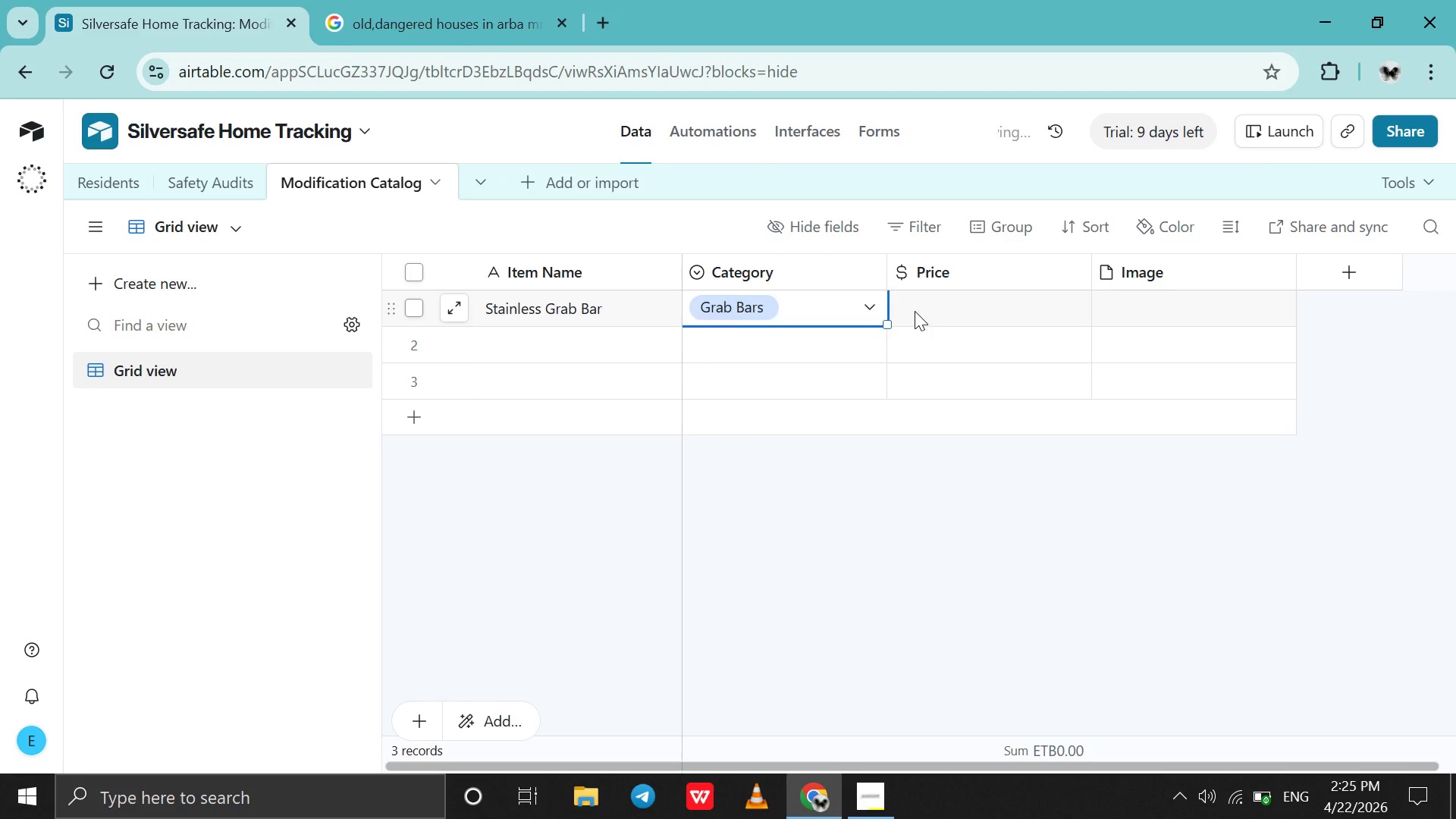 
double_click([915, 311])
 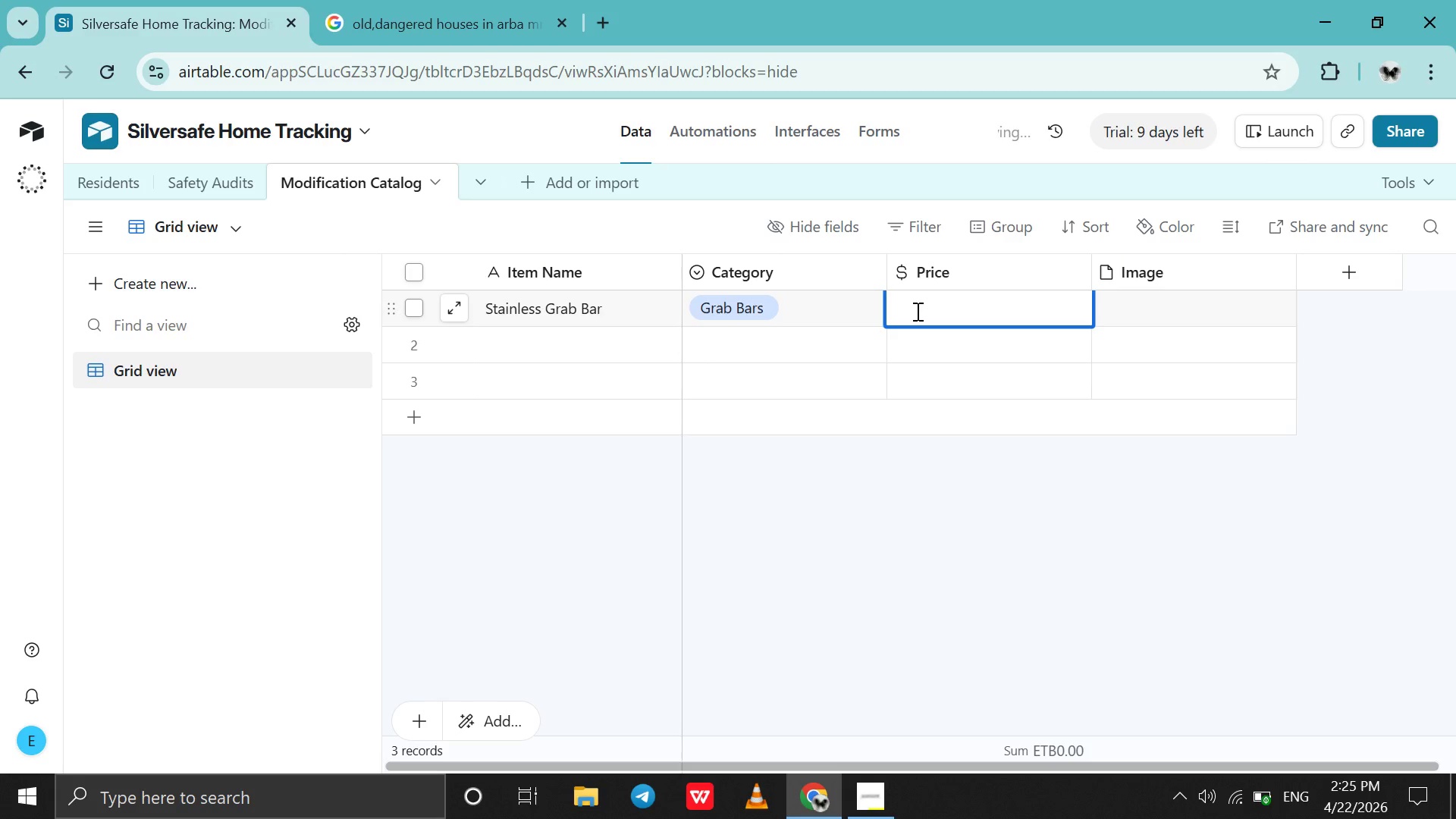 
type(!500)
 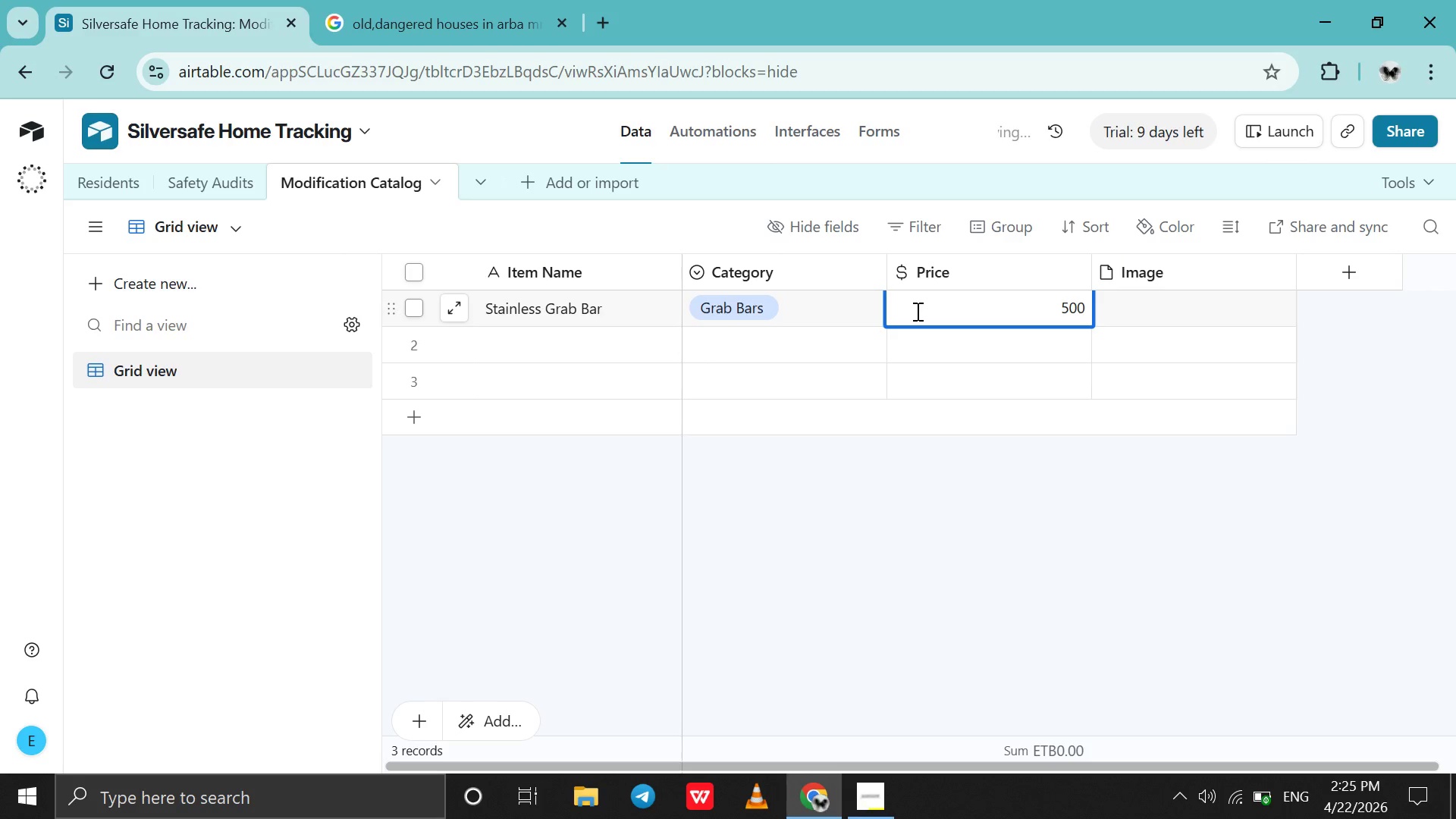 
key(ArrowLeft)
 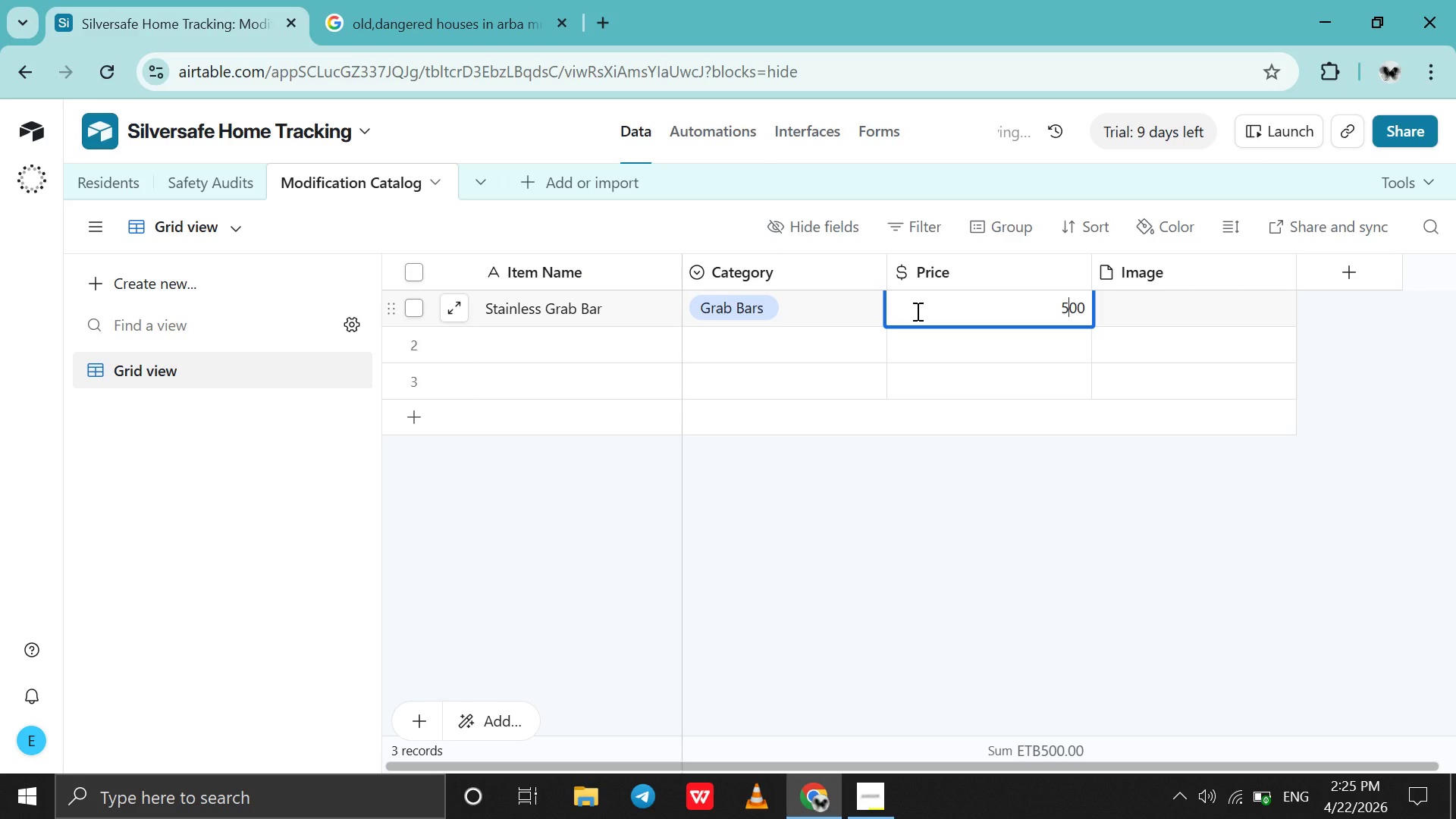 
key(ArrowLeft)
 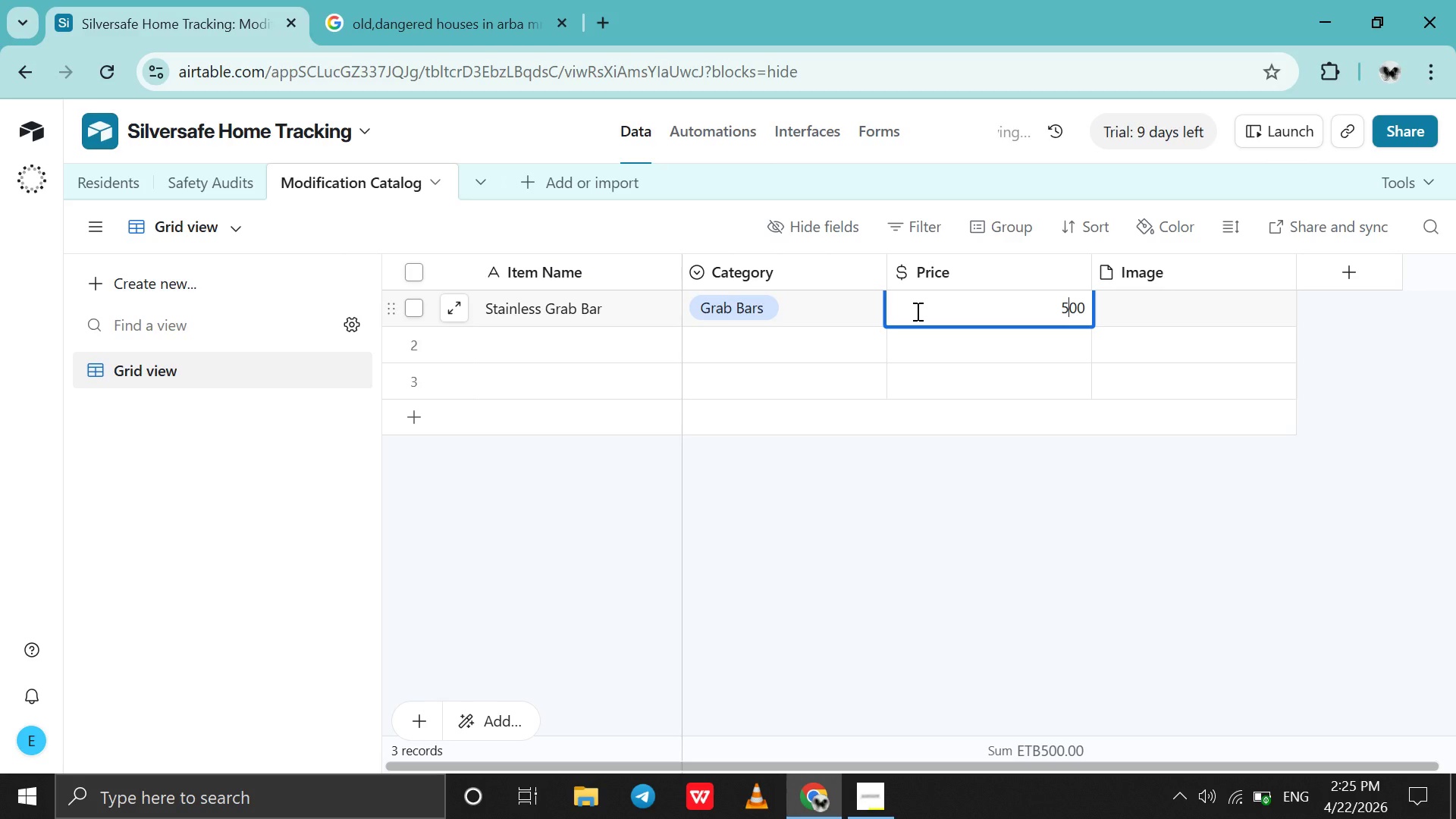 
key(ArrowLeft)
 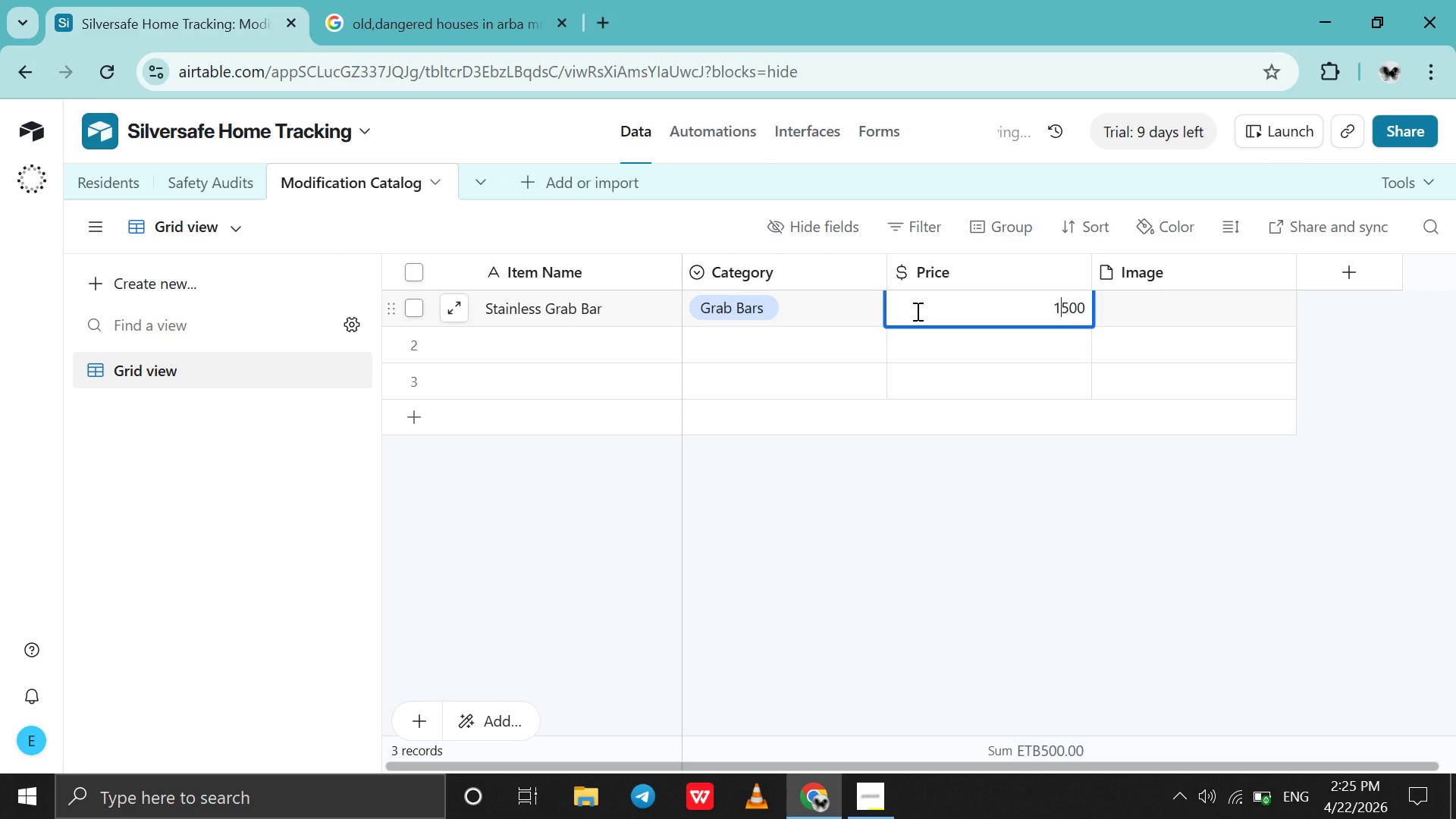 
key(1)
 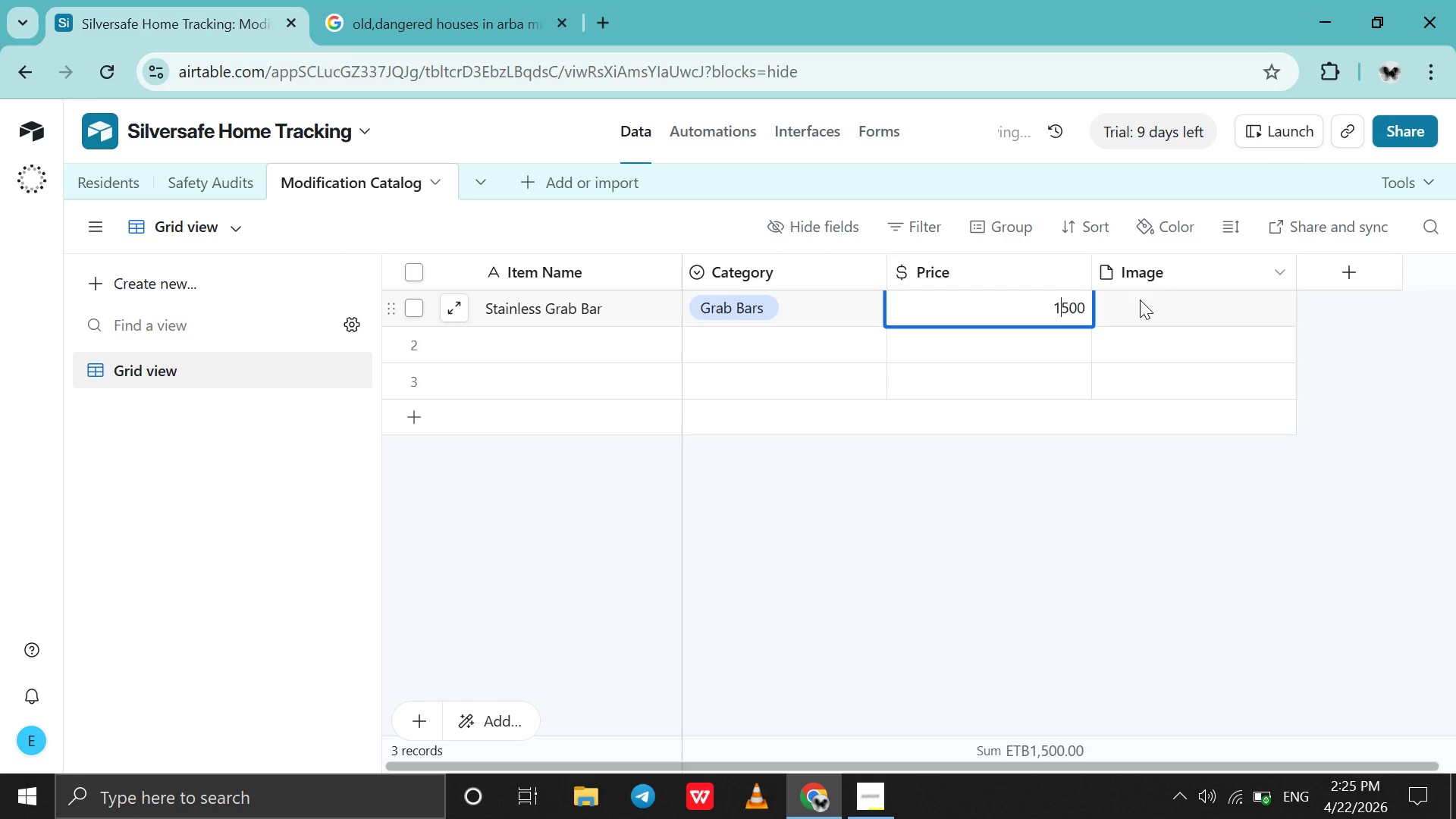 
left_click([1141, 301])
 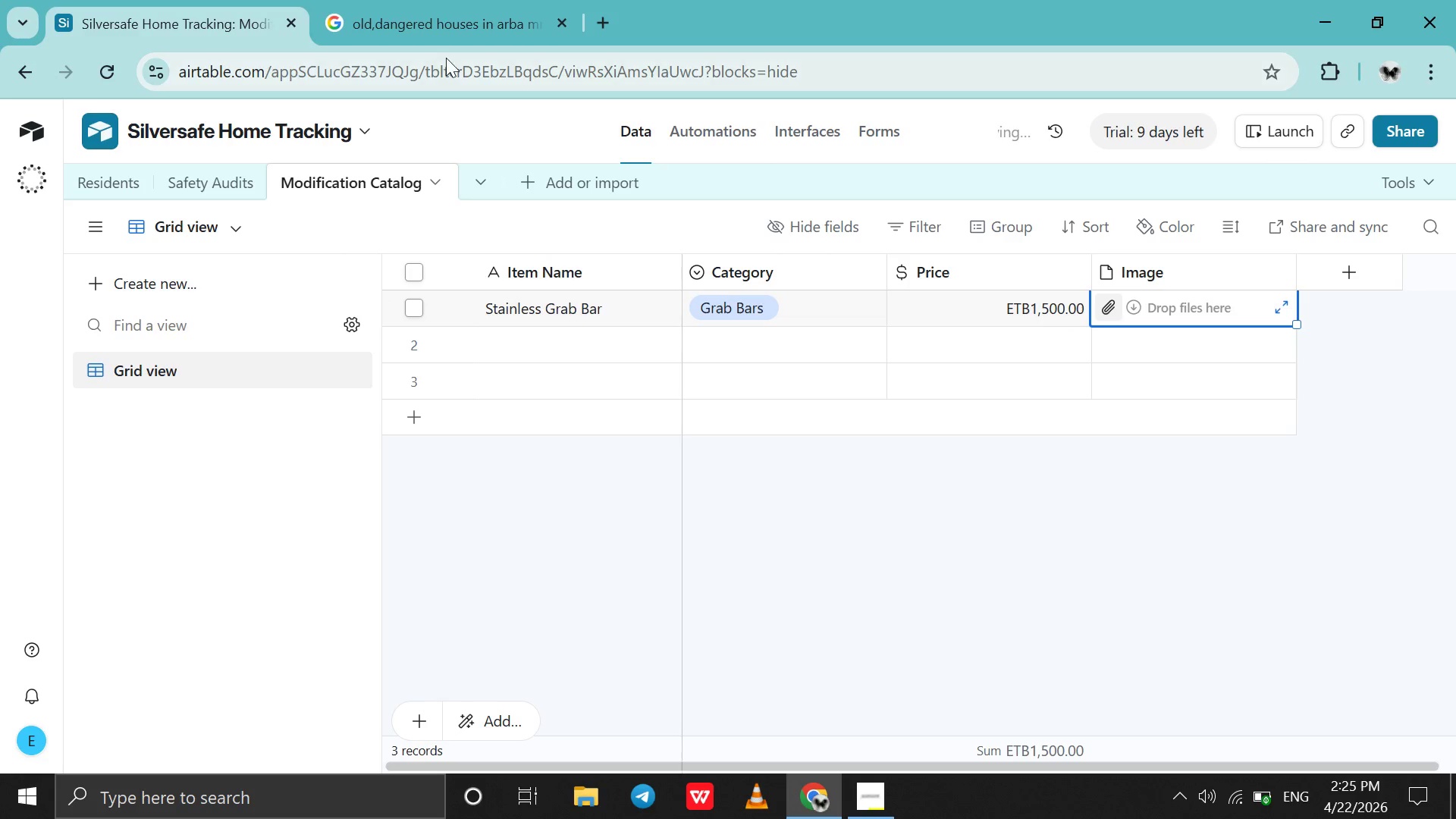 
left_click([438, 30])
 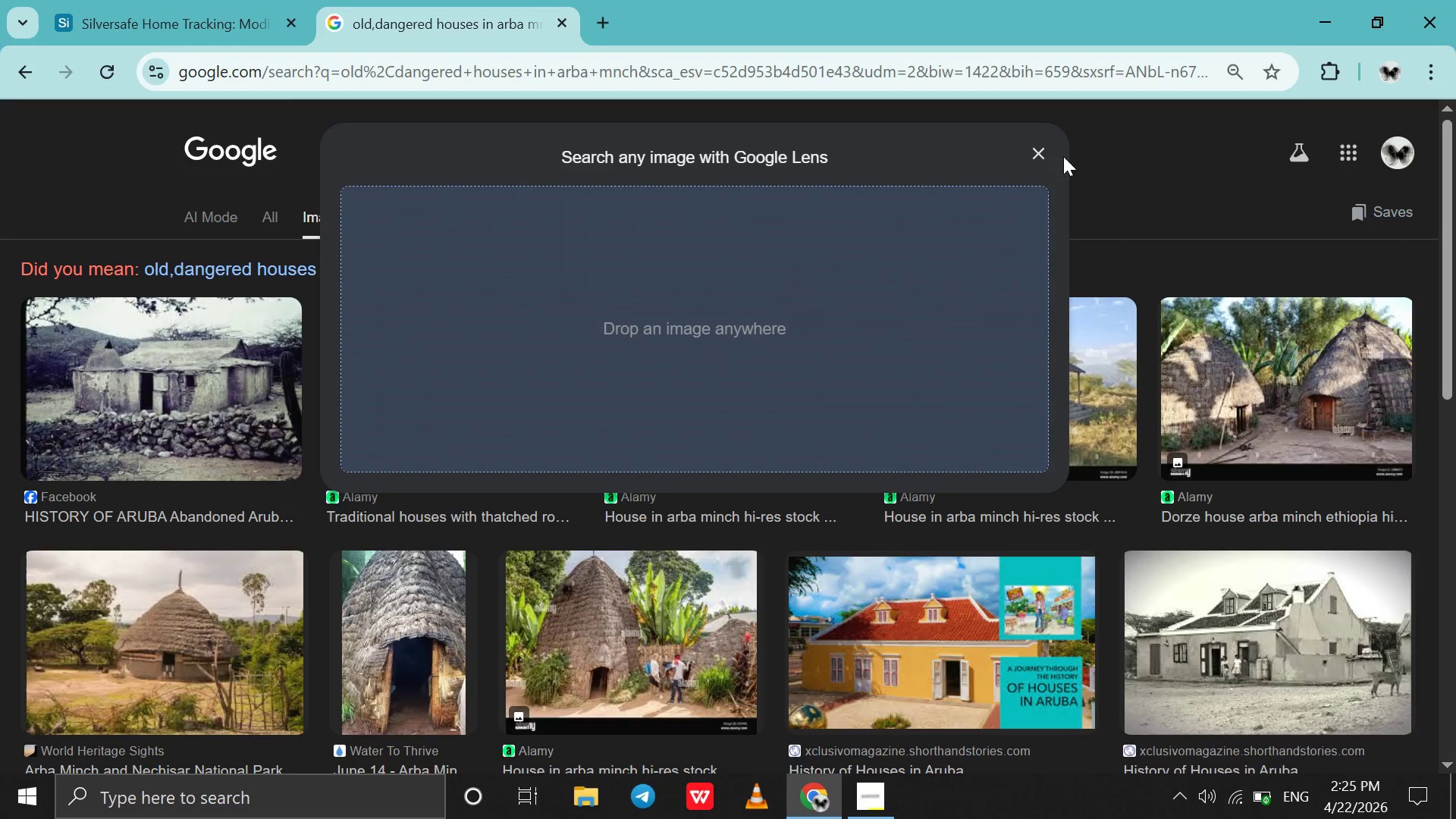 
left_click([1047, 160])
 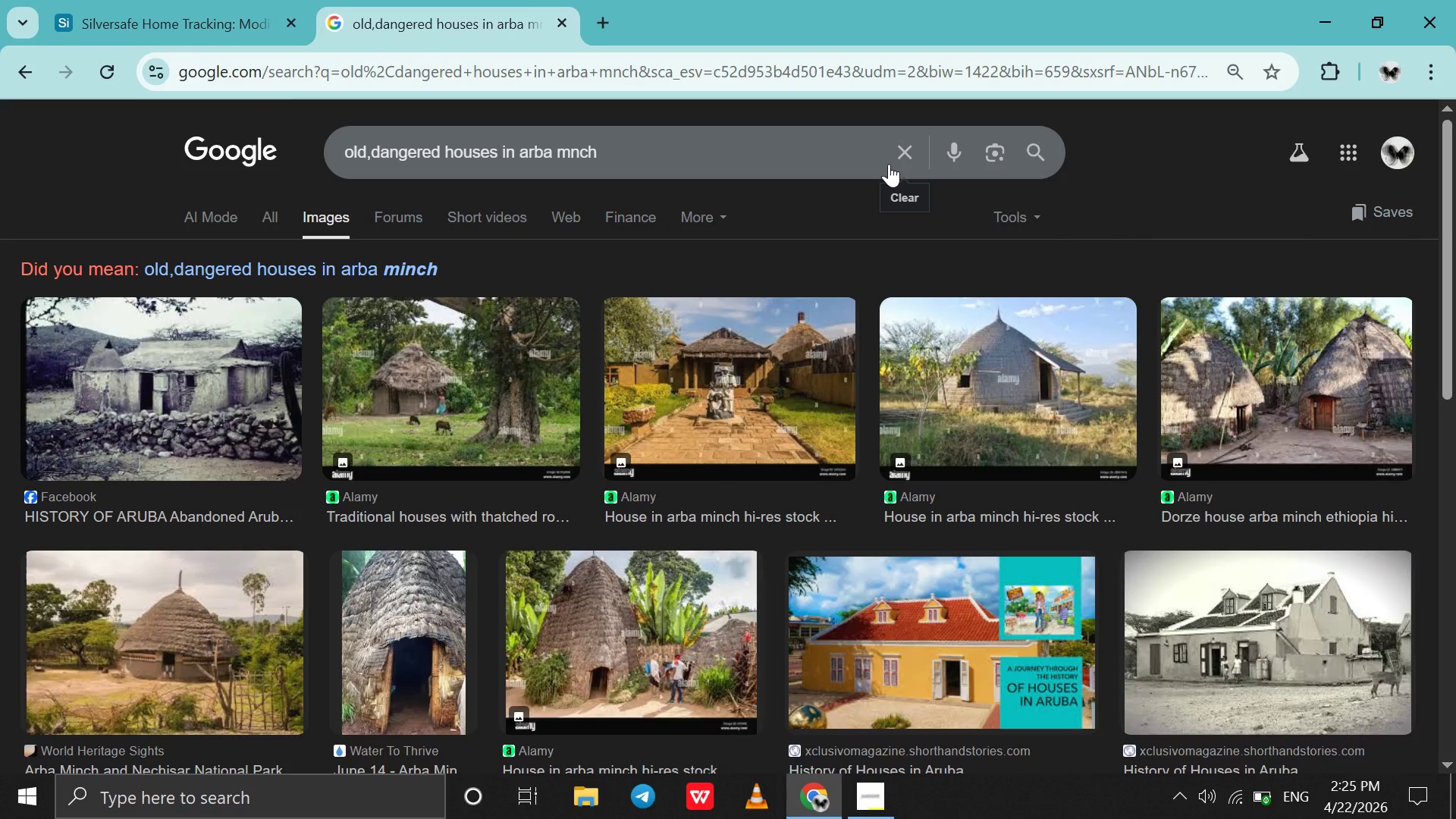 
left_click([889, 164])
 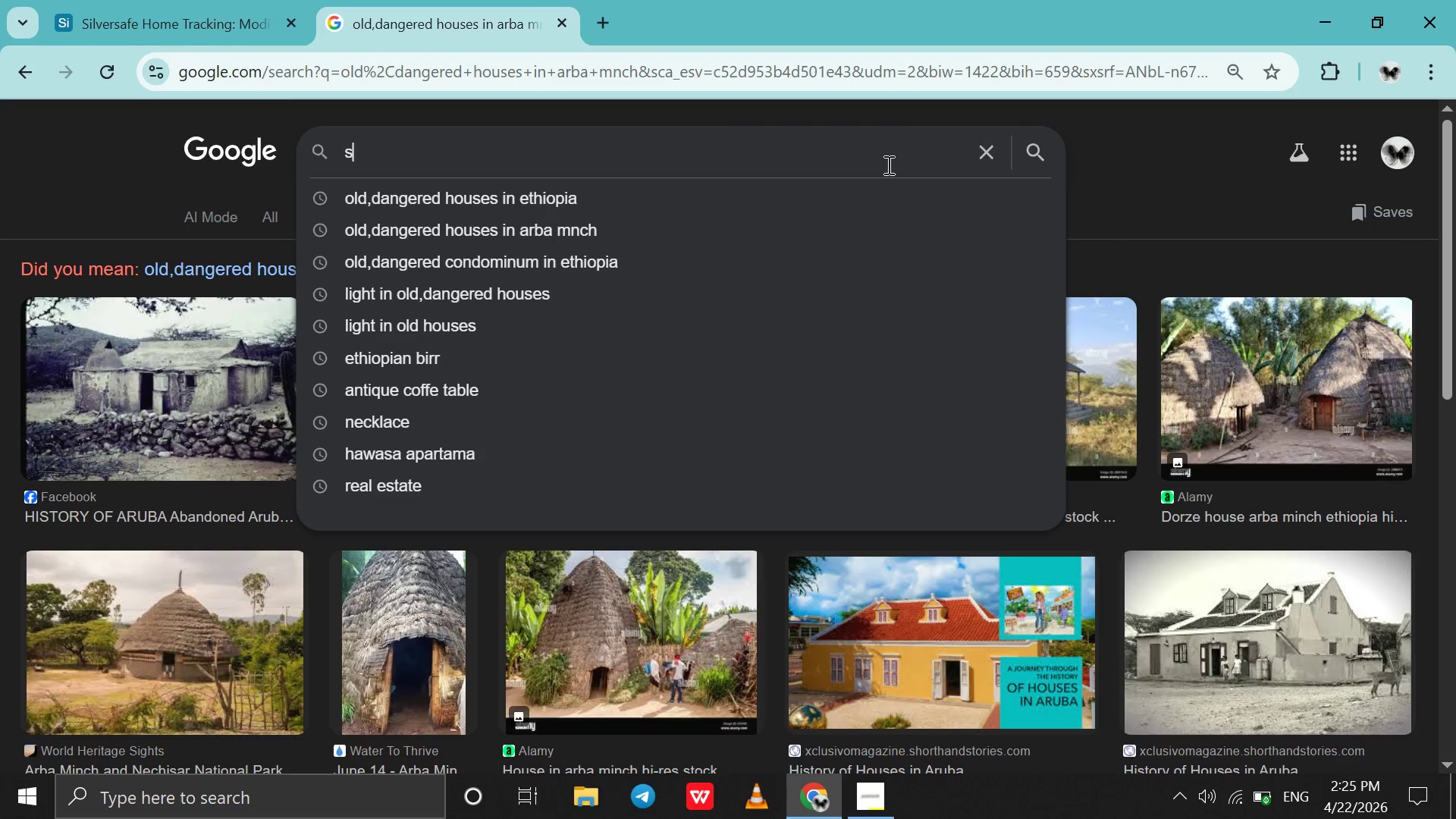 
type(stainless grab bar)
 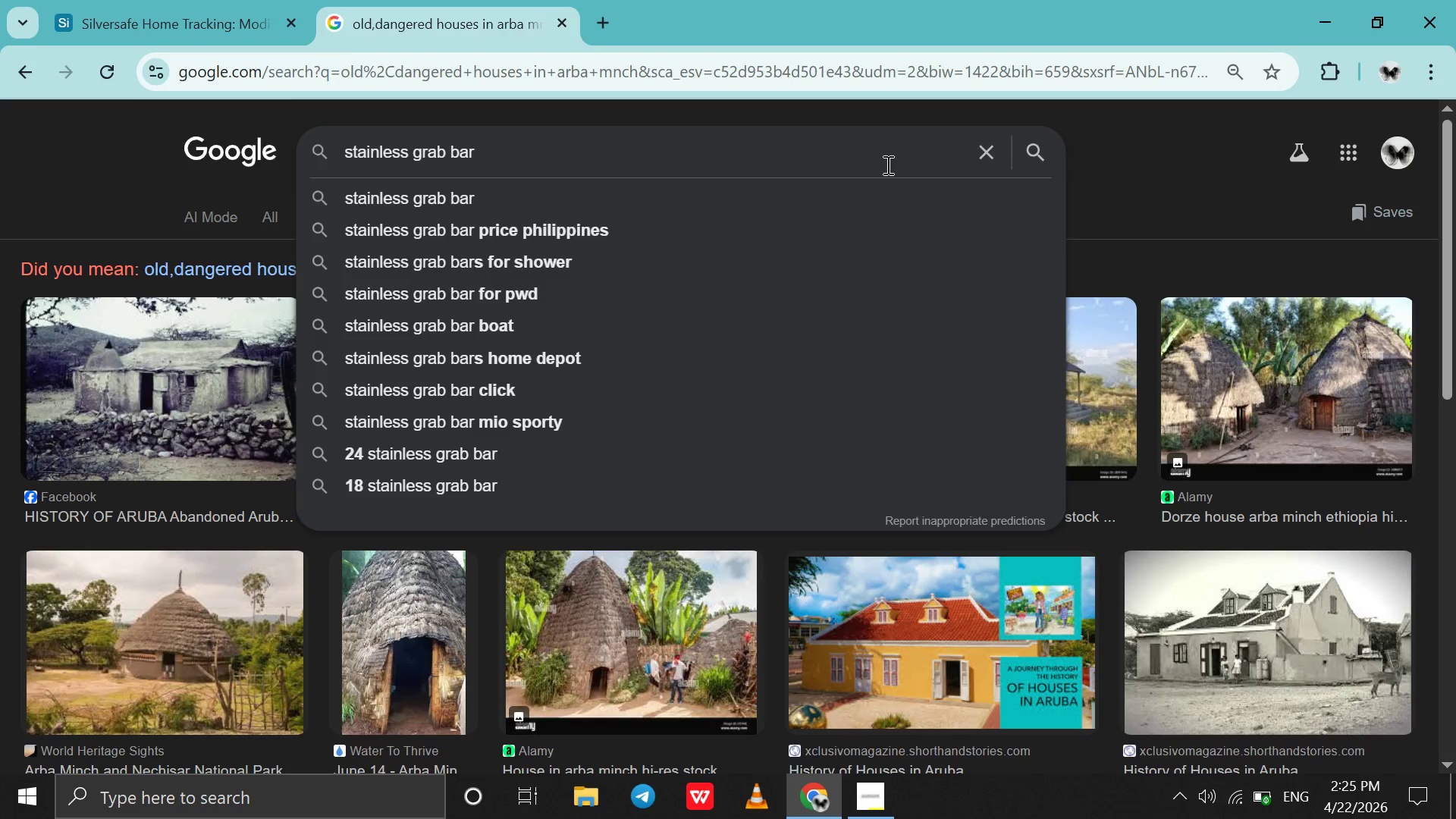 
key(Enter)
 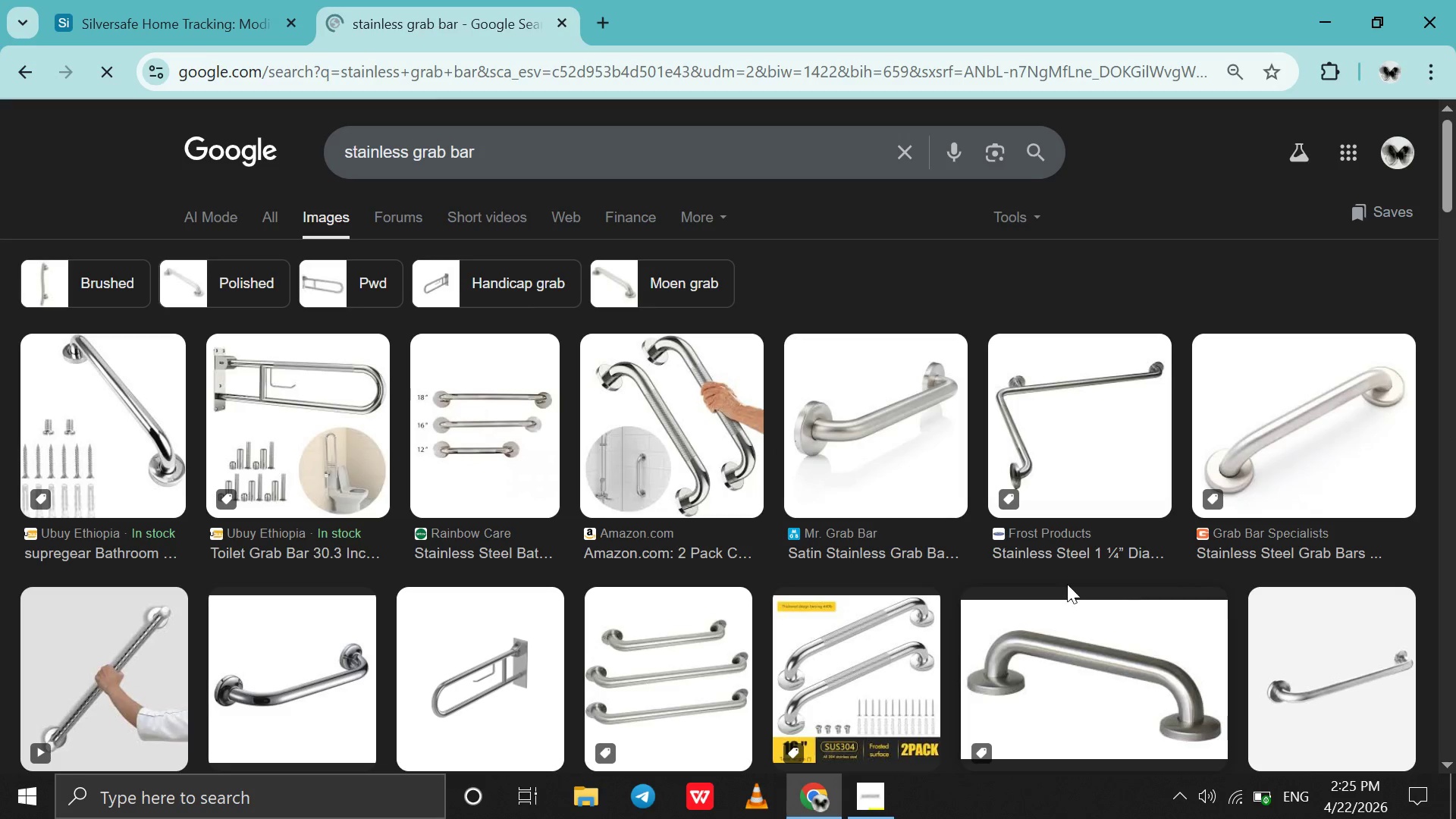 
left_click_drag(start_coordinate=[1062, 654], to_coordinate=[603, 93])
 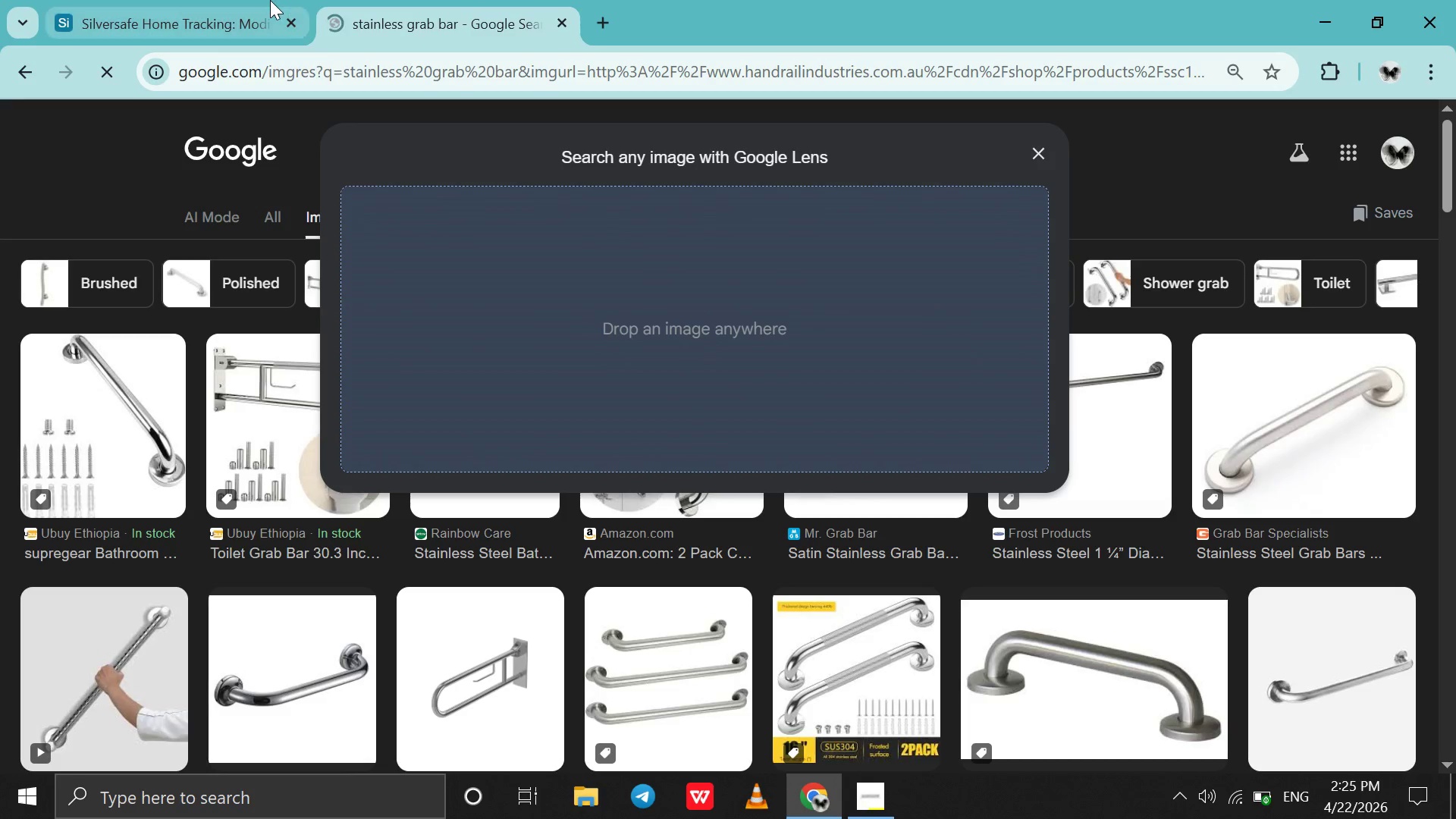 
left_click([268, 0])
 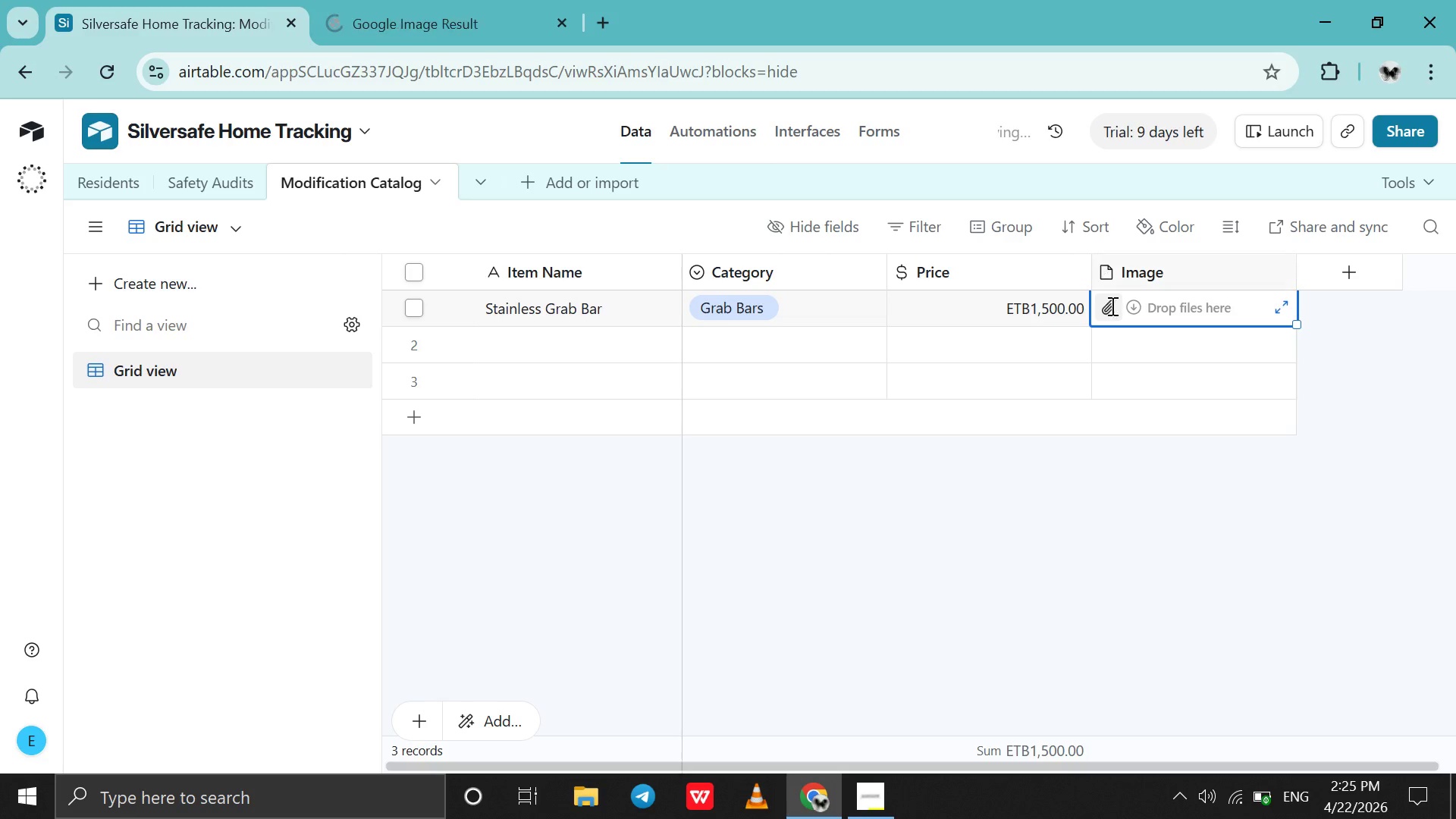 
left_click_drag(start_coordinate=[1112, 325], to_coordinate=[1112, 316])
 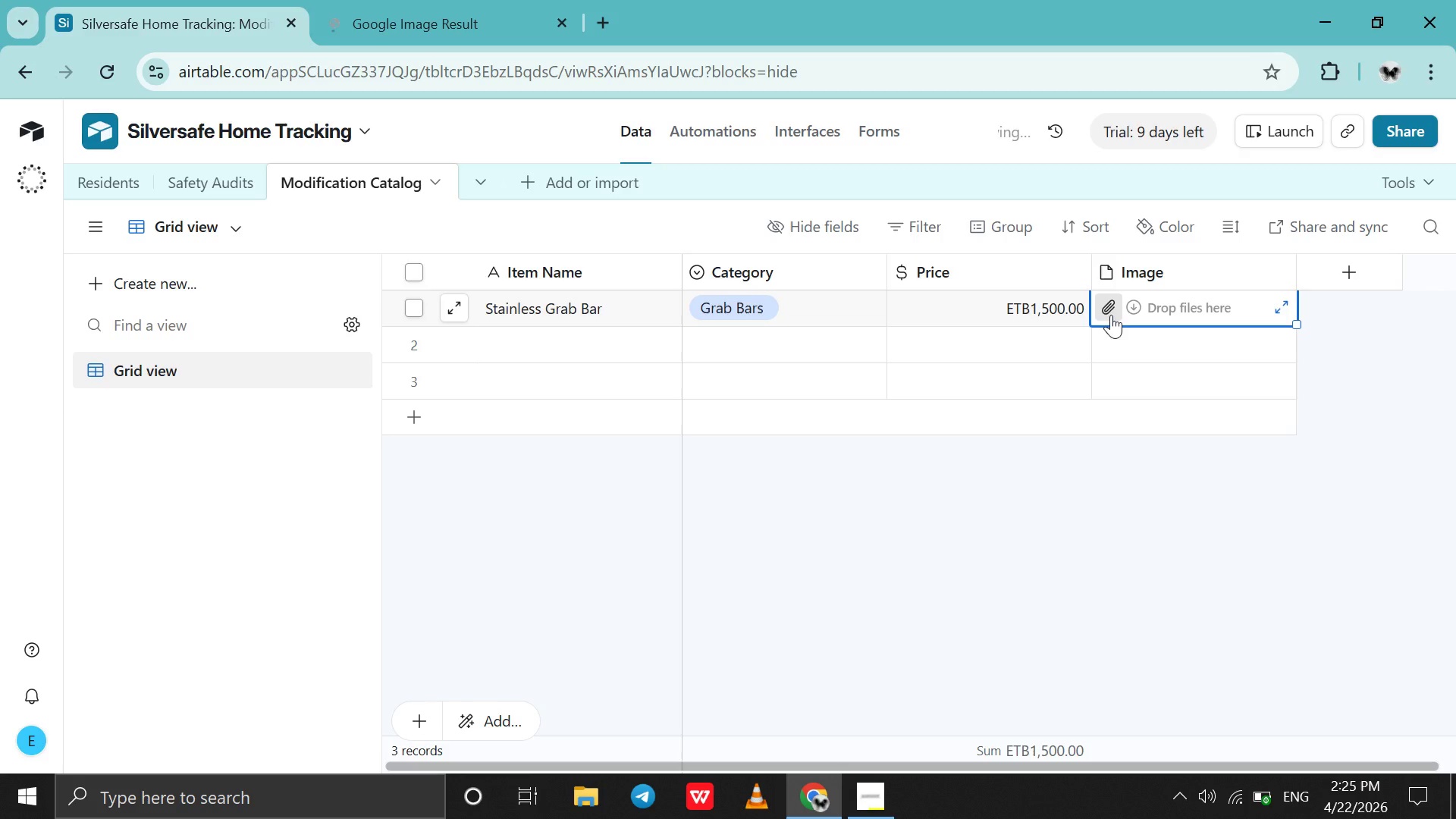 
double_click([1111, 315])
 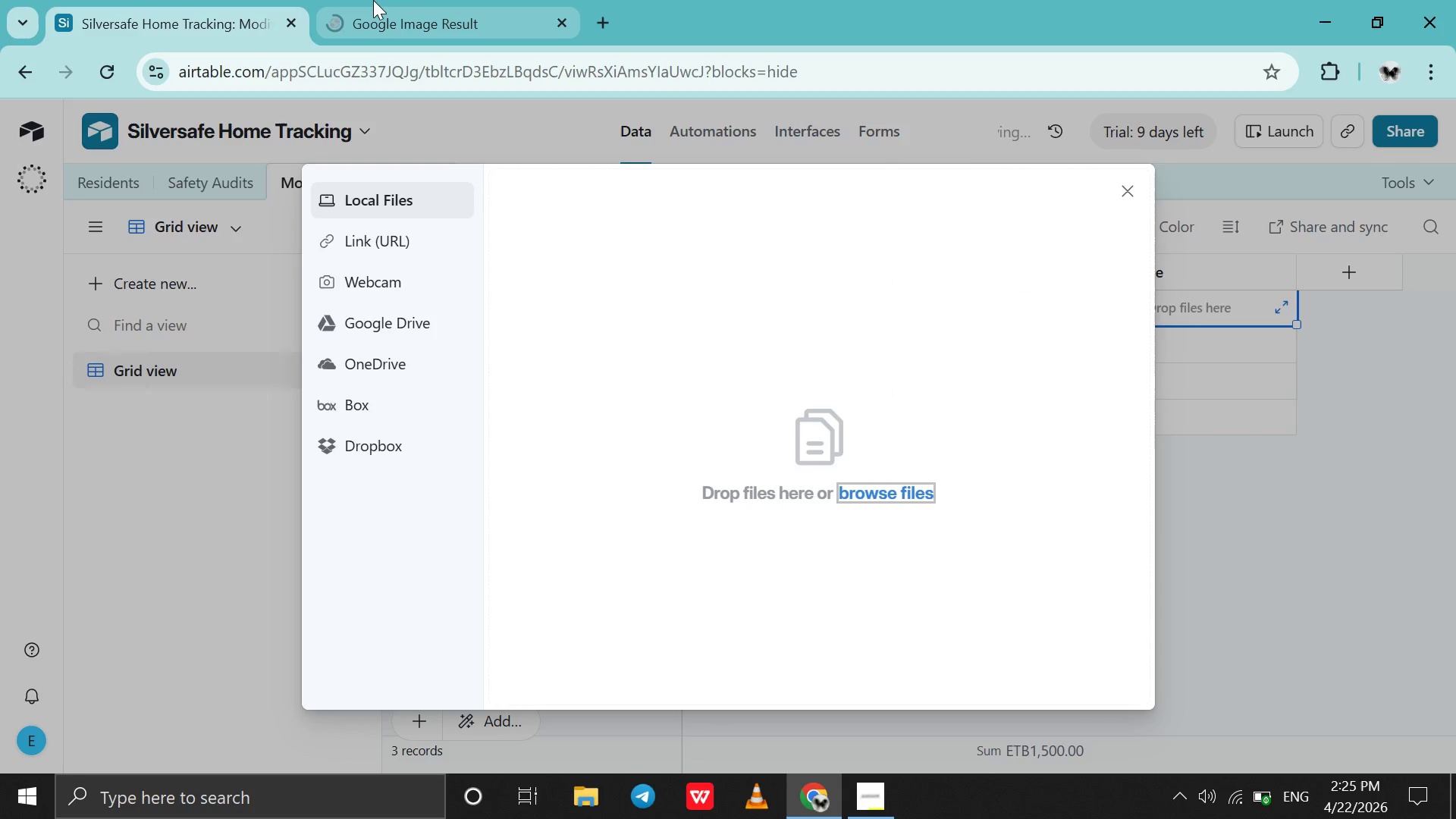 
left_click([373, 0])
 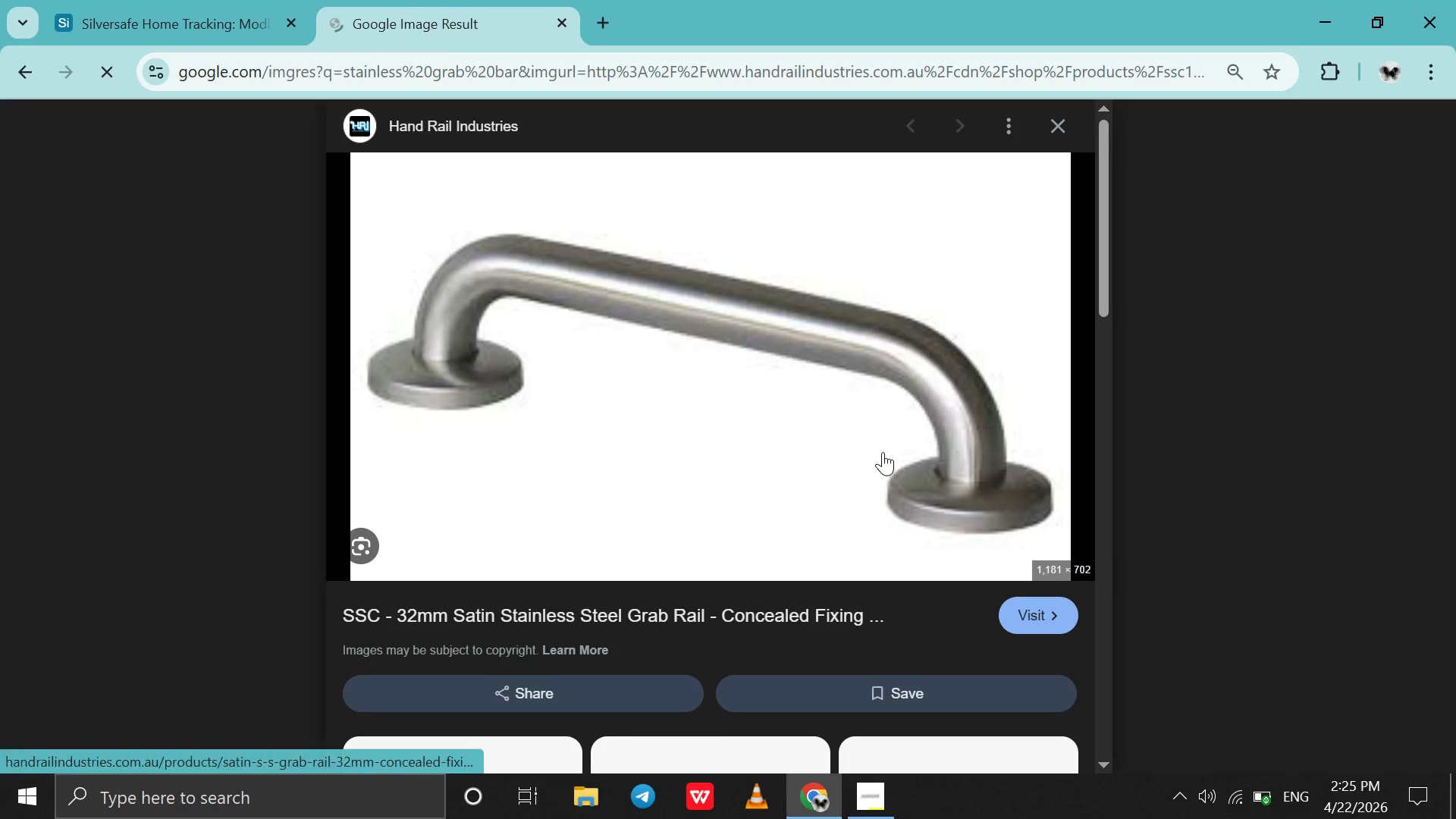 
left_click_drag(start_coordinate=[883, 451], to_coordinate=[784, 383])
 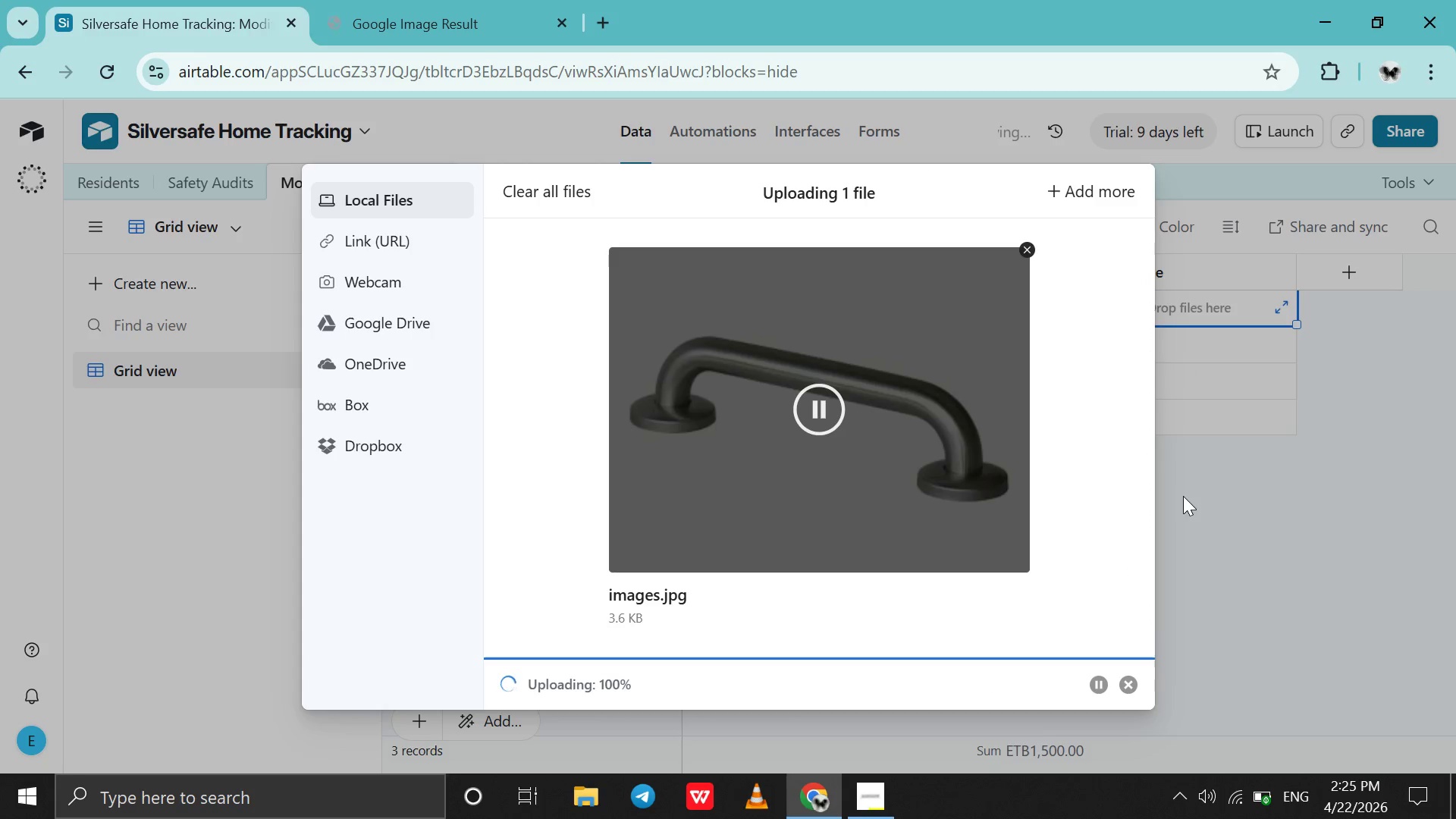 
wait(7.22)
 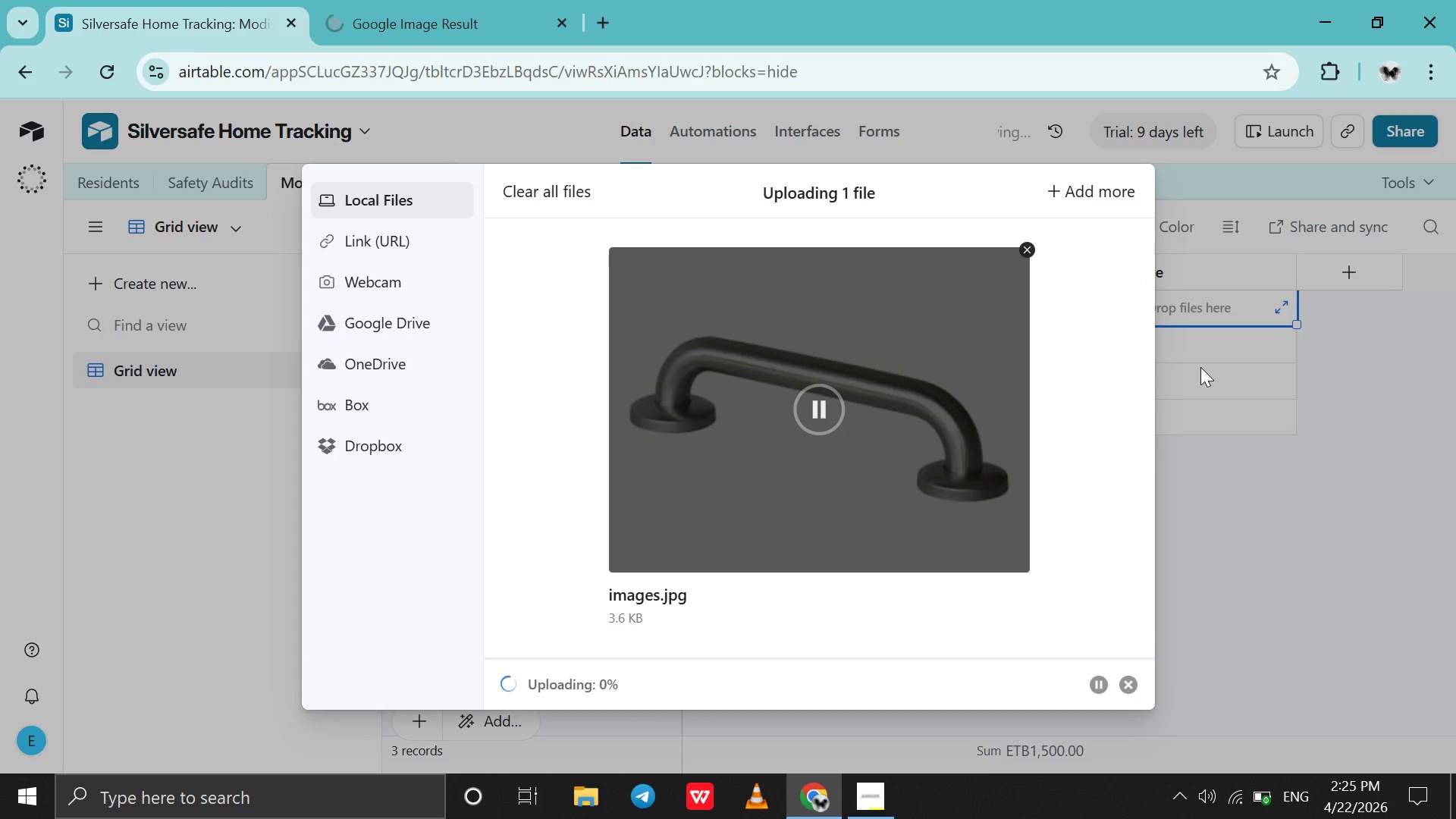 
left_click([1177, 468])
 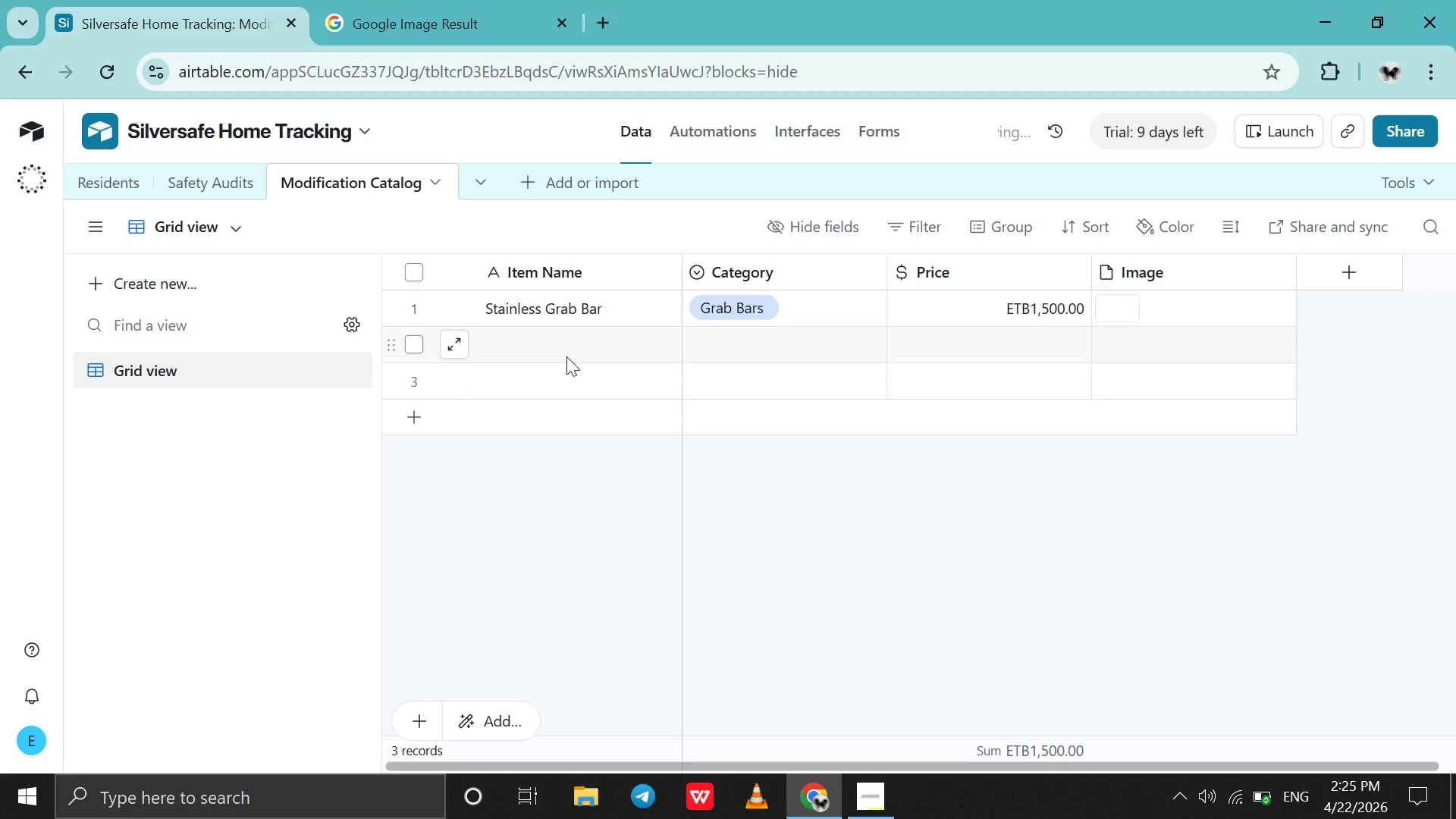 
left_click([566, 356])
 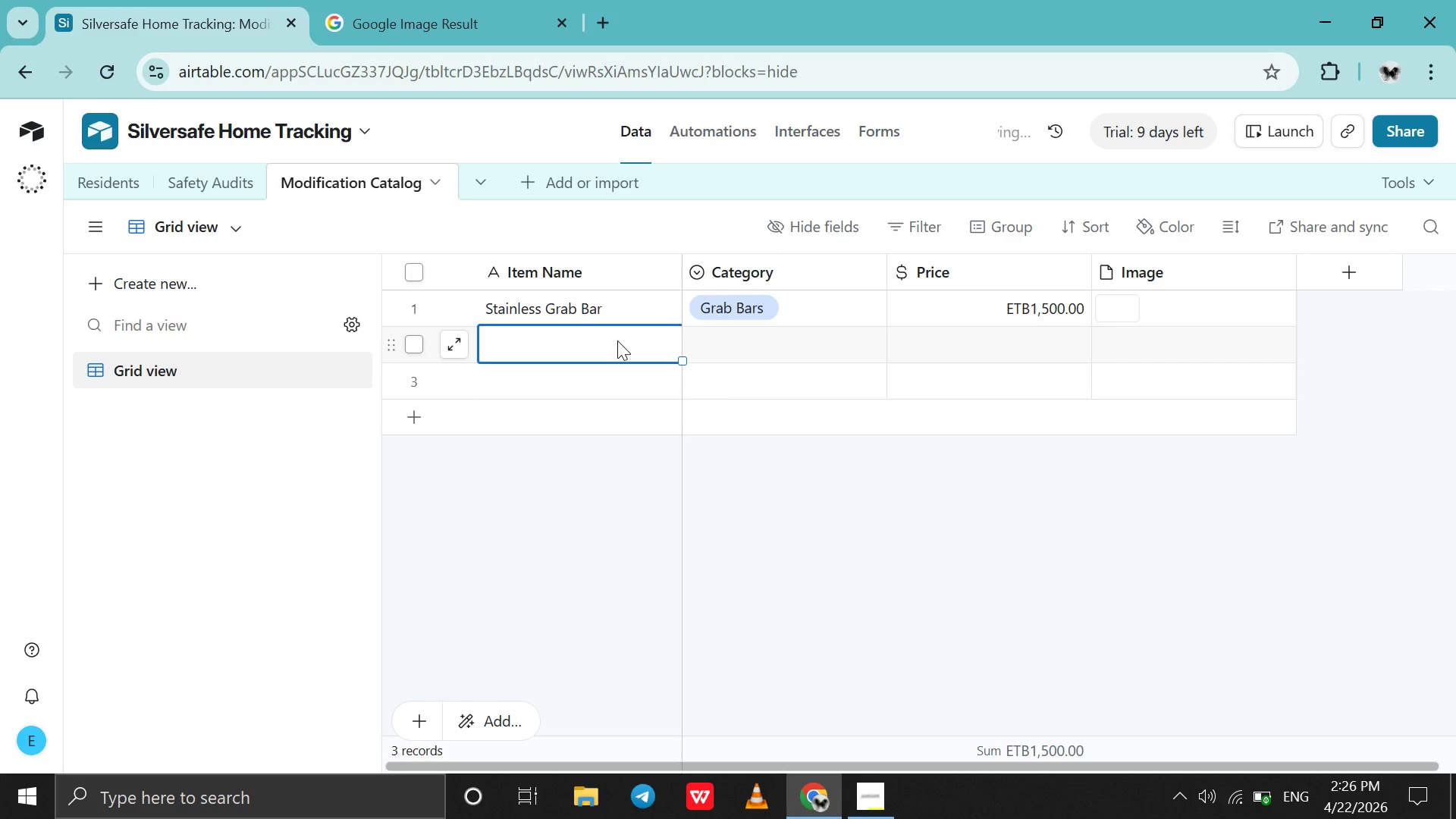 
double_click([567, 341])
 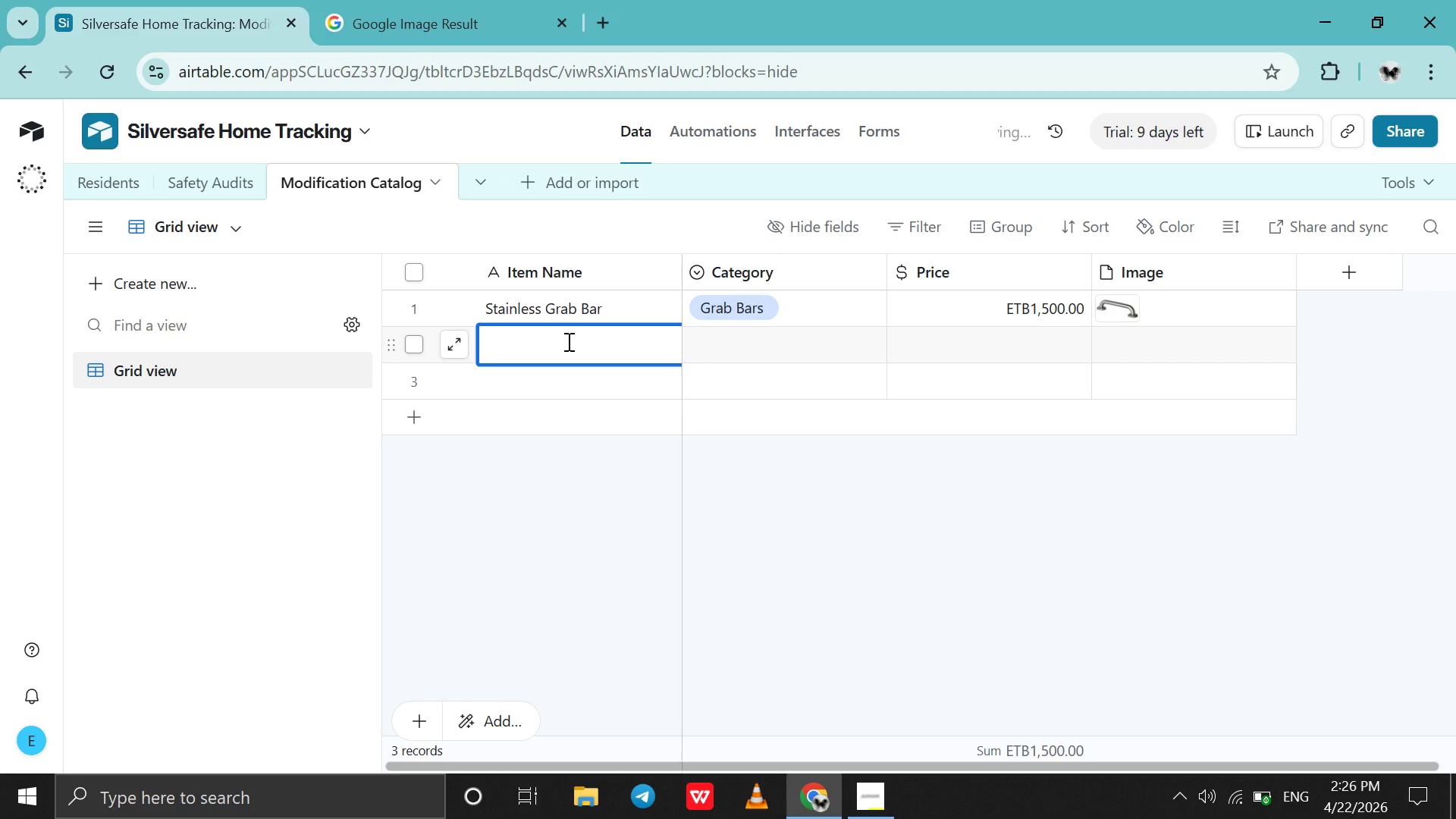 
type(Alumunium )
 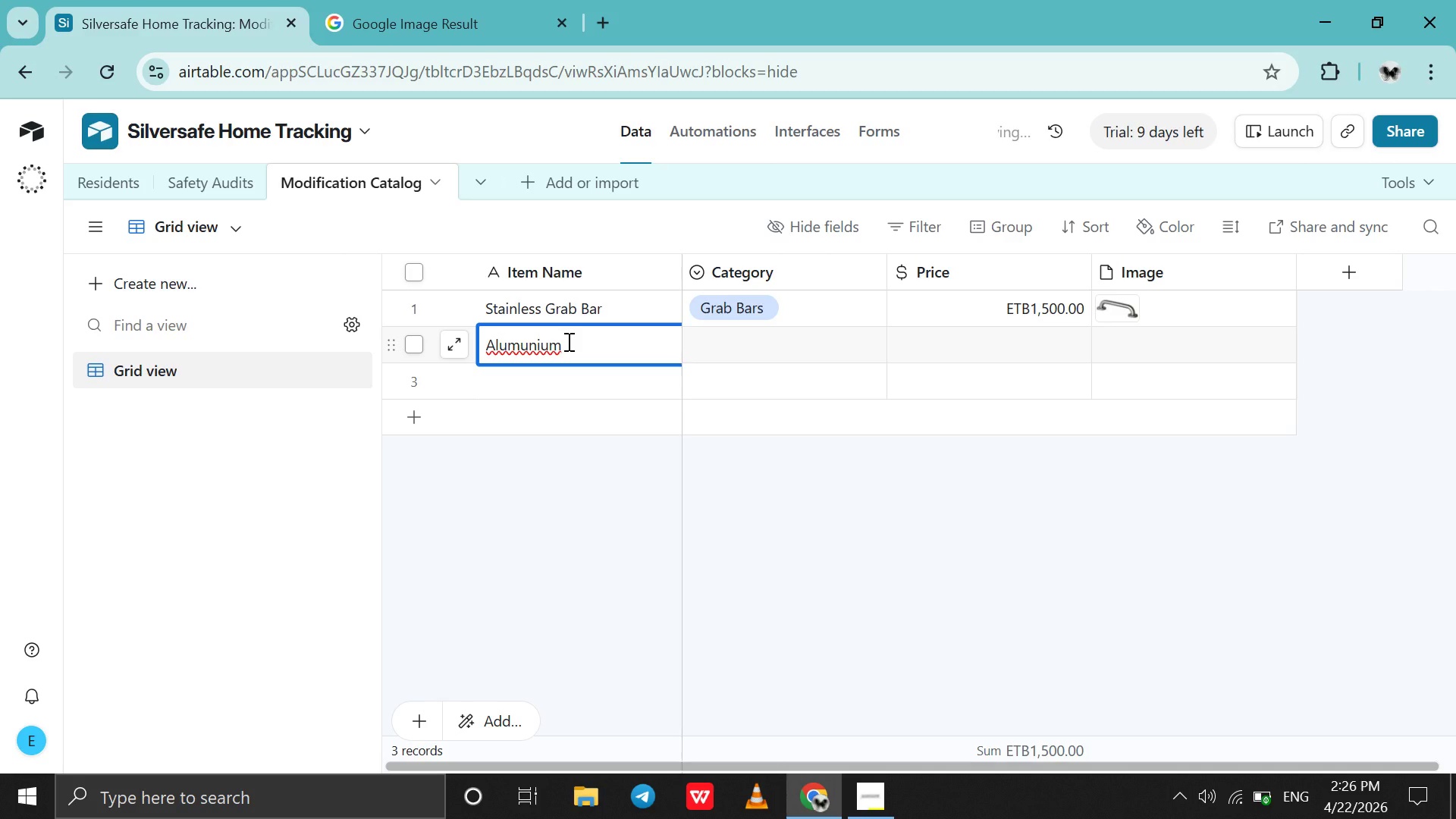 
wait(13.11)
 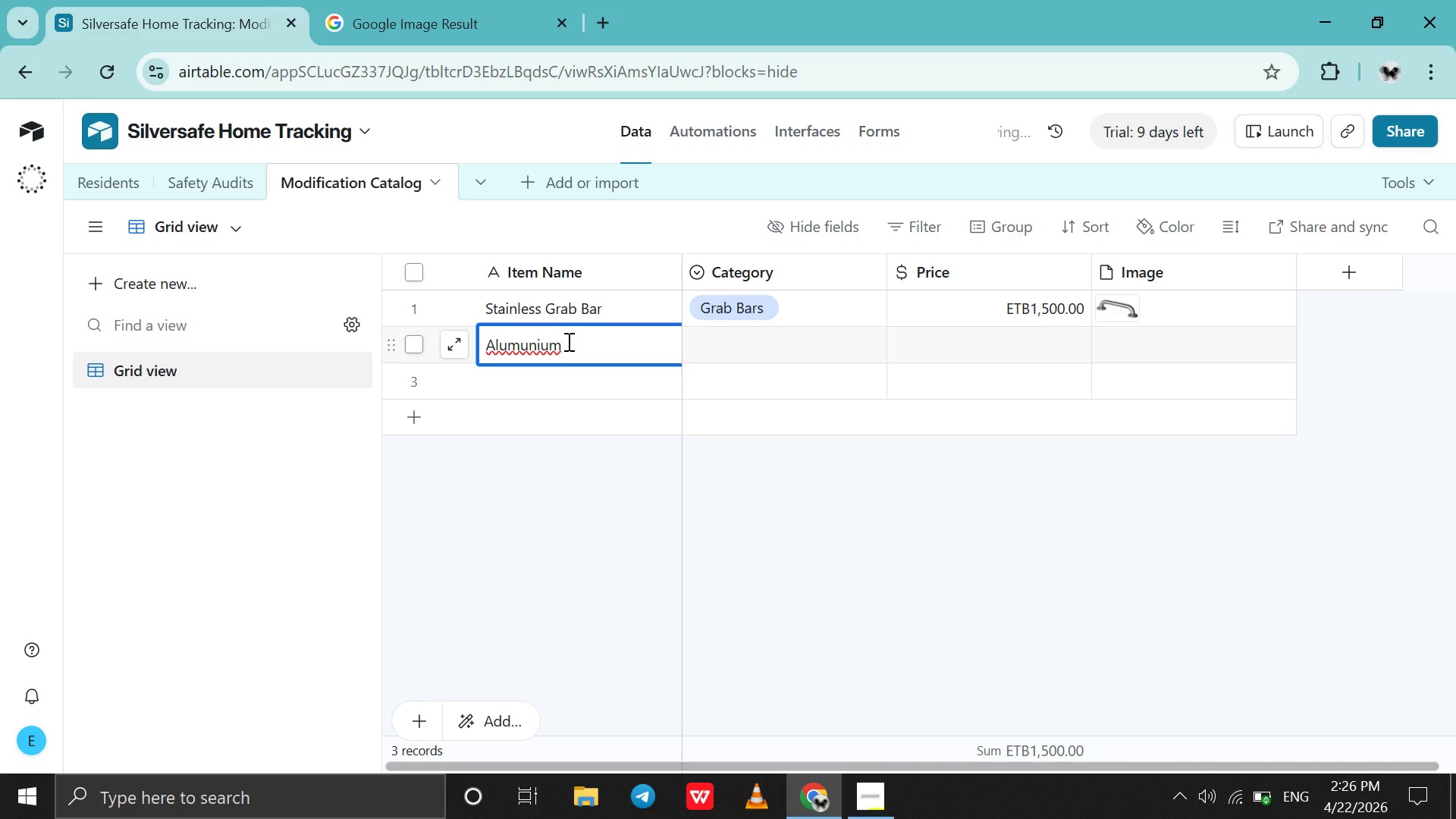 
key(Backspace)
key(Backspace)
key(Backspace)
key(Backspace)
key(Backspace)
key(Backspace)
type(inum Ramp)
 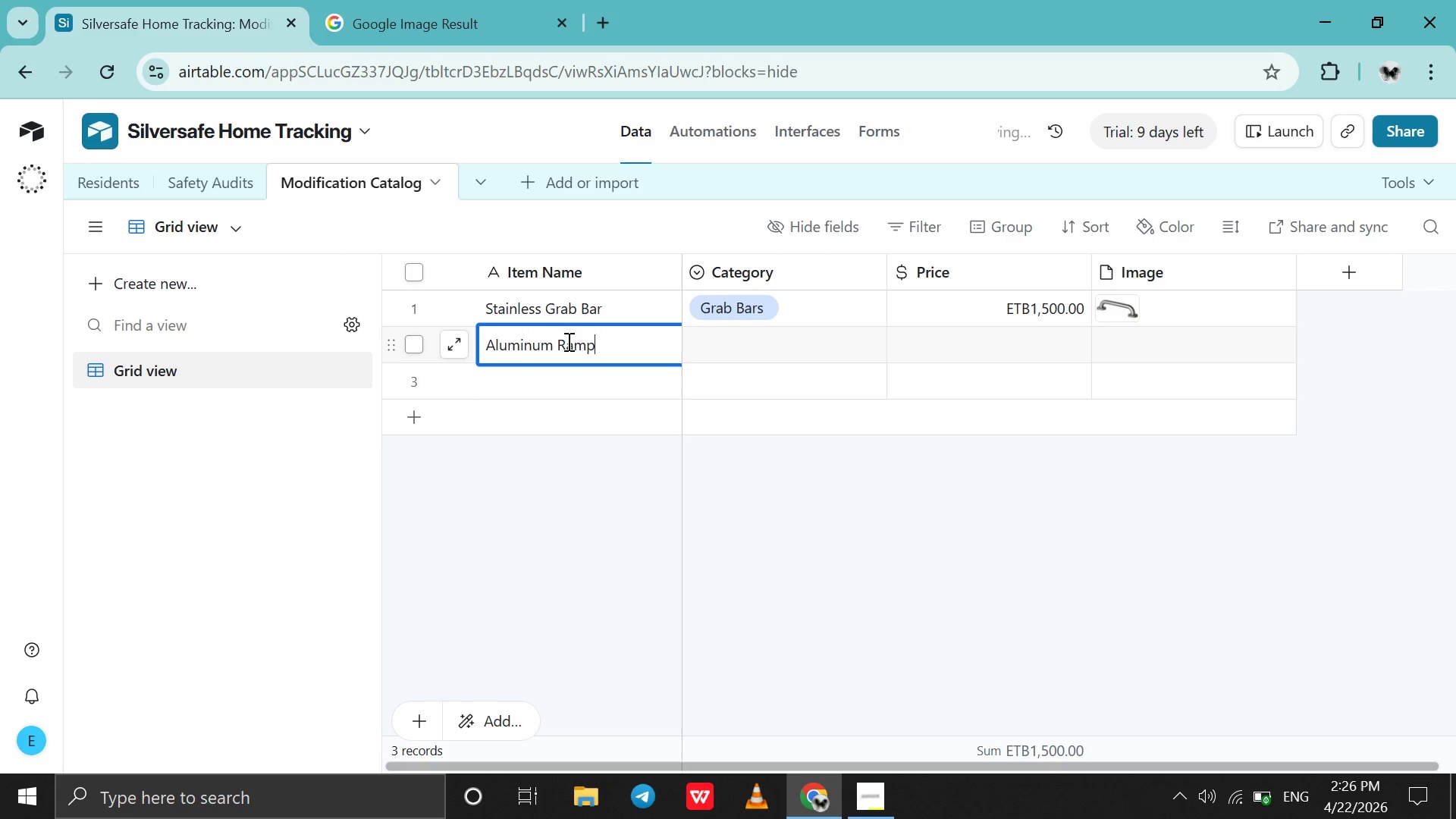 
key(Control+A)
 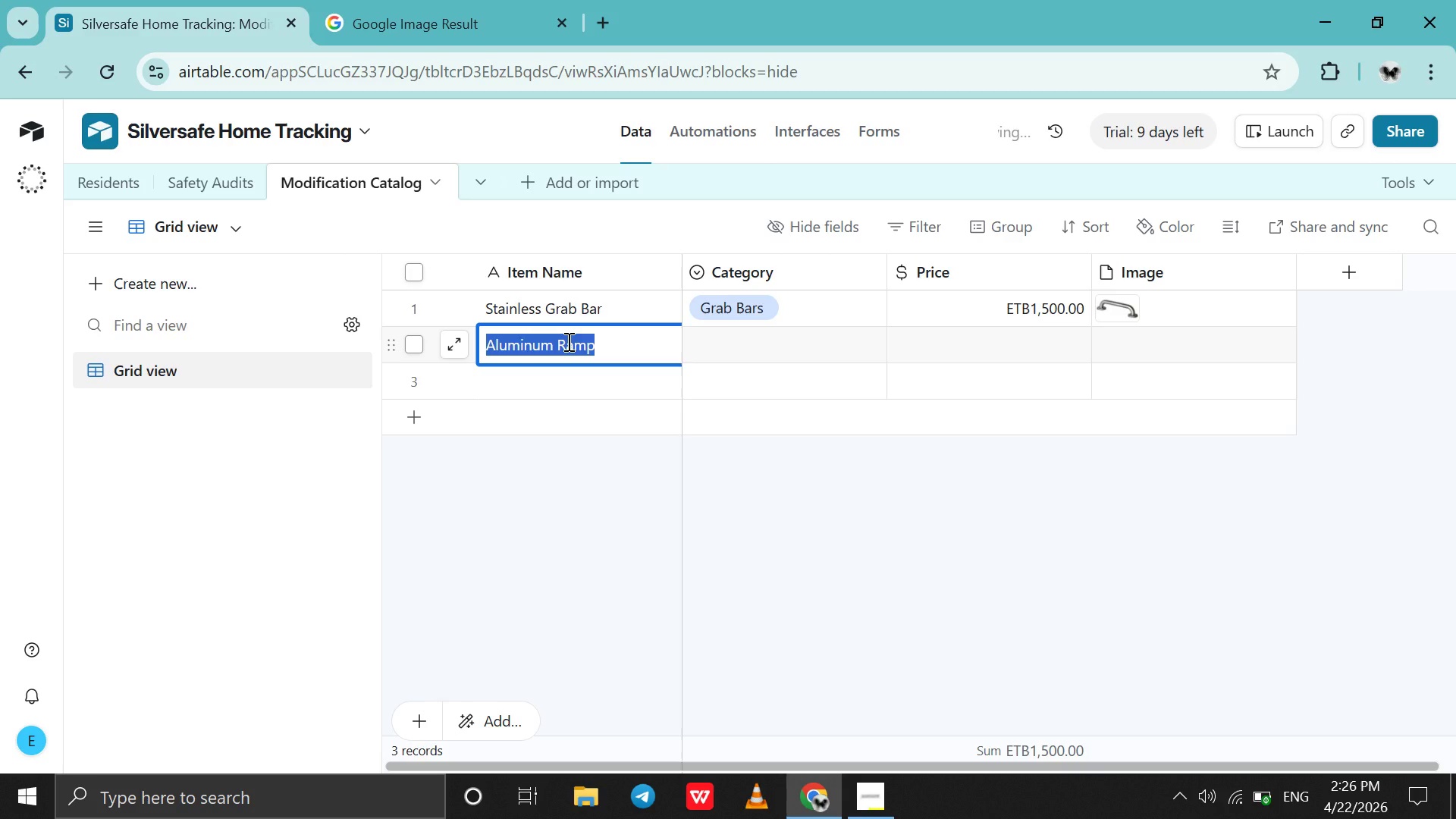 
key(Control+C)
 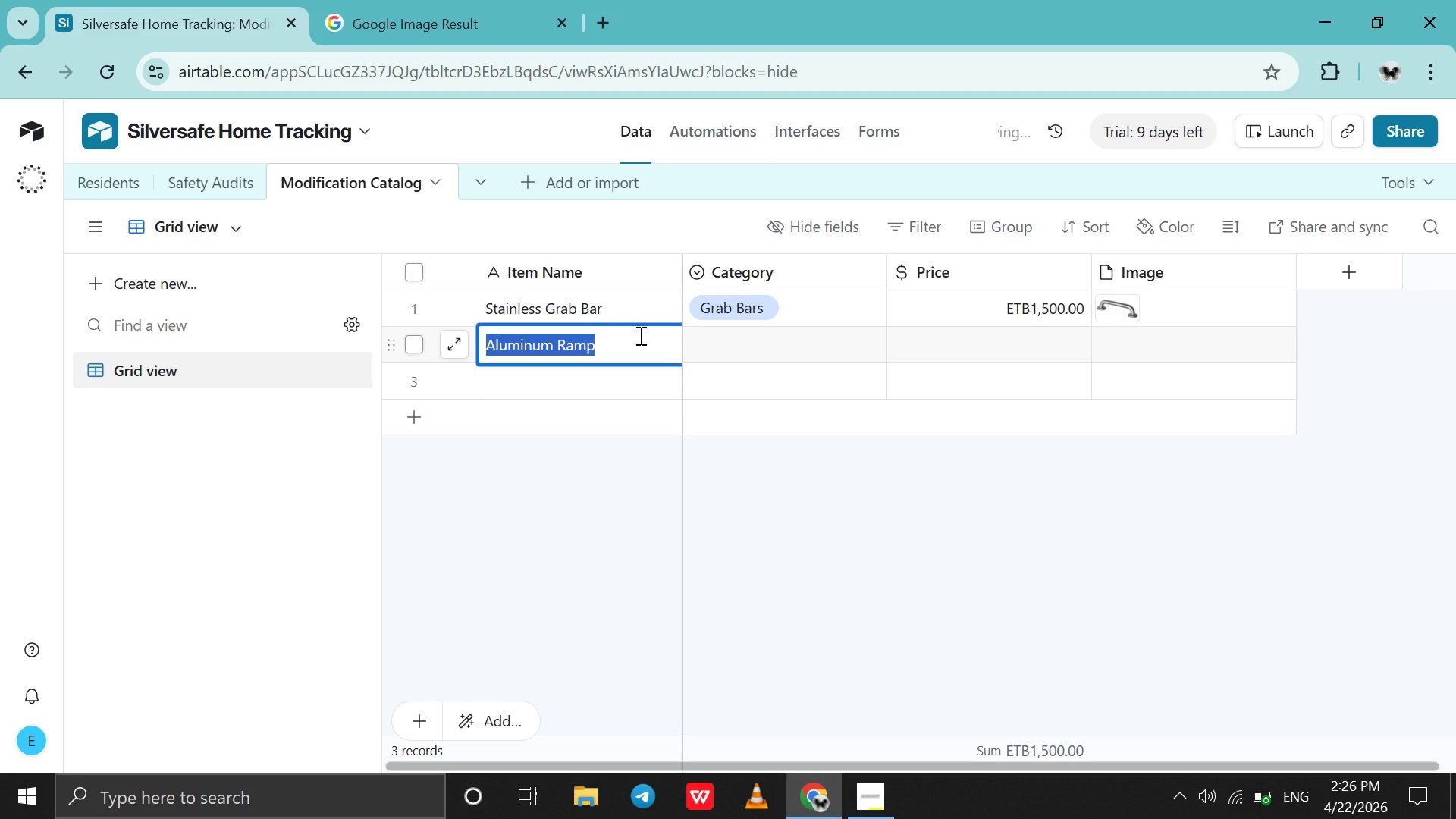 
double_click([788, 334])
 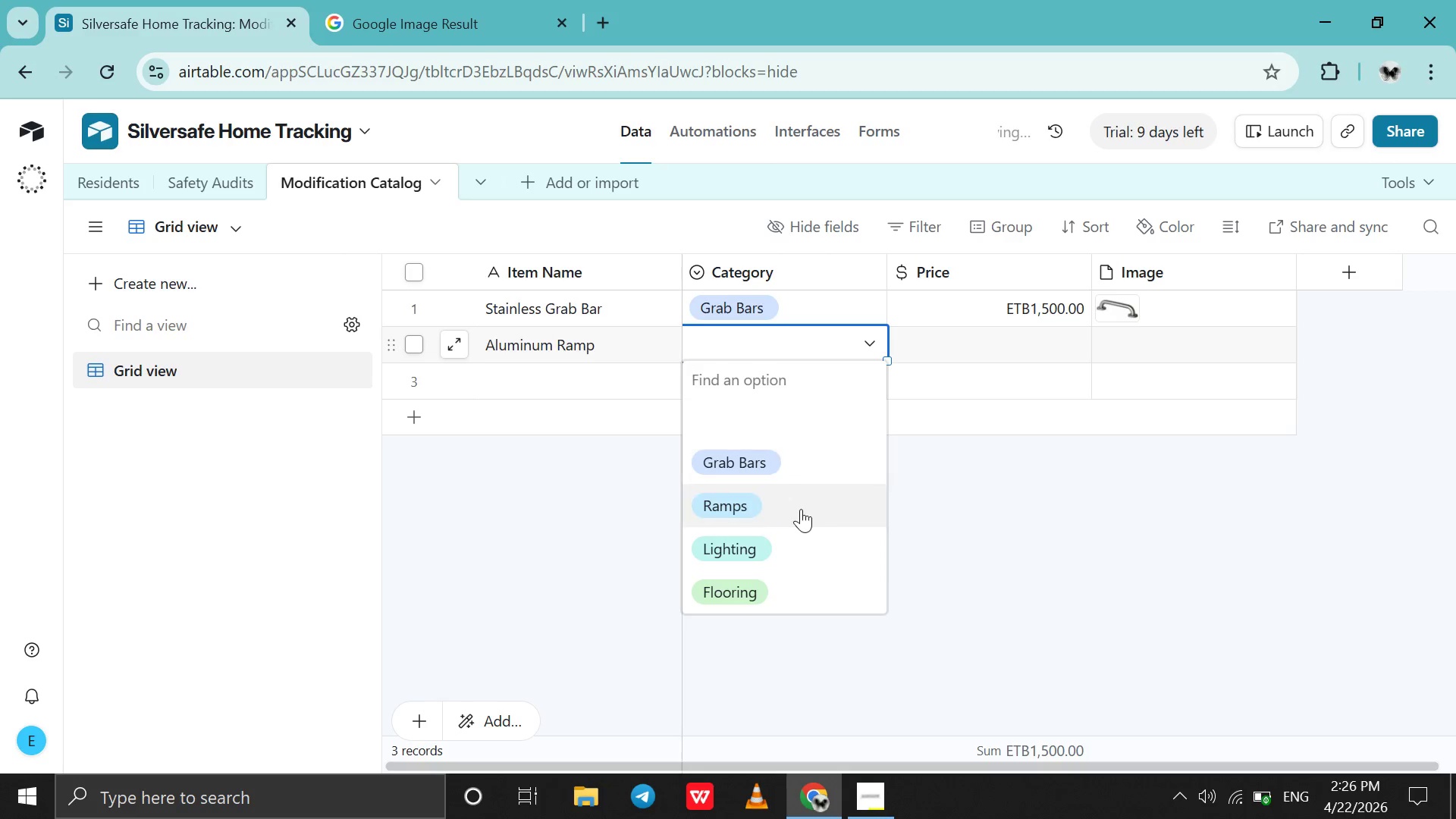 
left_click([801, 509])
 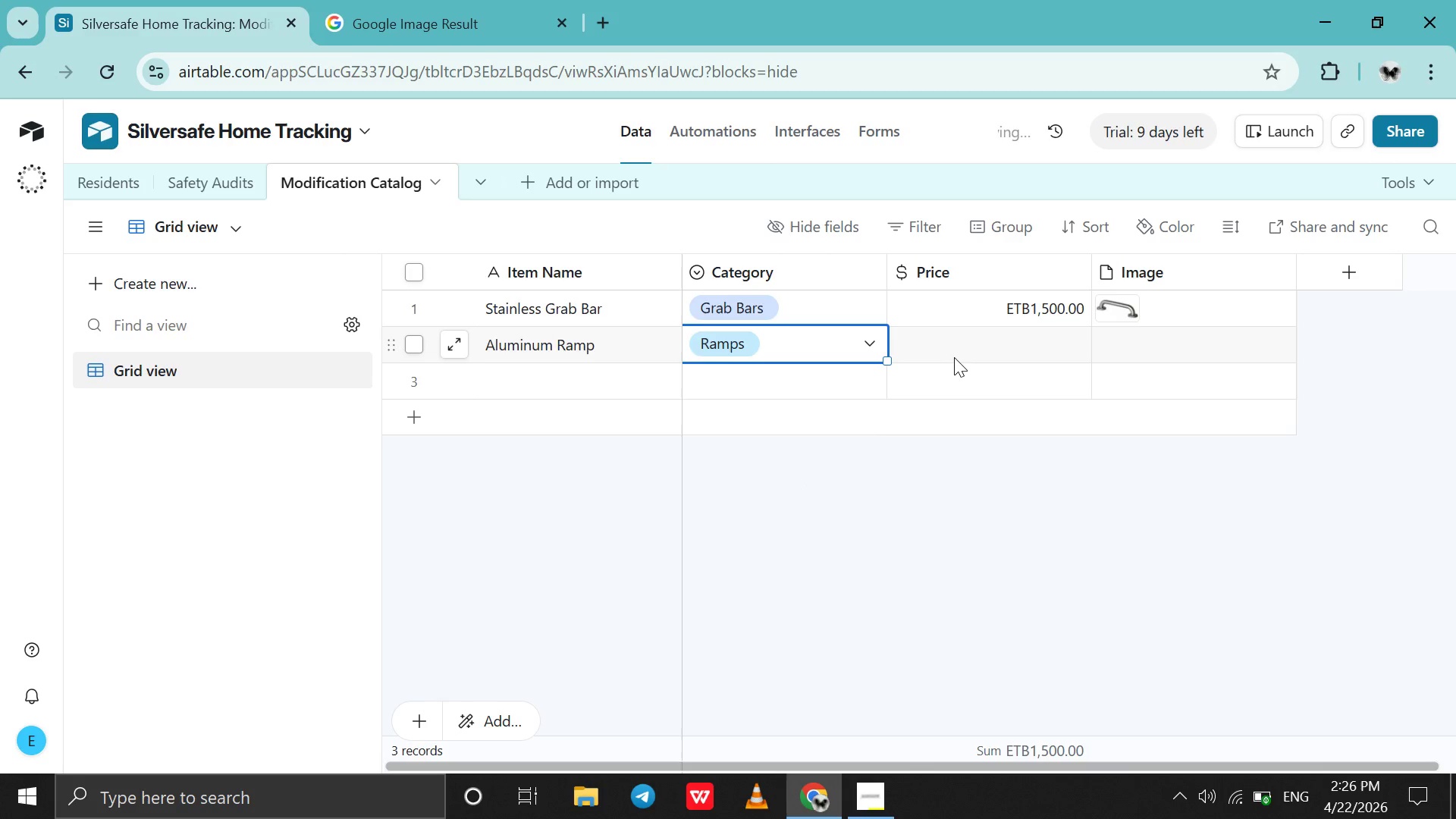 
double_click([954, 351])
 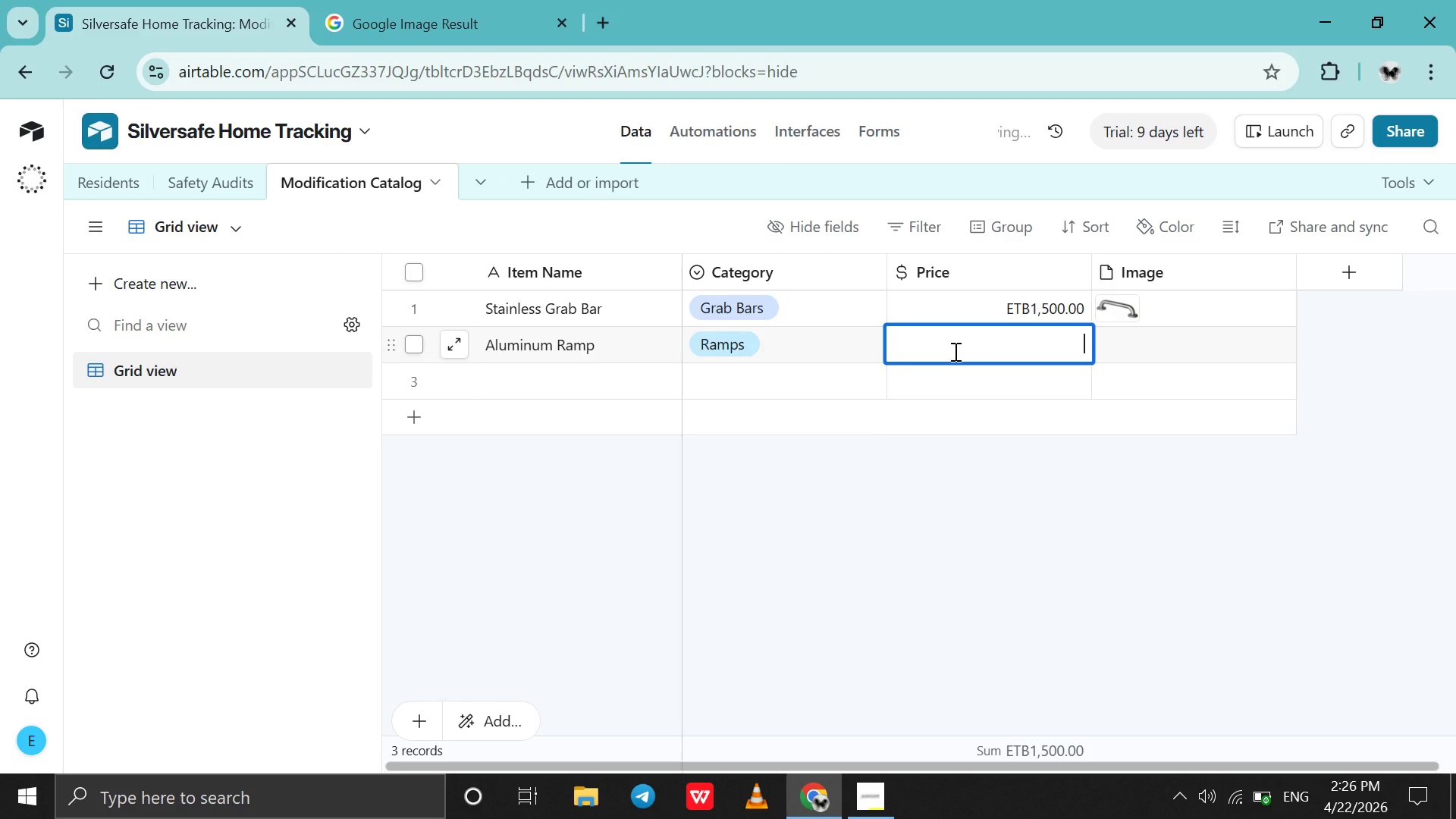 
type(8000)
 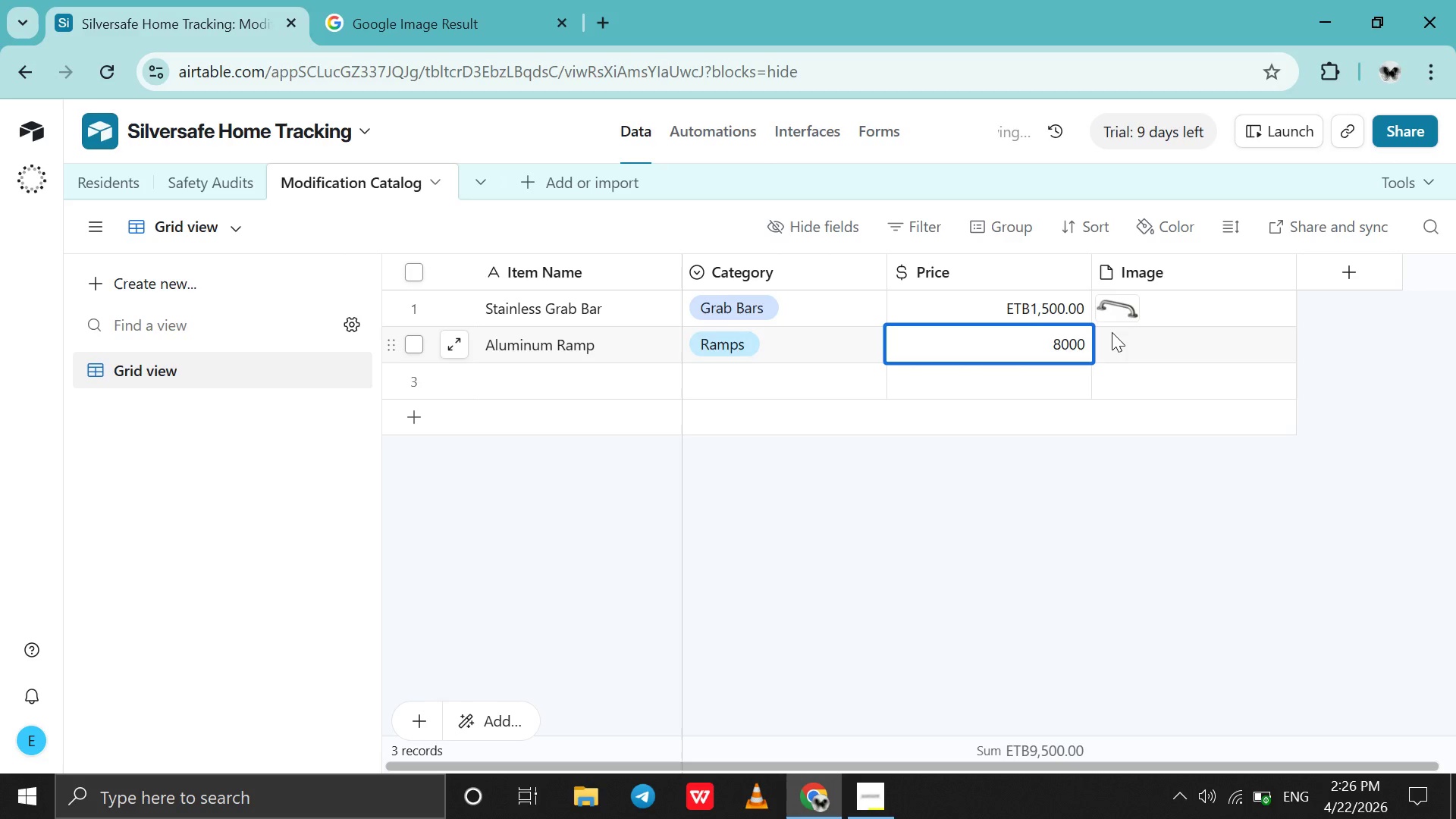 
double_click([1112, 332])
 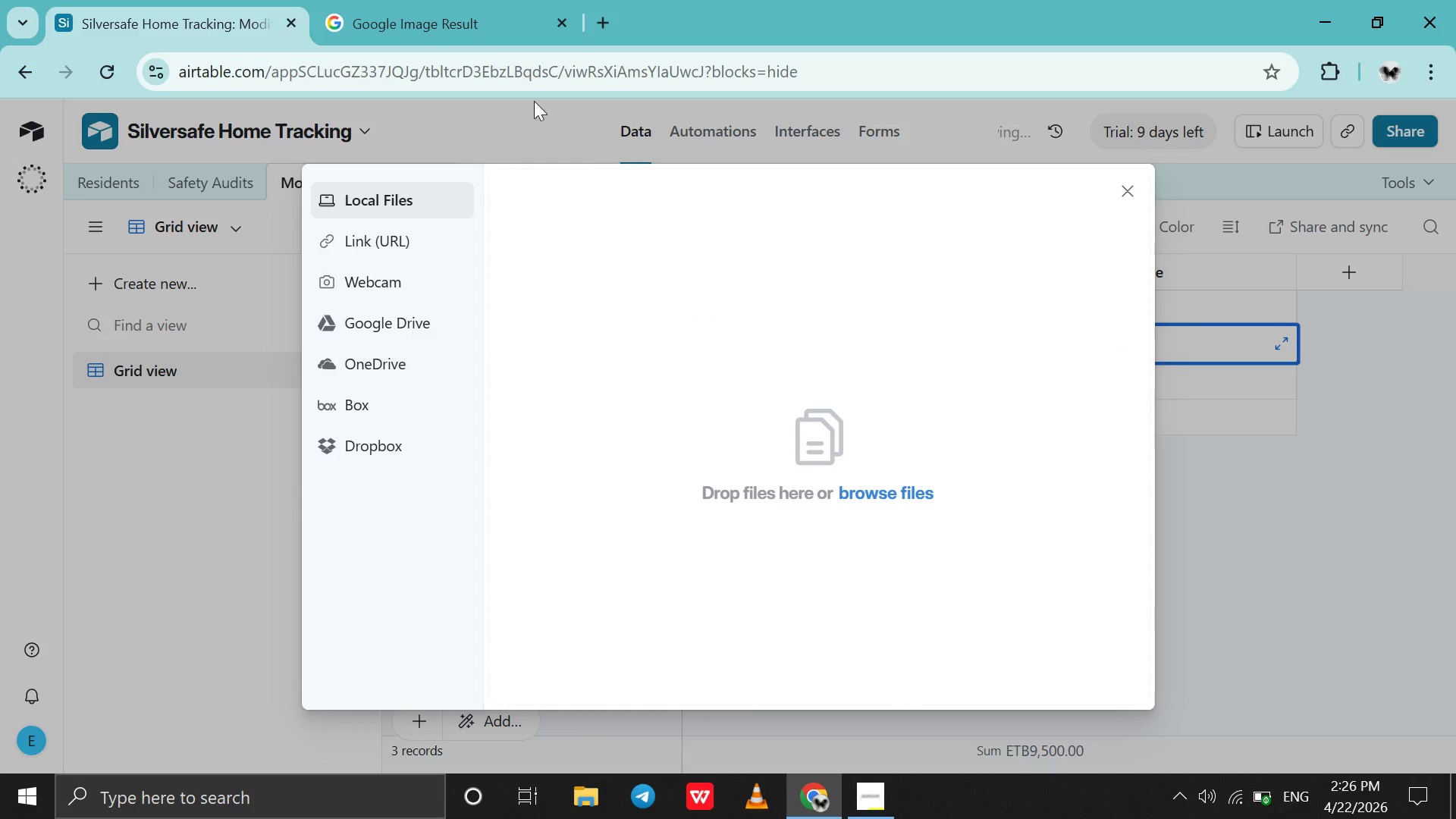 
left_click([402, 0])
 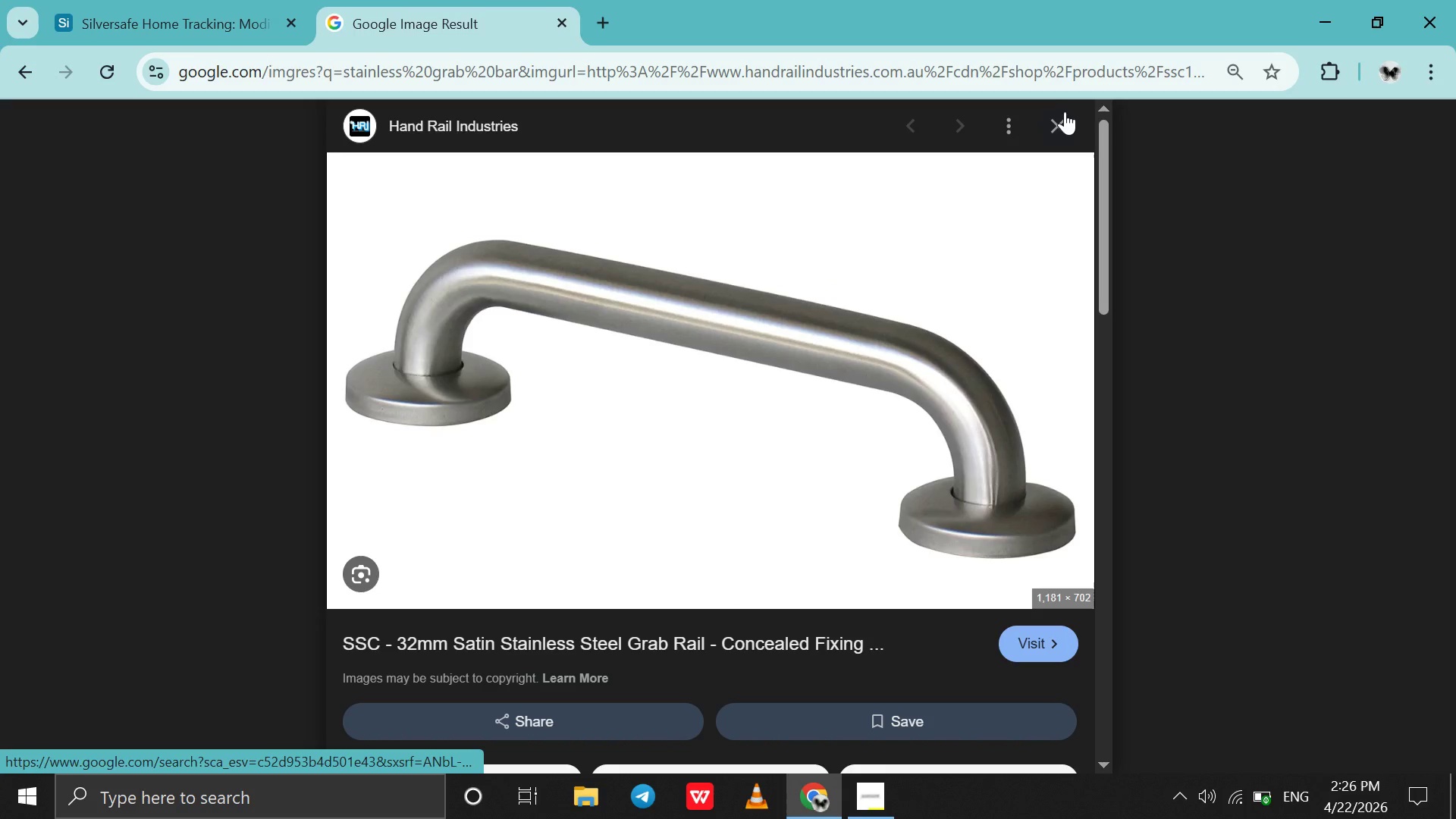 
left_click([1065, 106])
 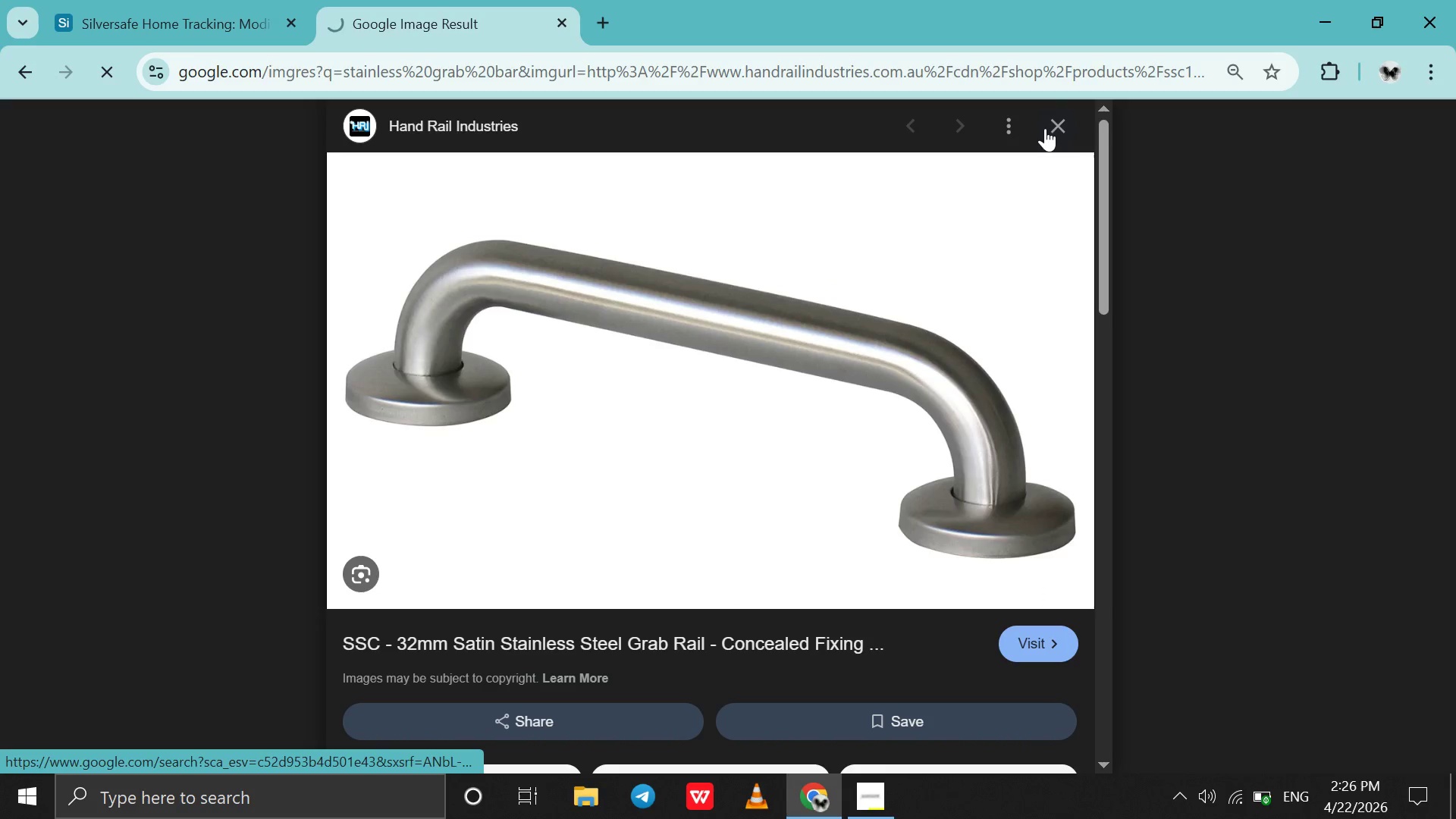 
left_click([1045, 128])
 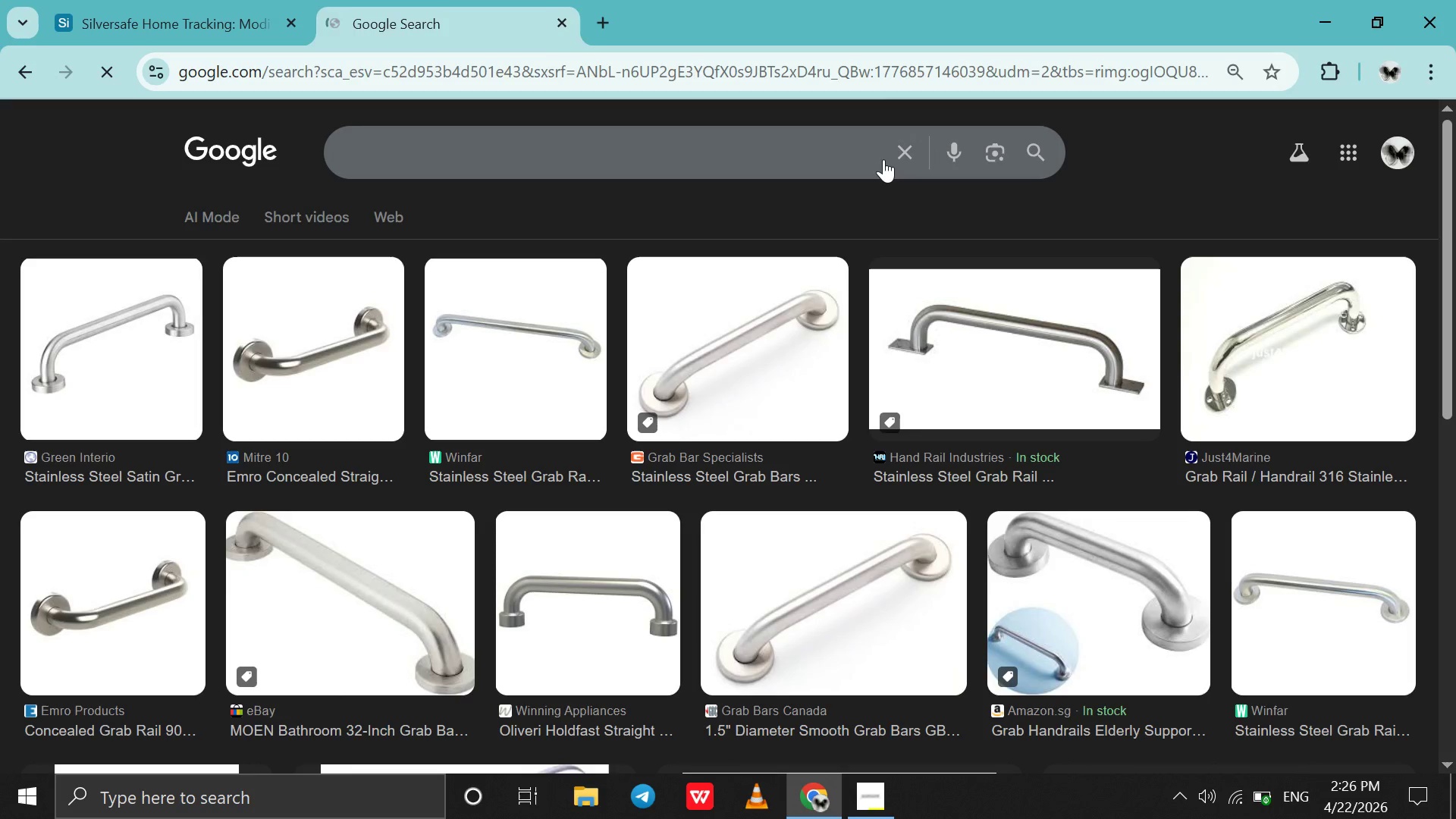 
left_click([883, 159])
 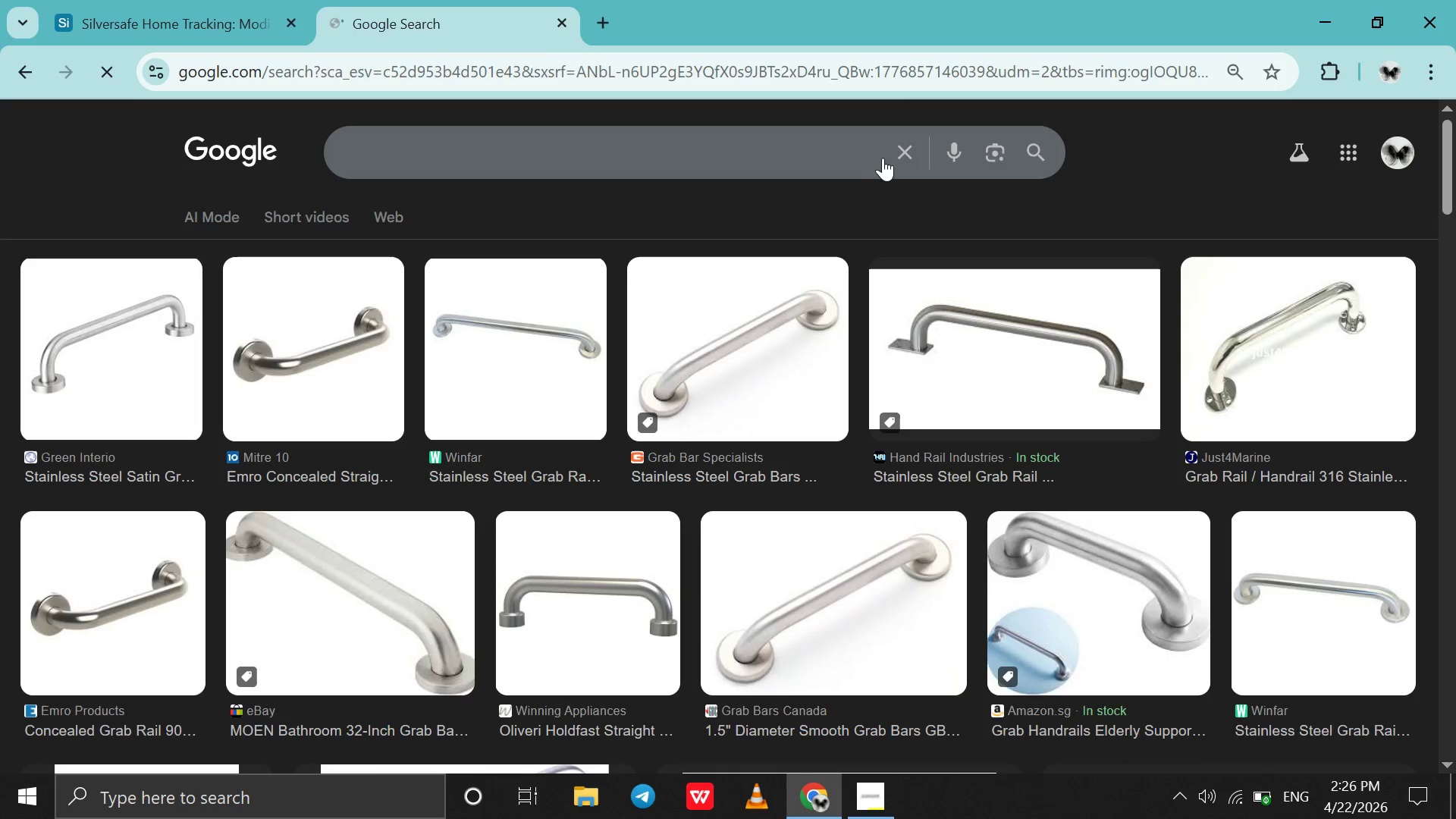 
left_click([888, 152])
 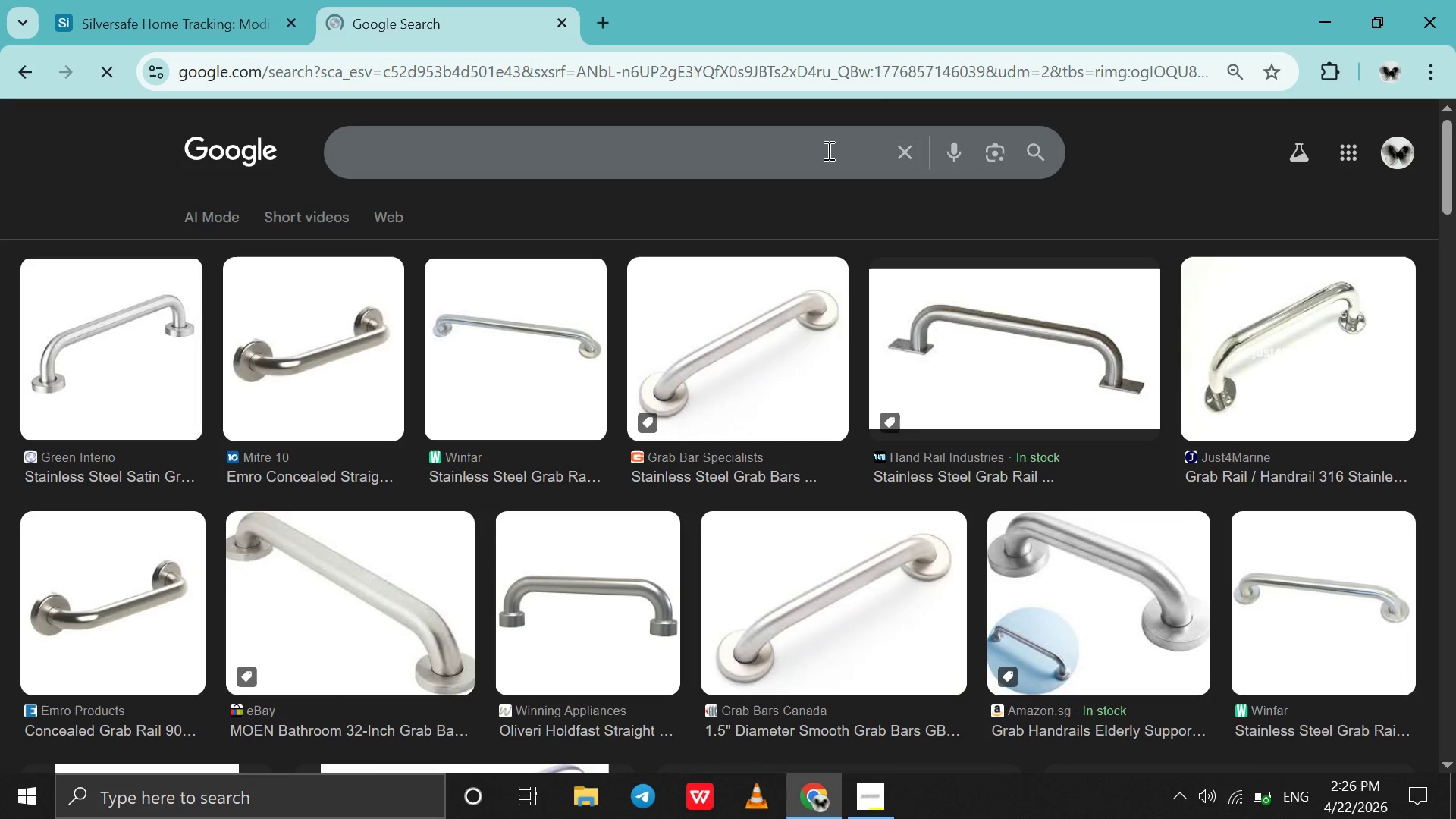 
double_click([827, 150])
 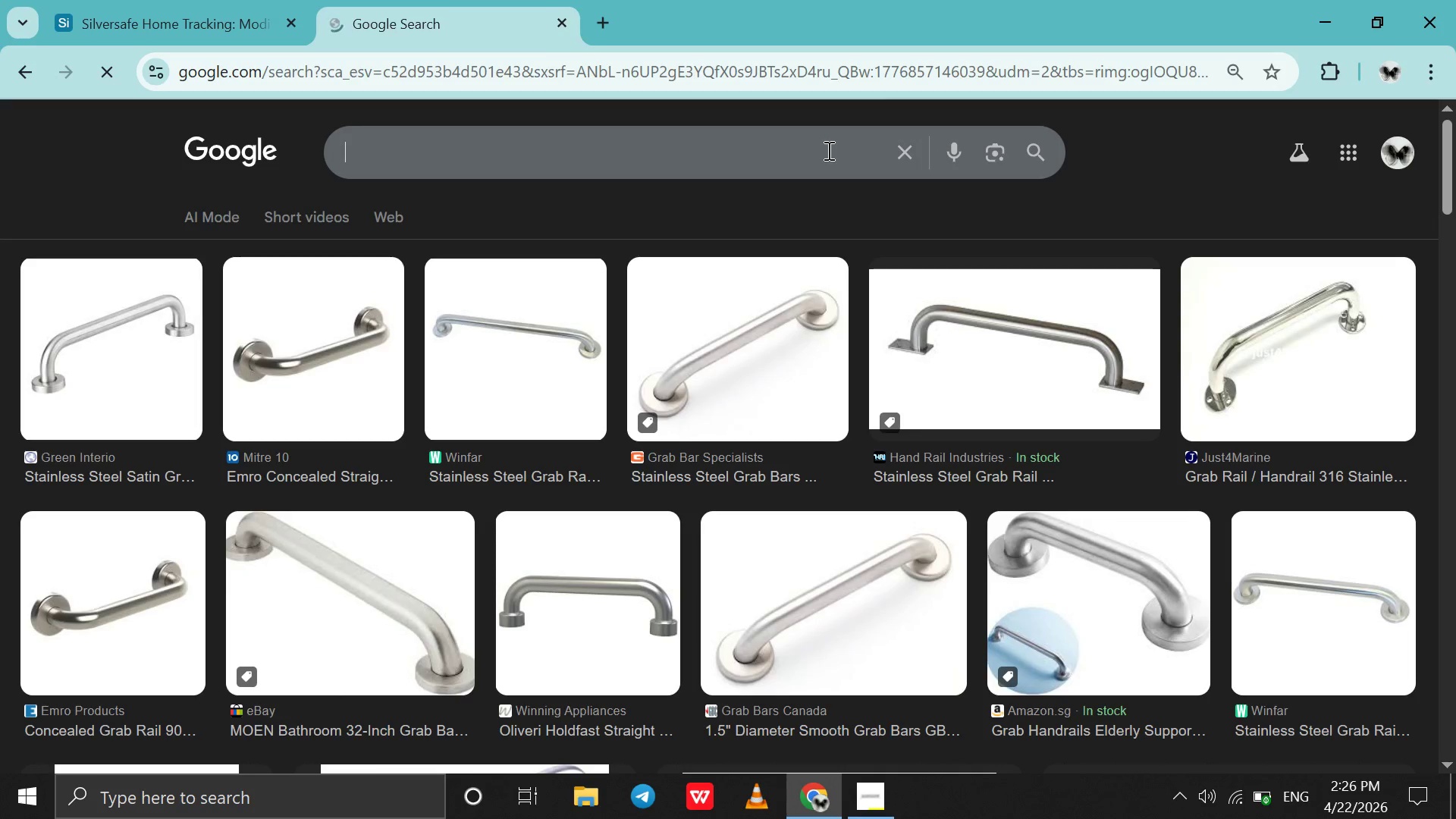 
triple_click([827, 150])
 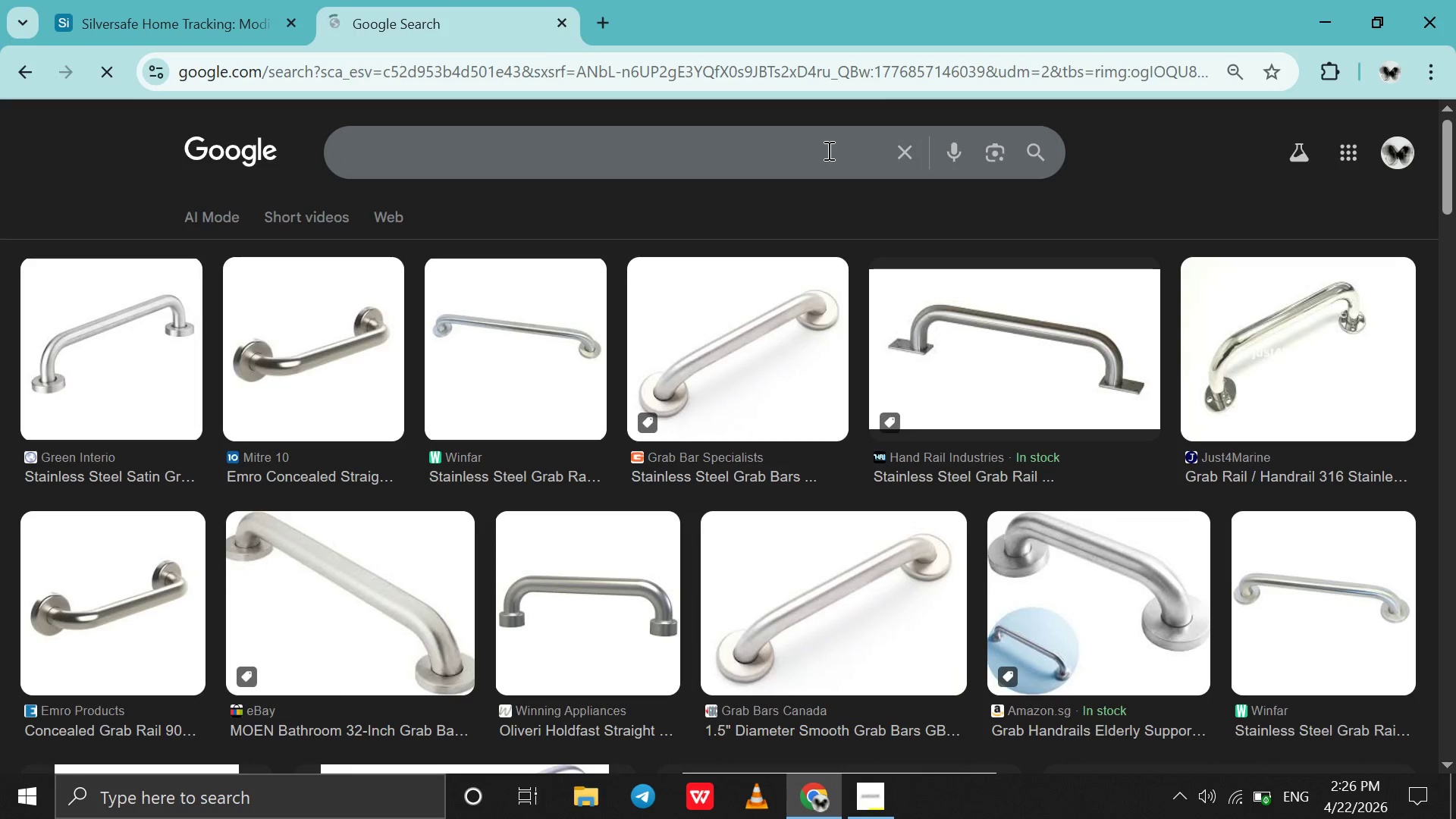 
key(Control+V)
 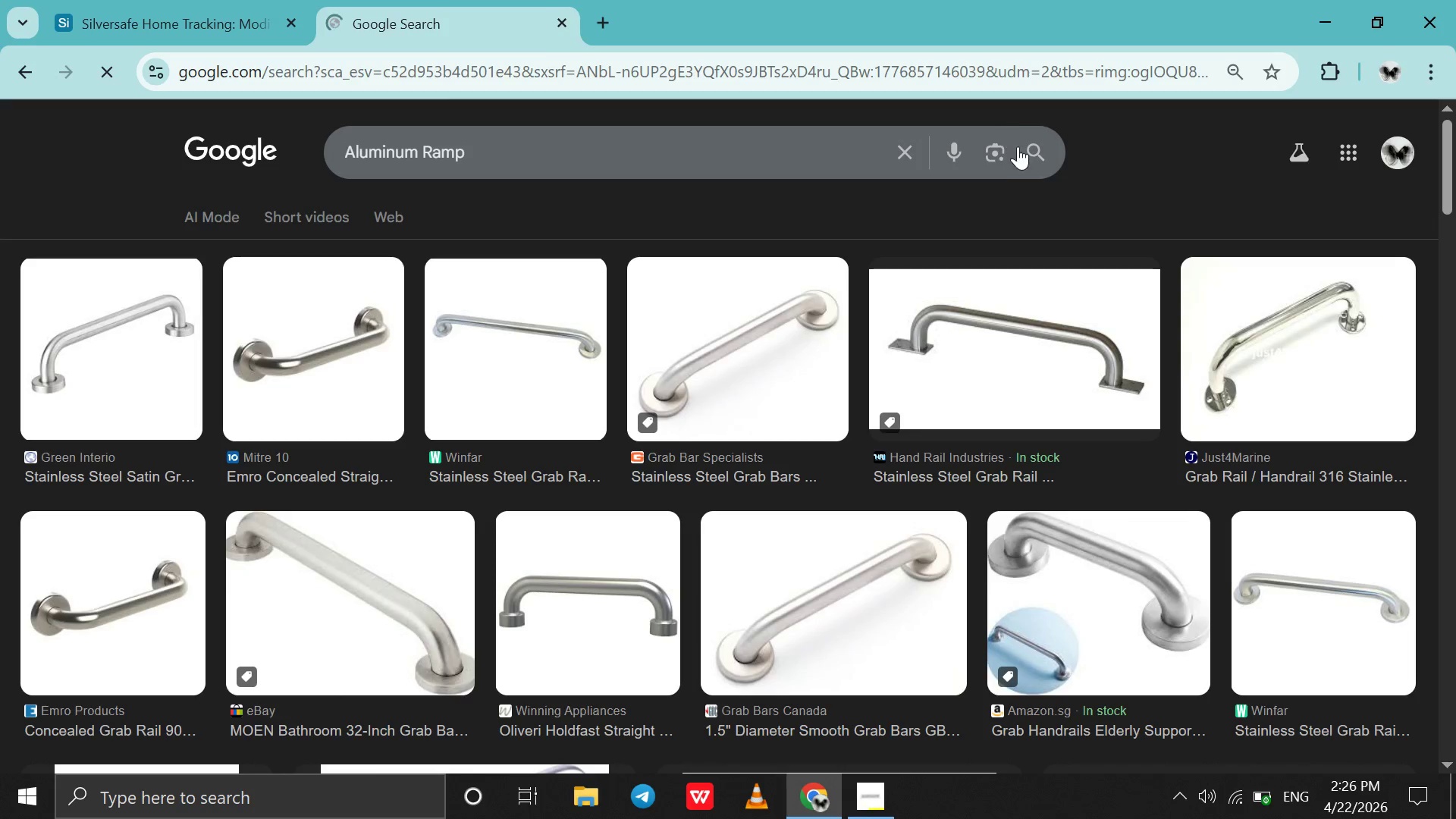 
left_click([1024, 153])
 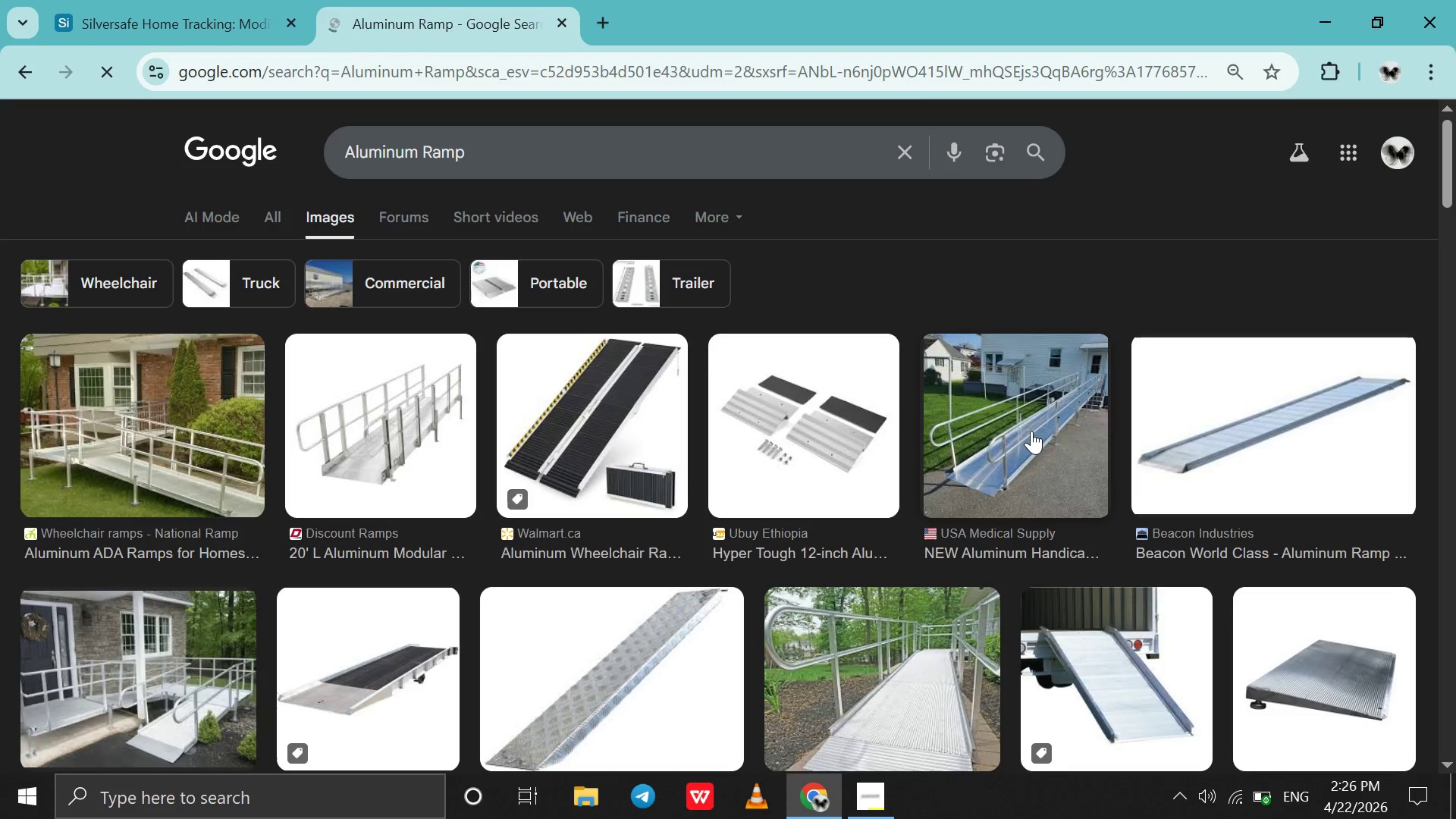 
wait(9.28)
 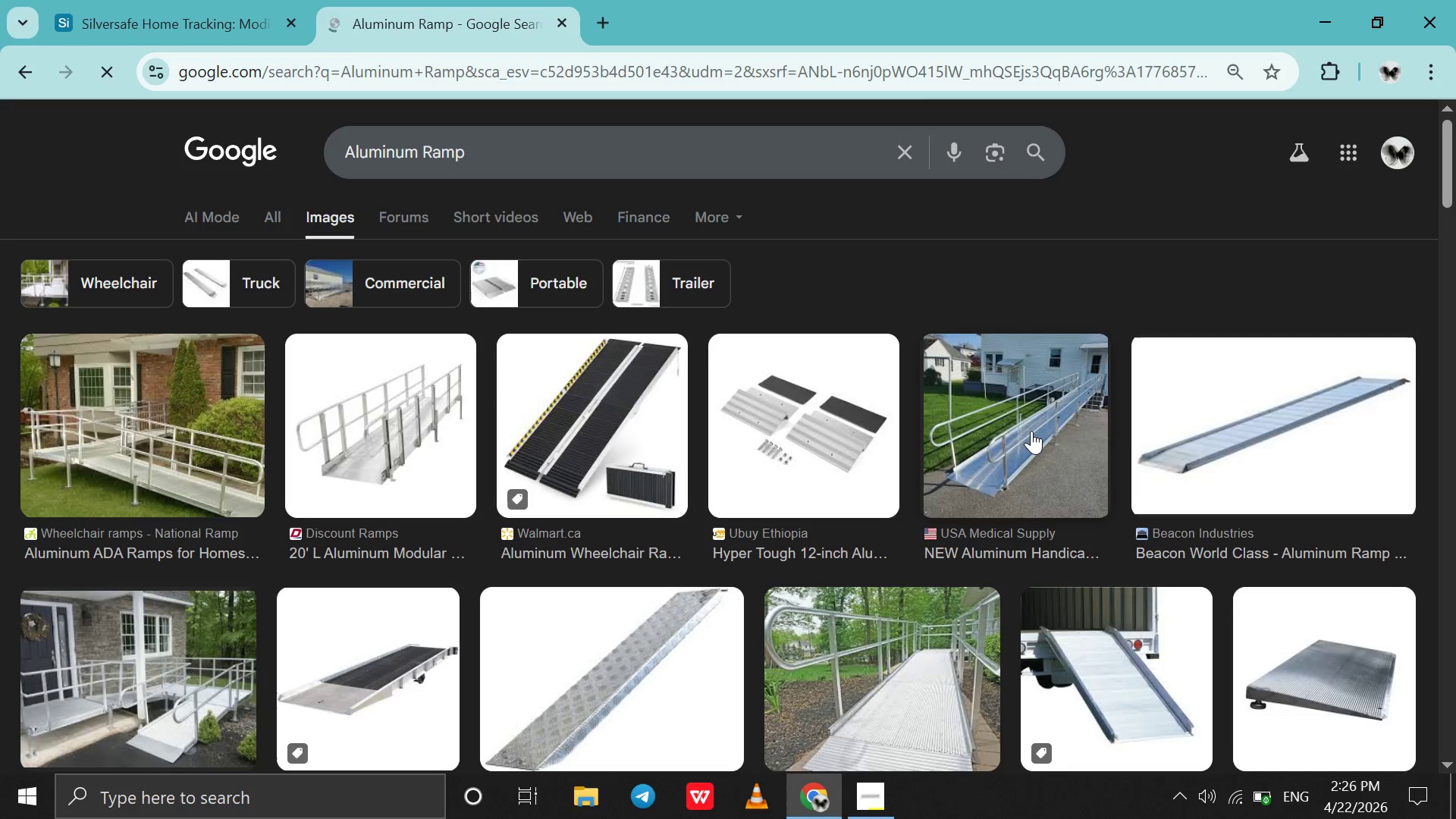 
left_click_drag(start_coordinate=[922, 636], to_coordinate=[783, 418])
 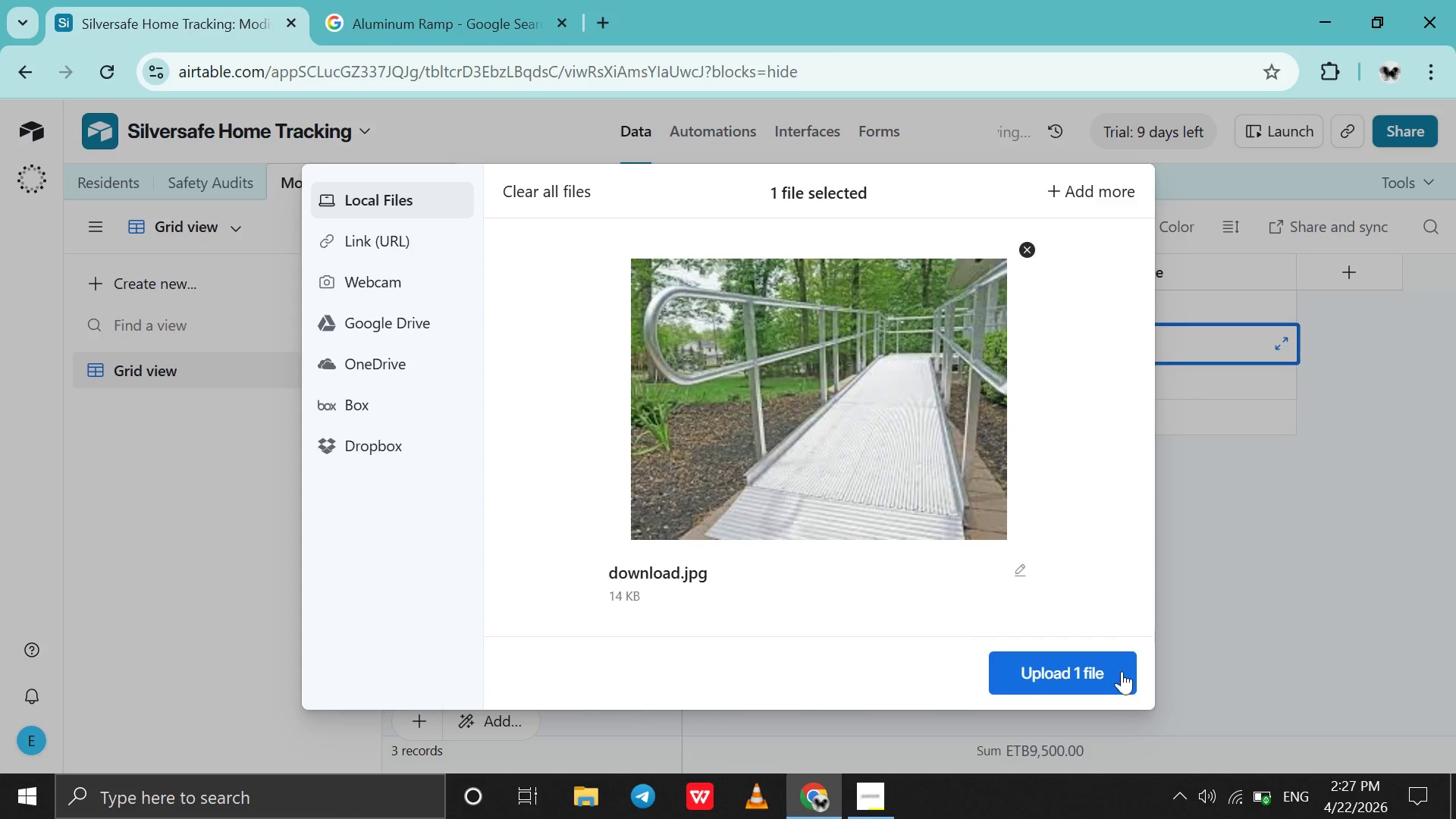 
left_click([1110, 673])
 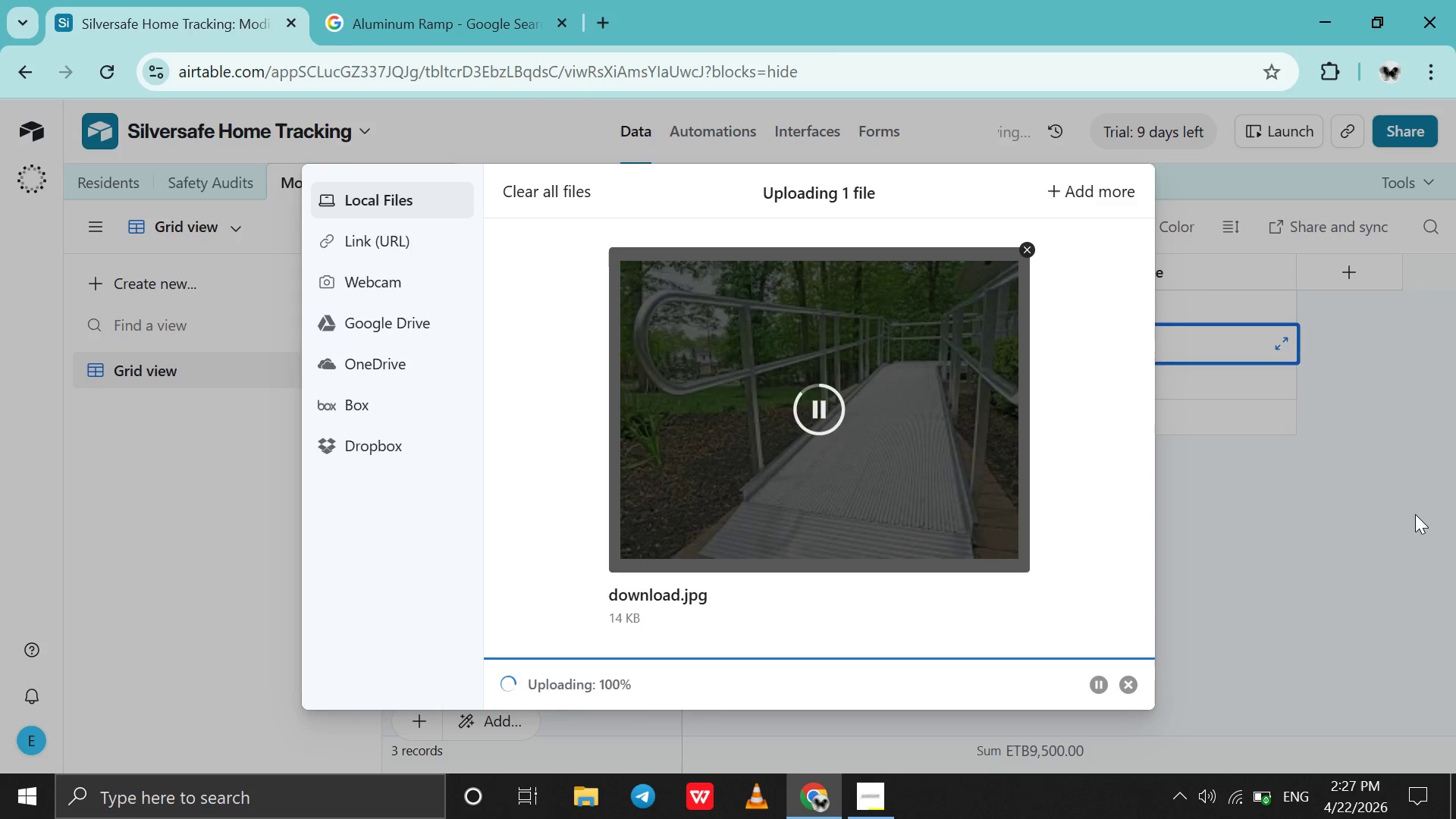 
wait(10.17)
 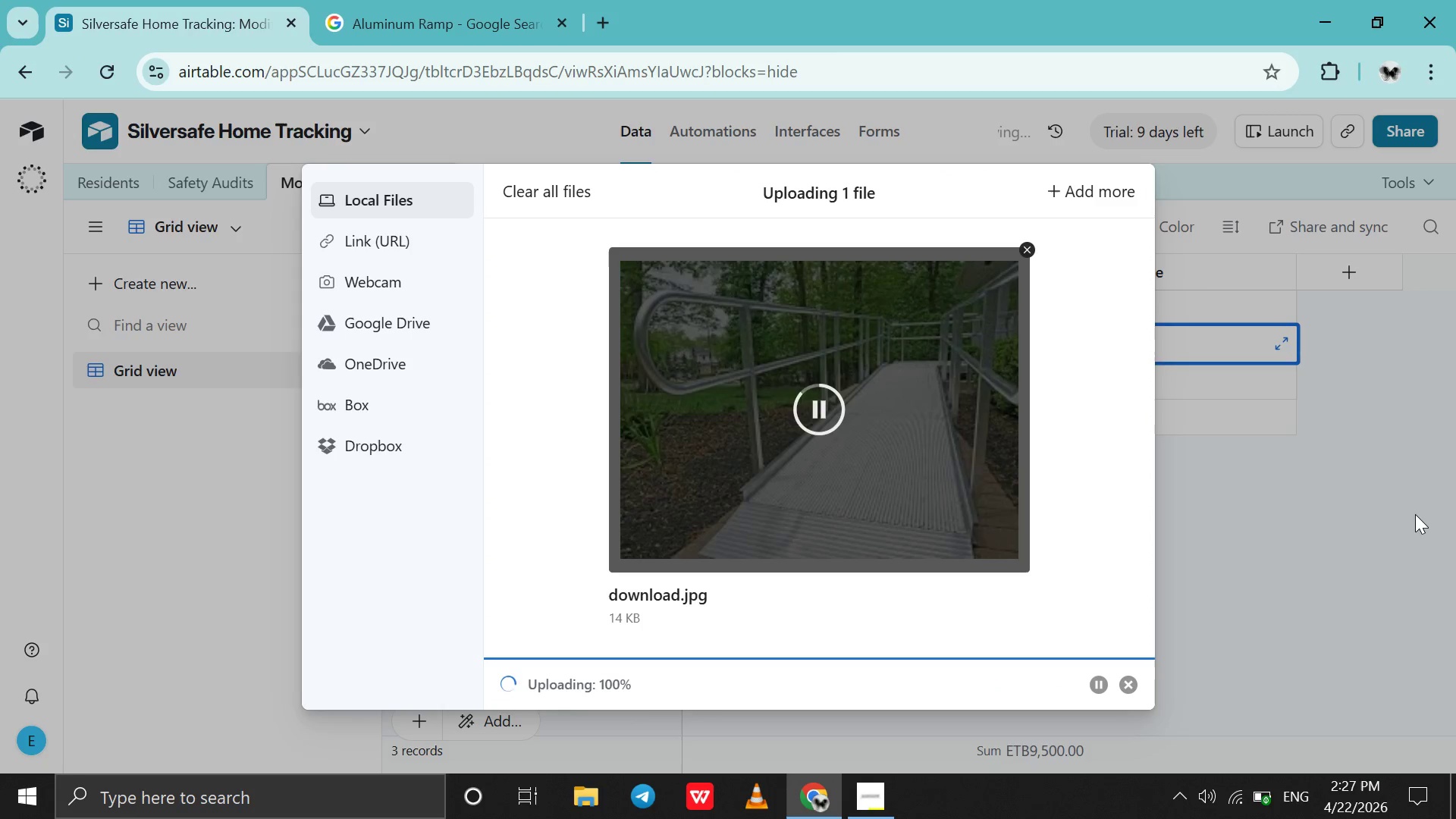 
left_click_drag(start_coordinate=[970, 770], to_coordinate=[810, 717])
 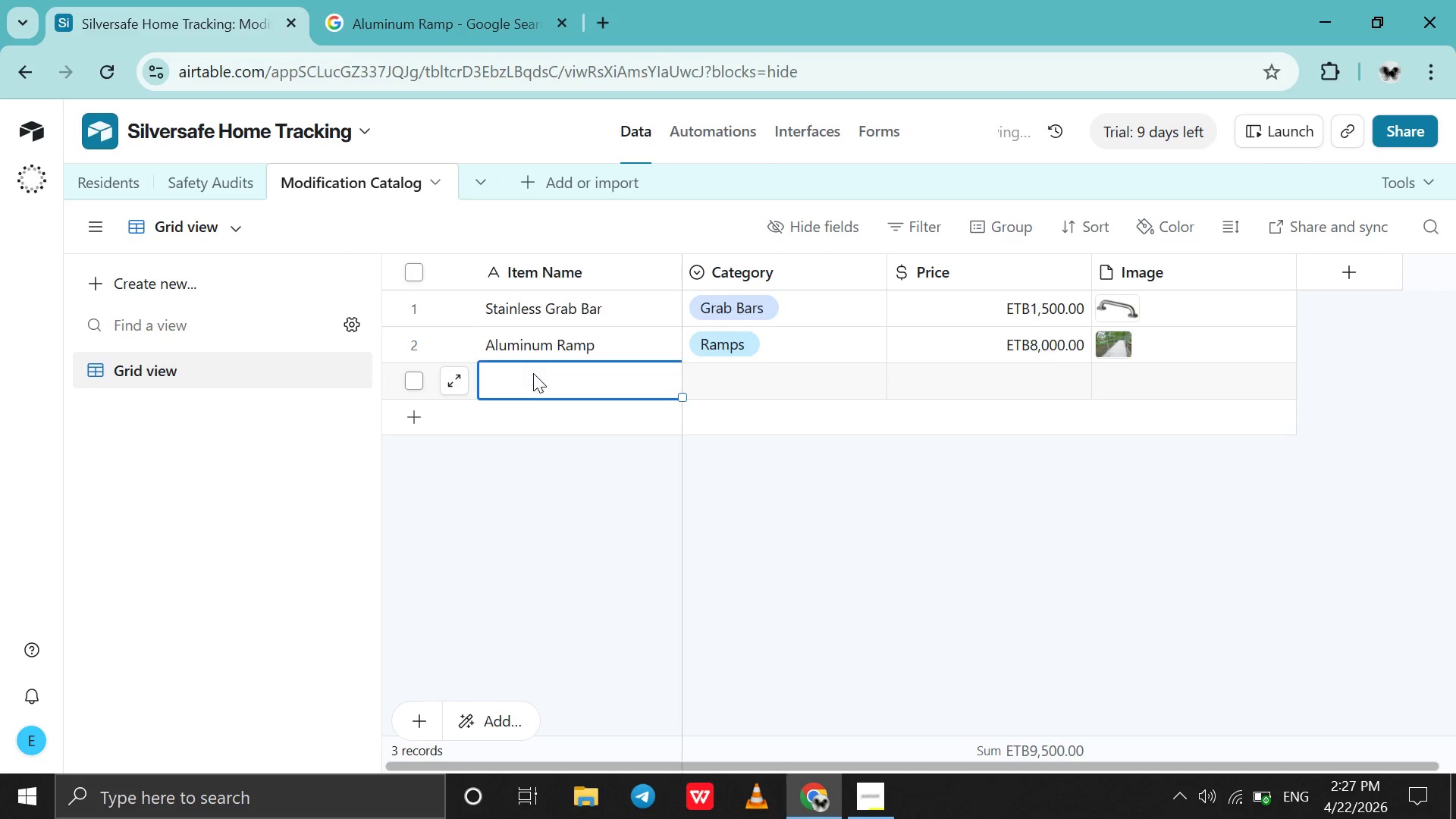 
double_click([533, 373])
 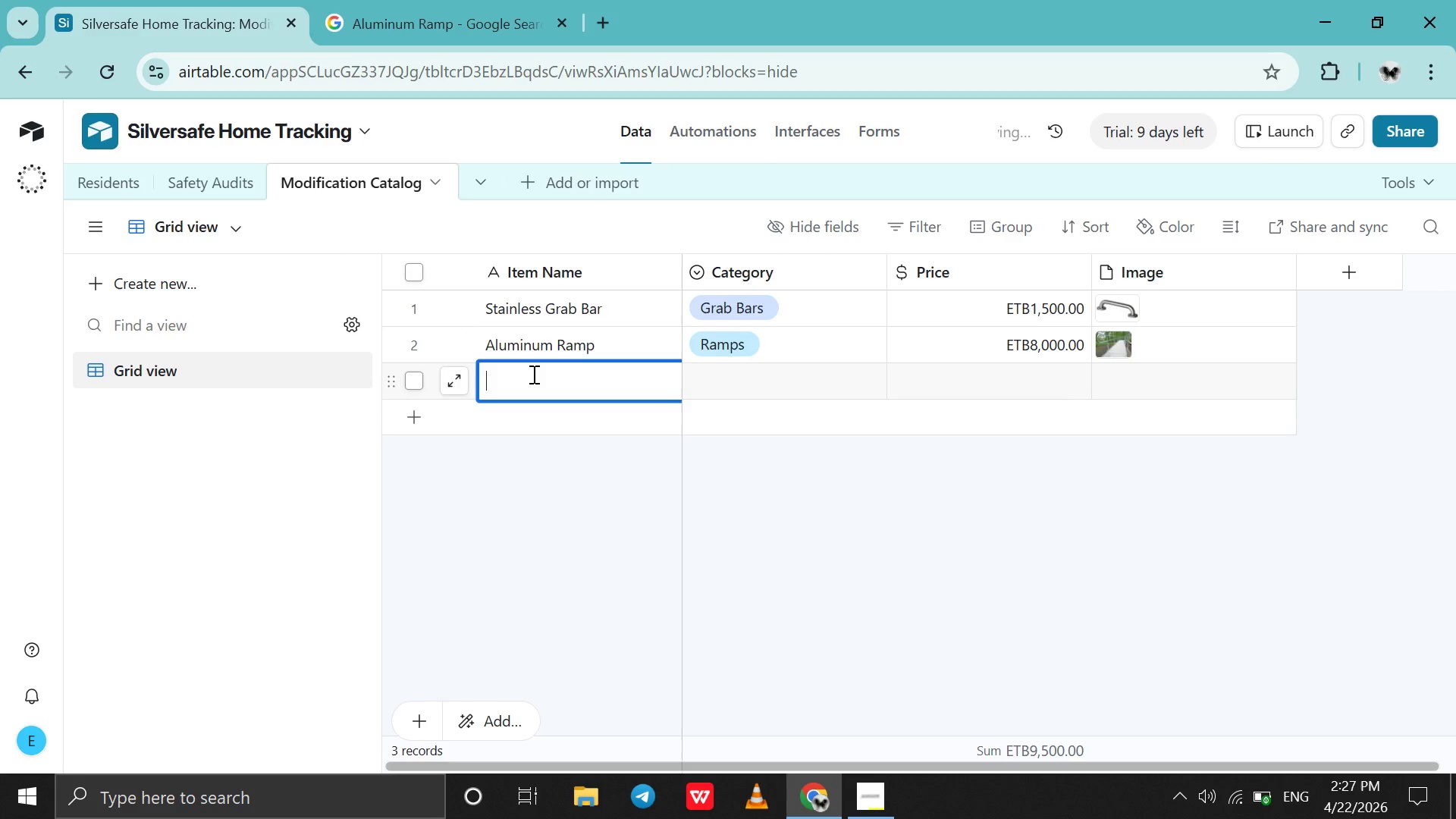 
type(Motion Sensor)
 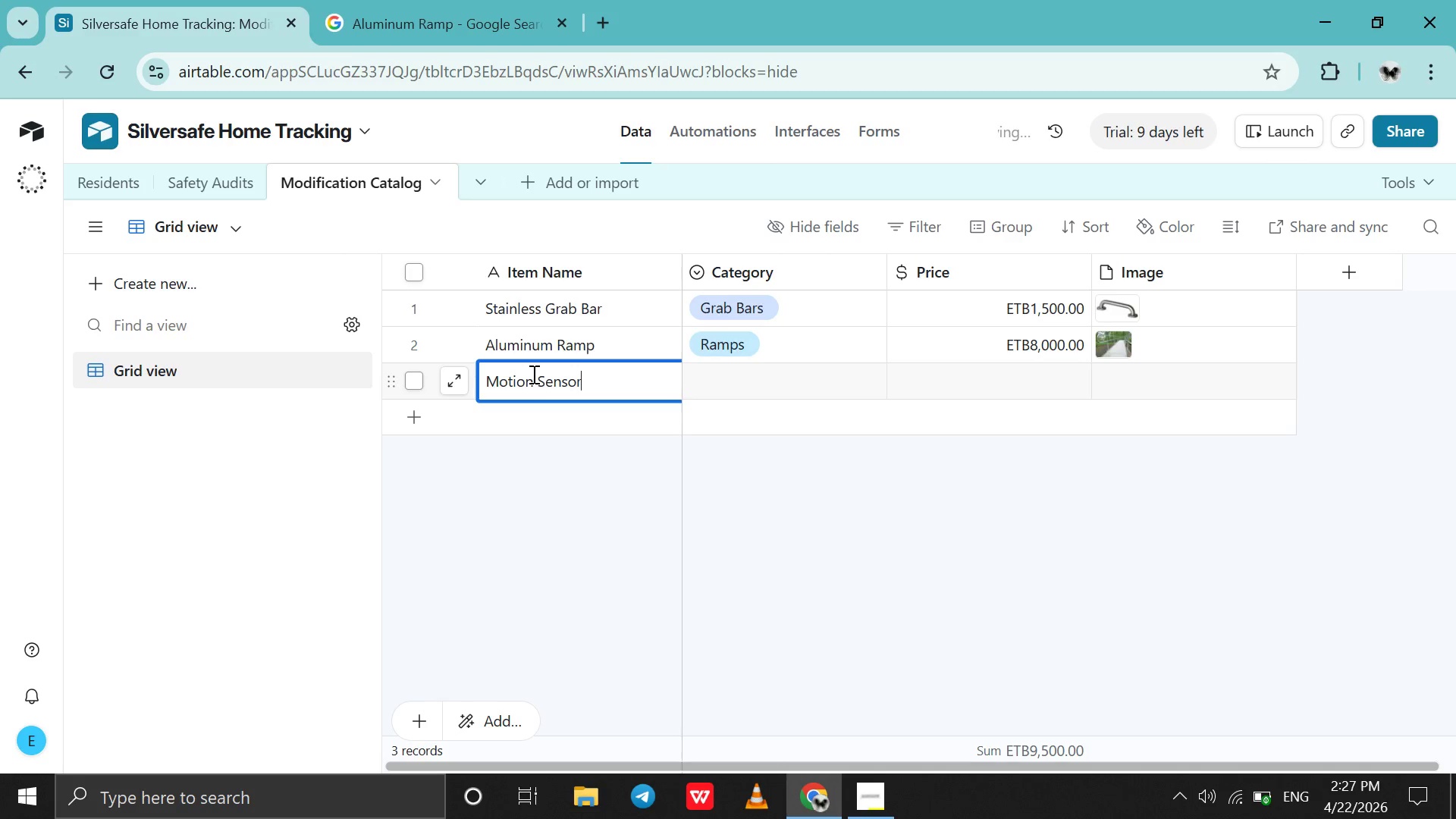 
type(Light)
 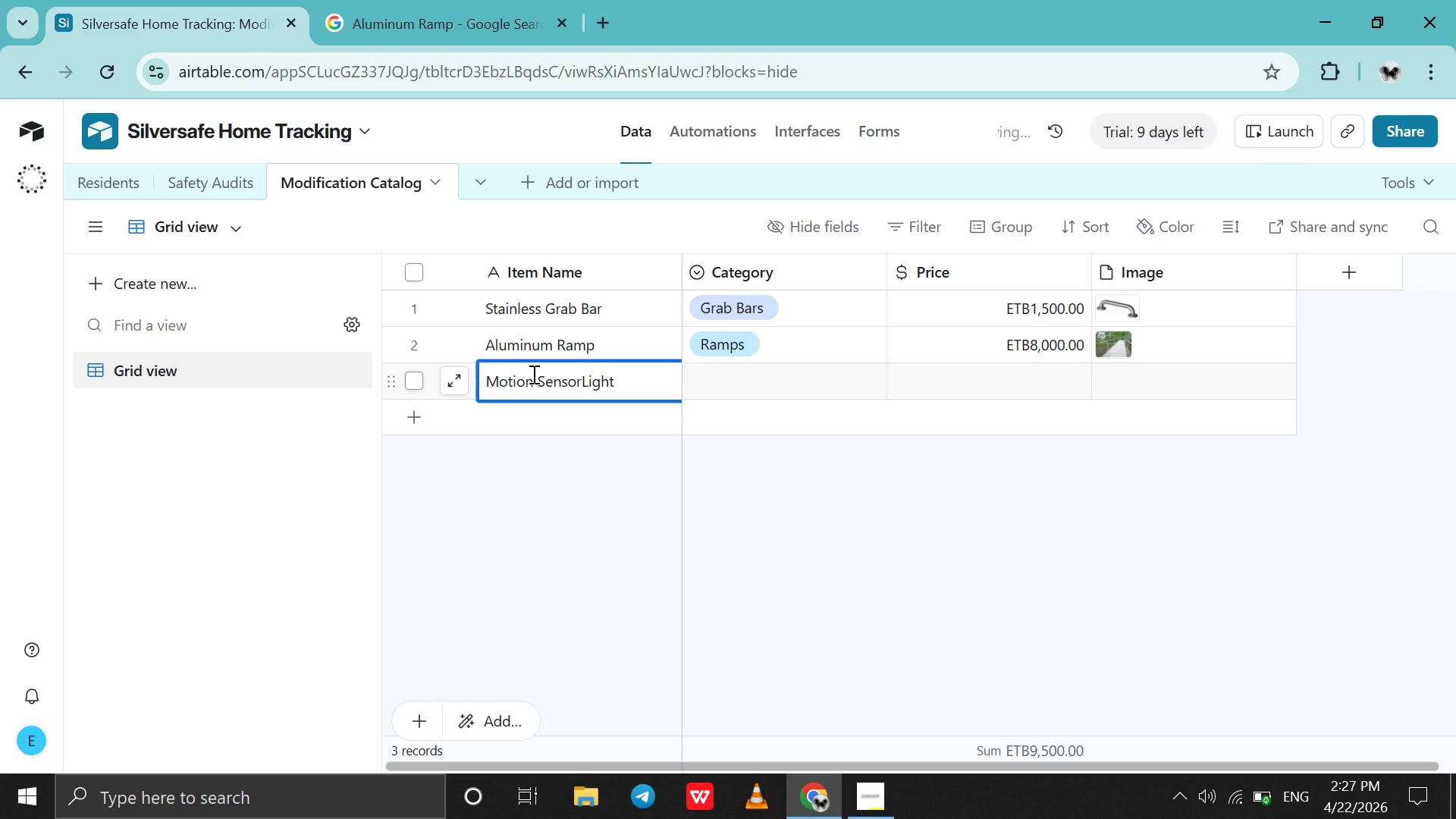 
key(Control+A)
 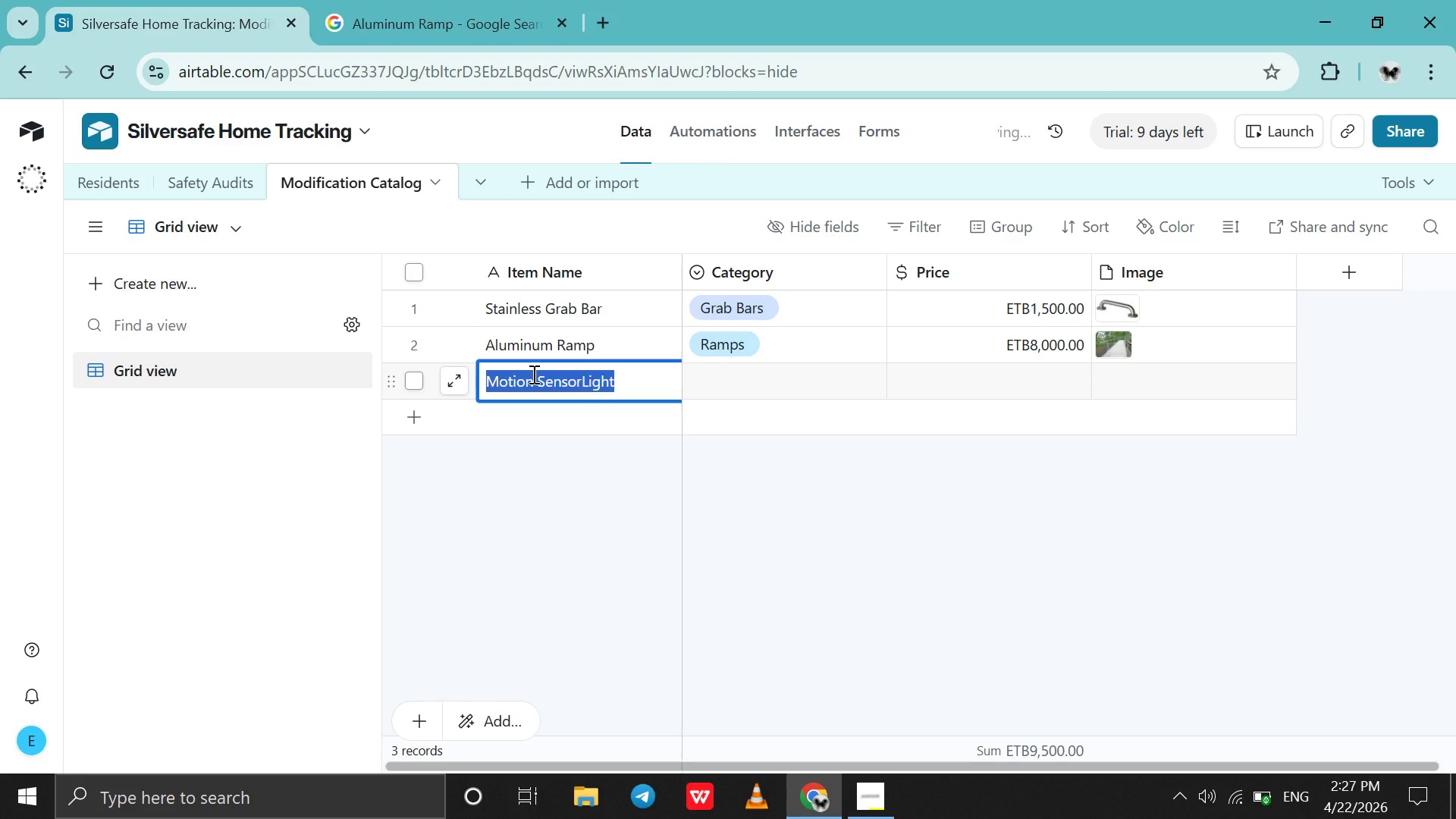 
key(Control+C)
 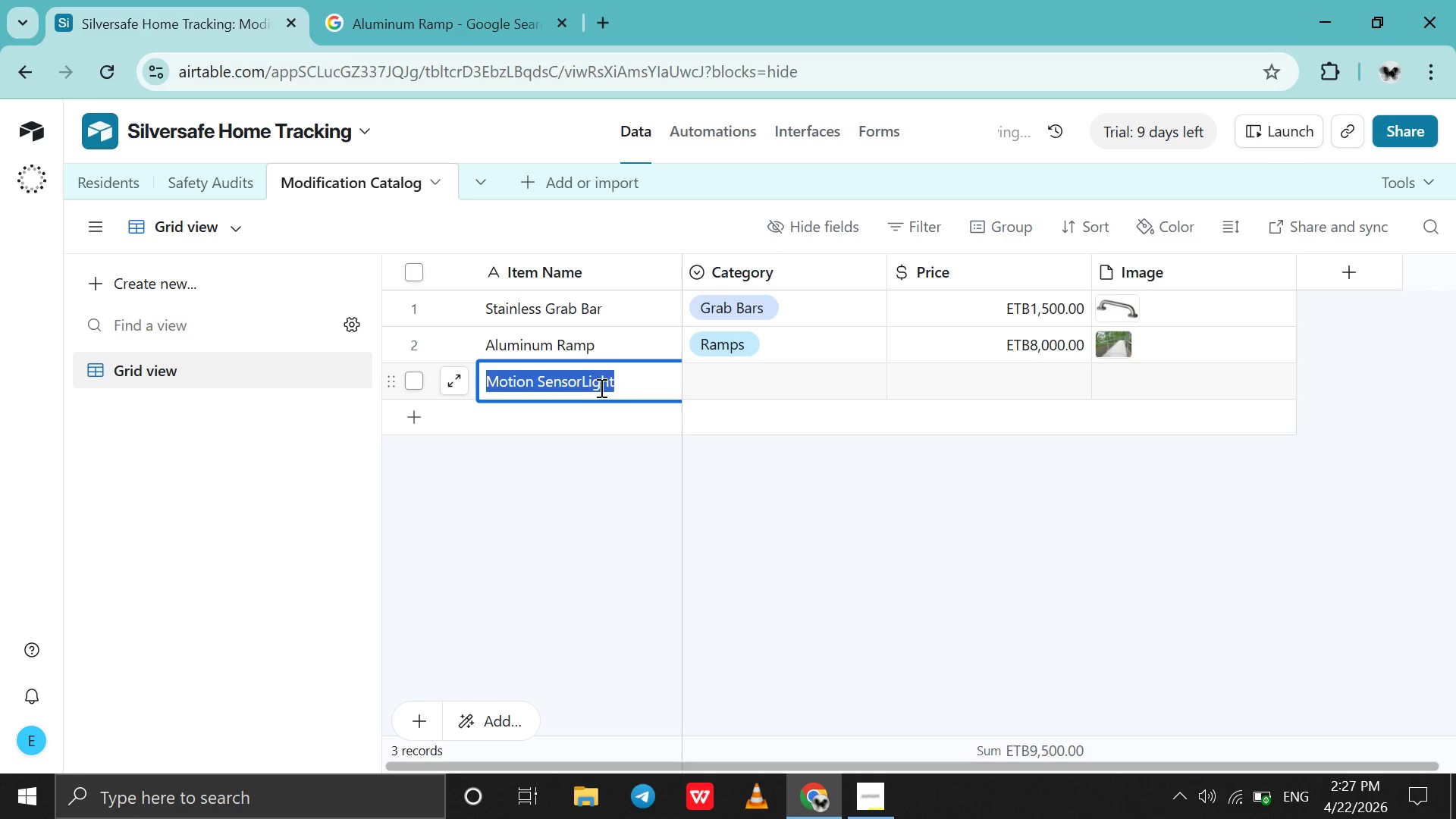 
left_click([576, 385])
 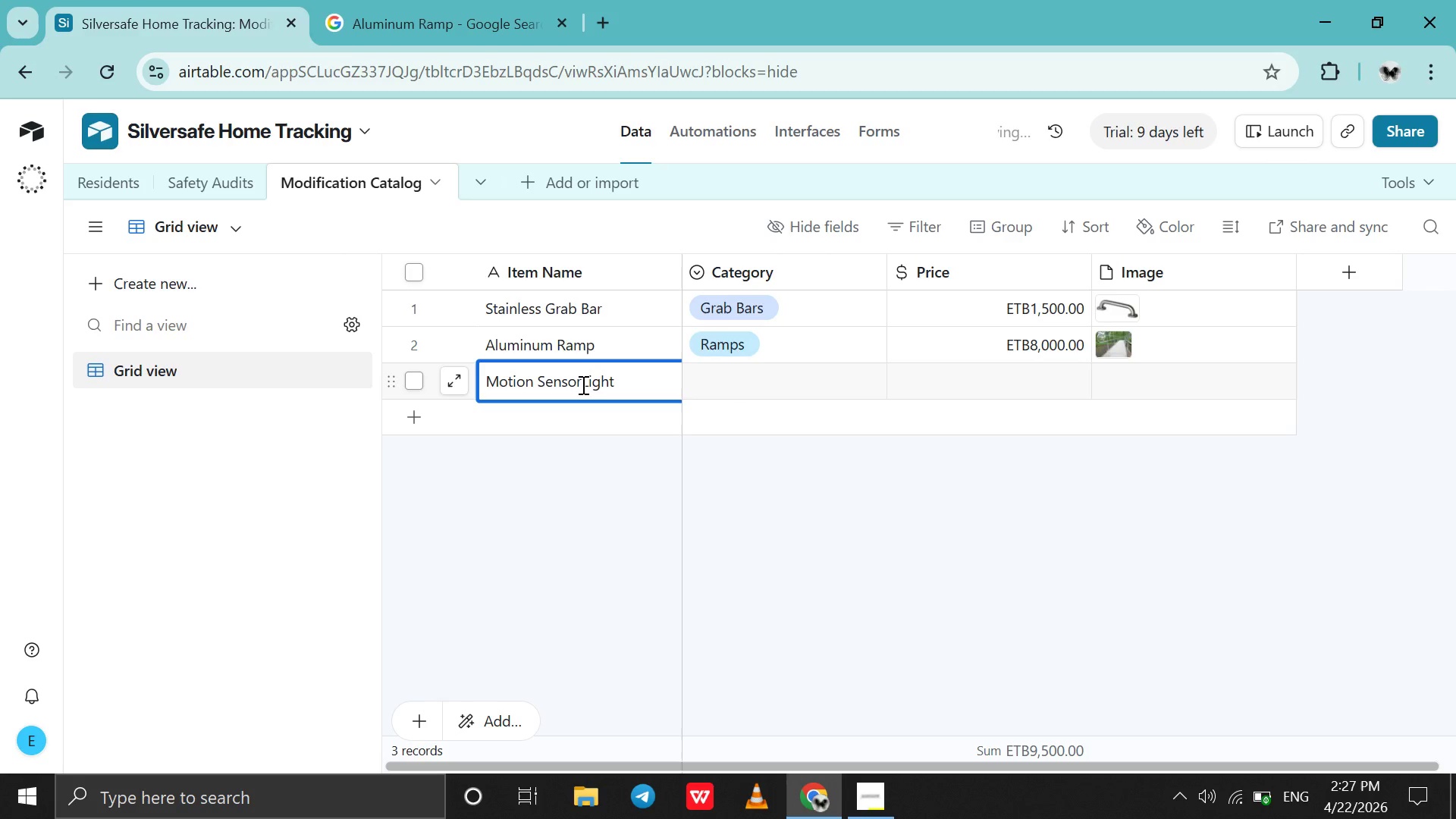 
left_click([582, 384])
 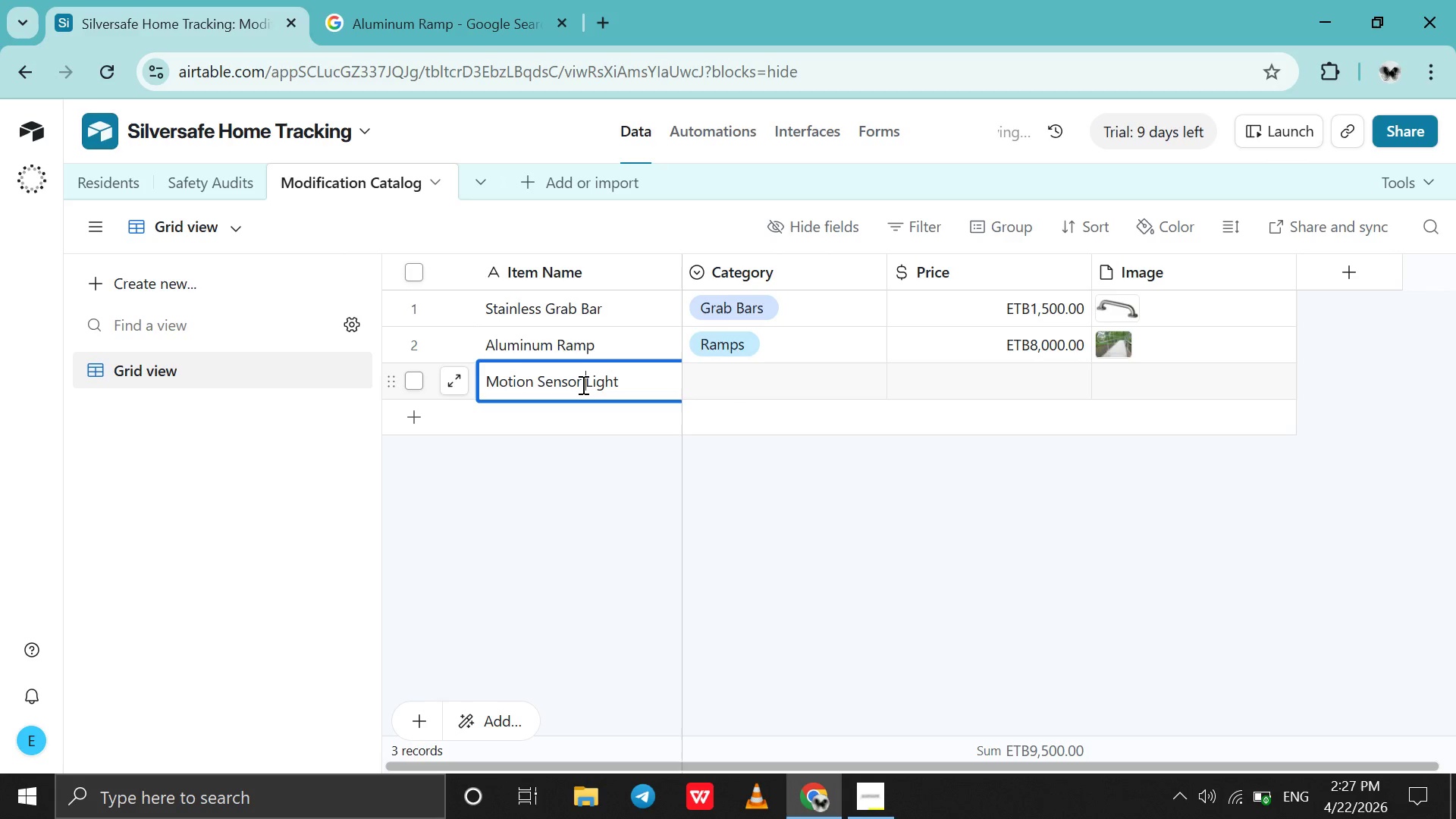 
key(Space)
 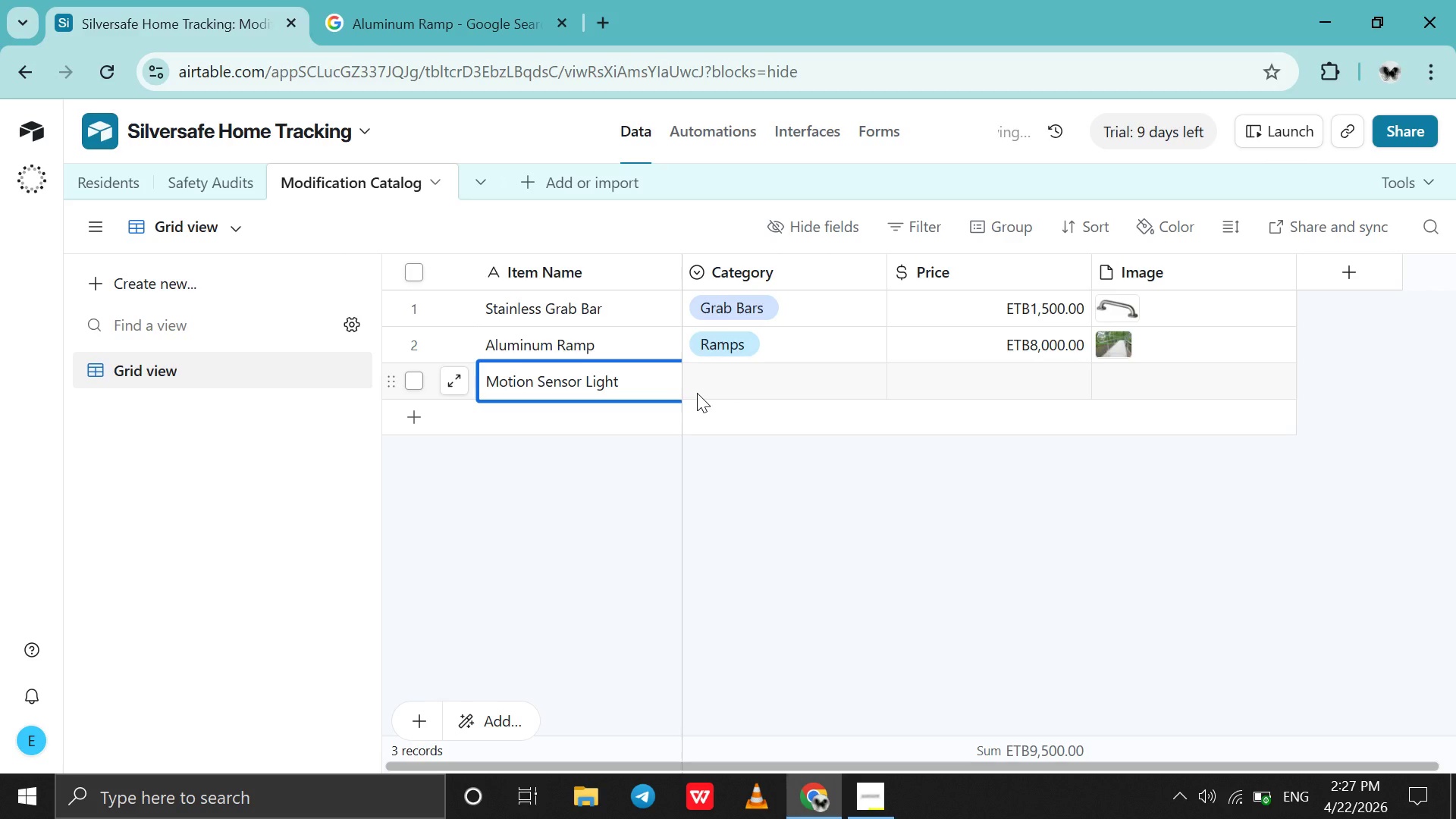 
double_click([697, 393])
 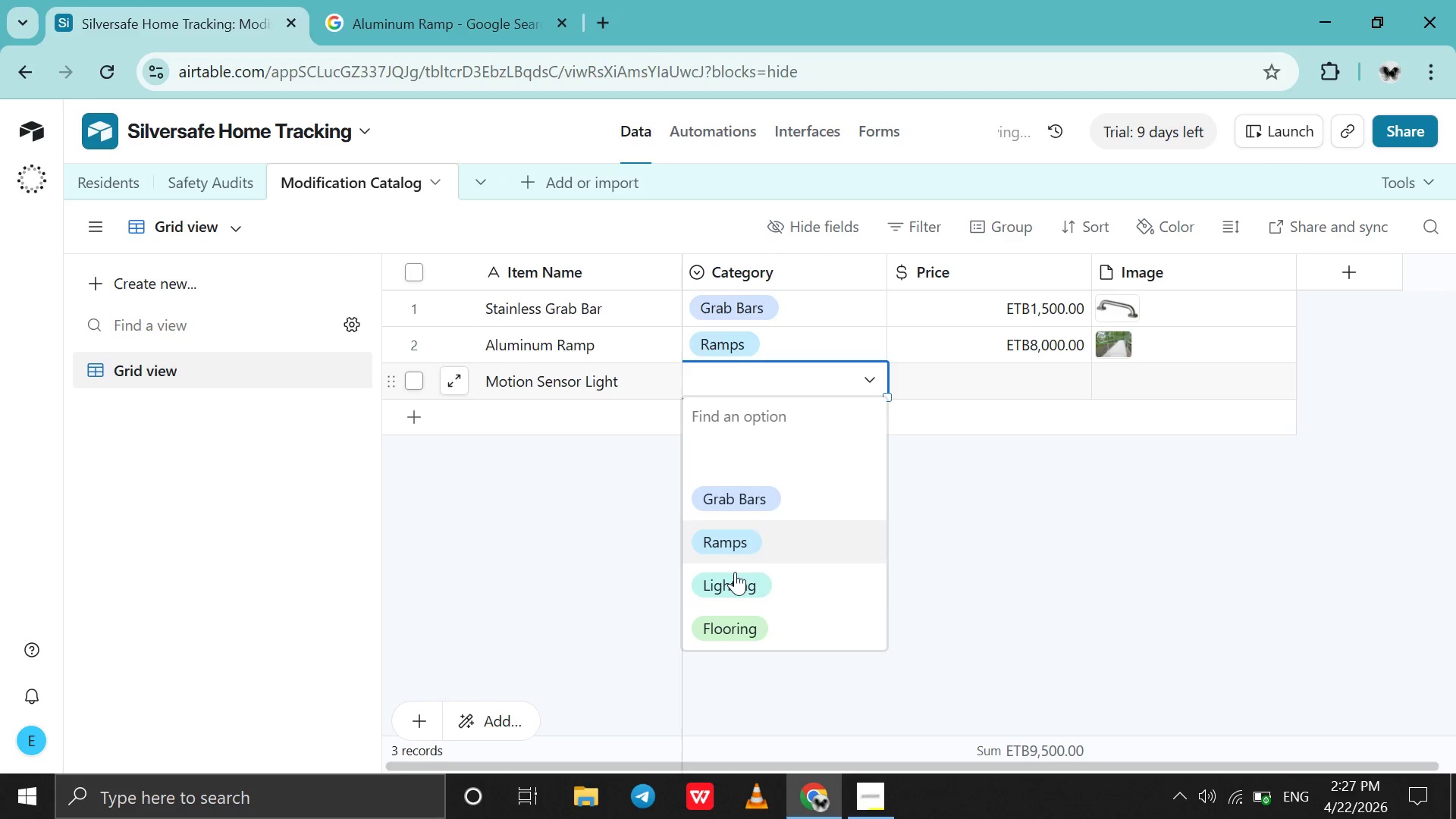 
left_click([735, 578])
 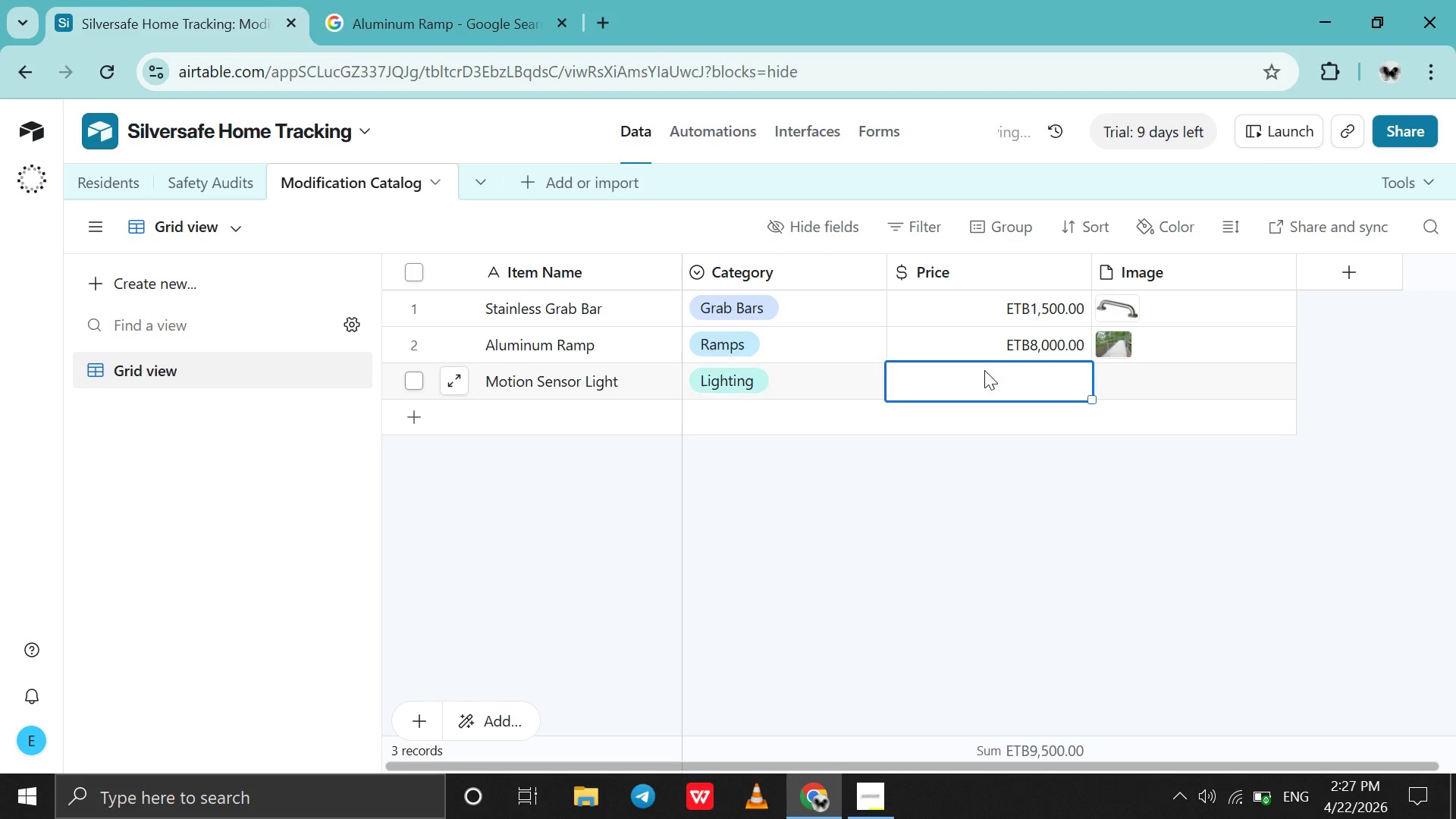 
double_click([984, 370])
 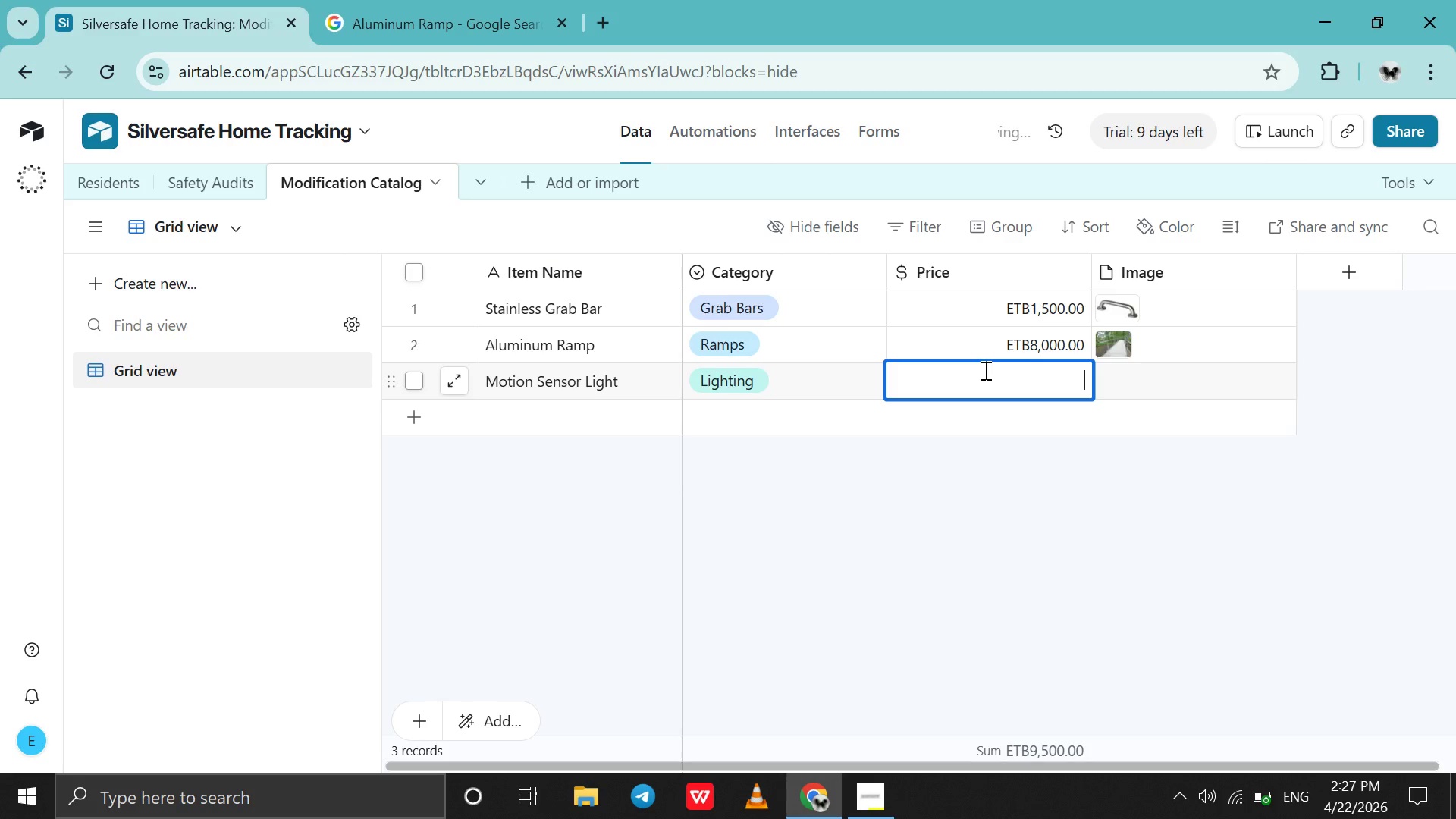 
type(5000)
 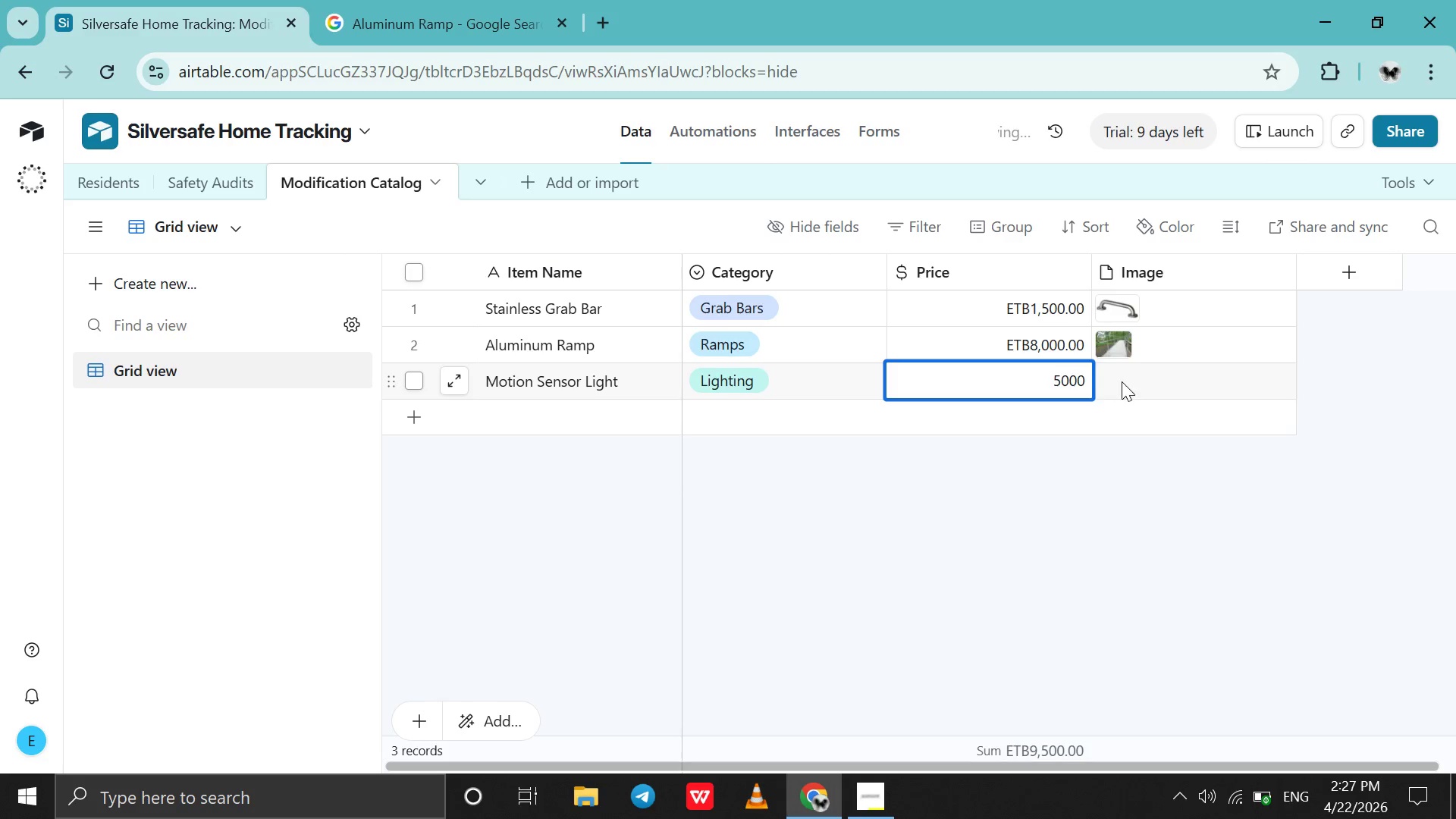 
left_click([1122, 381])
 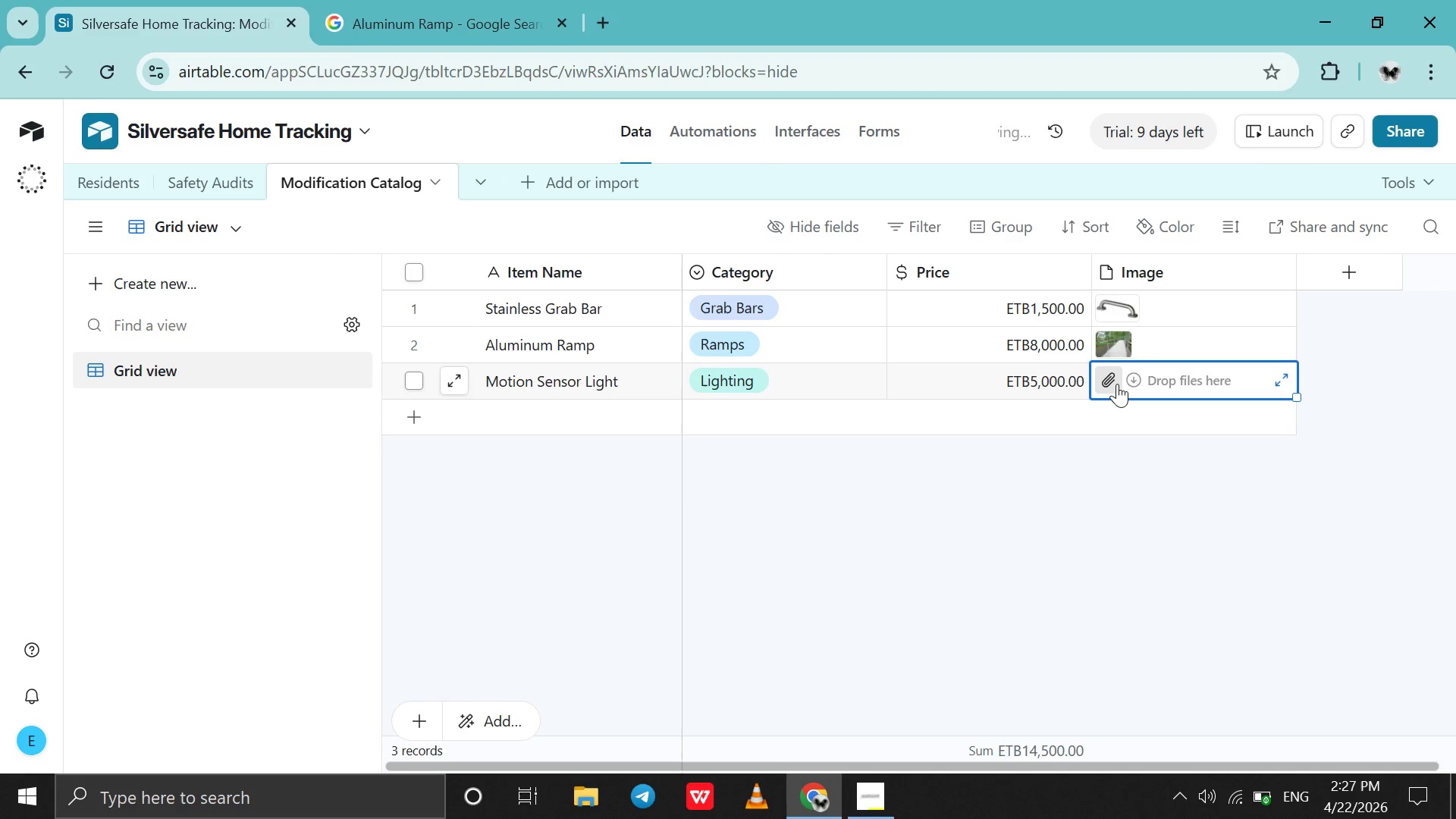 
left_click([1117, 384])
 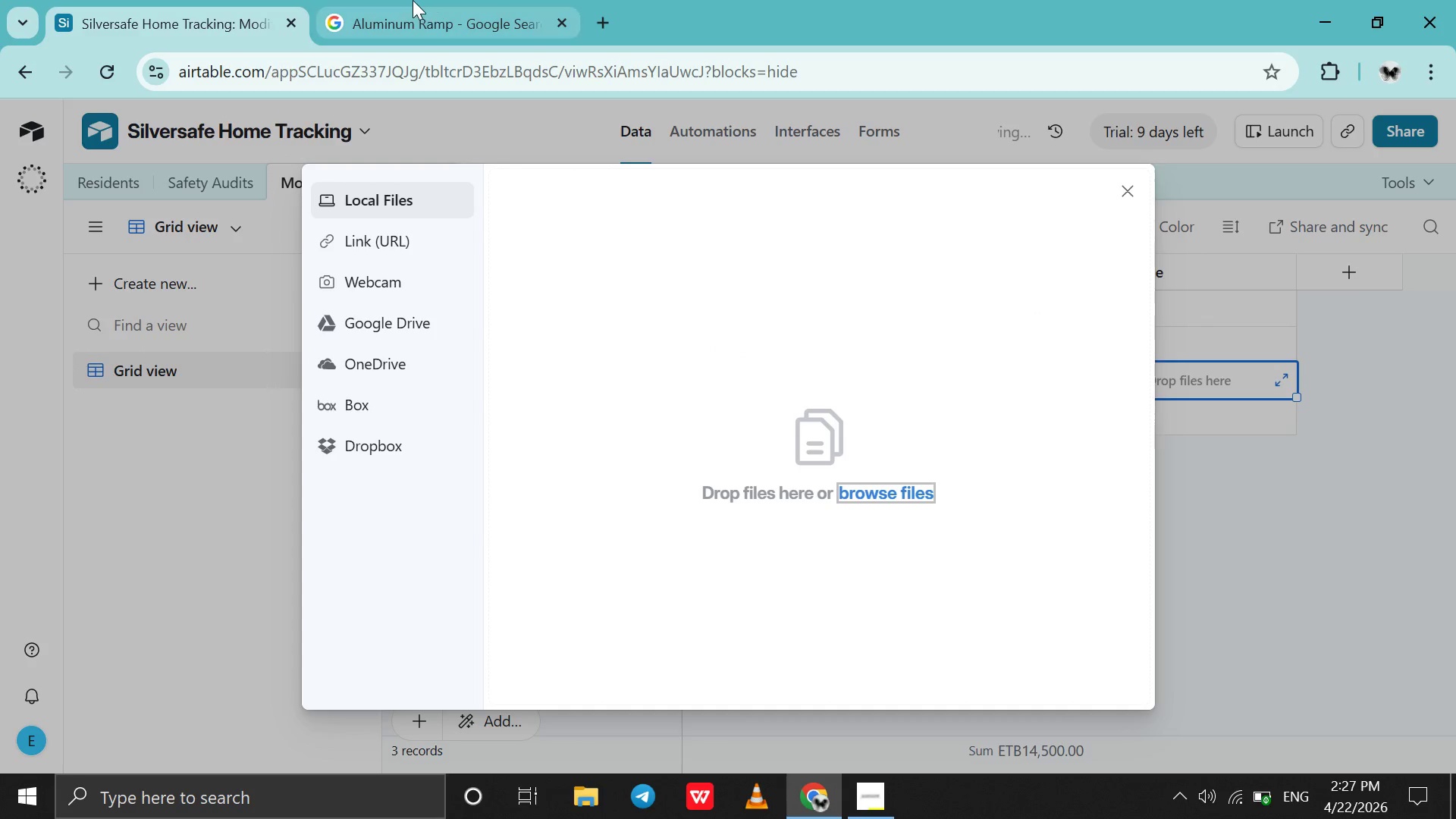 
left_click([413, 0])
 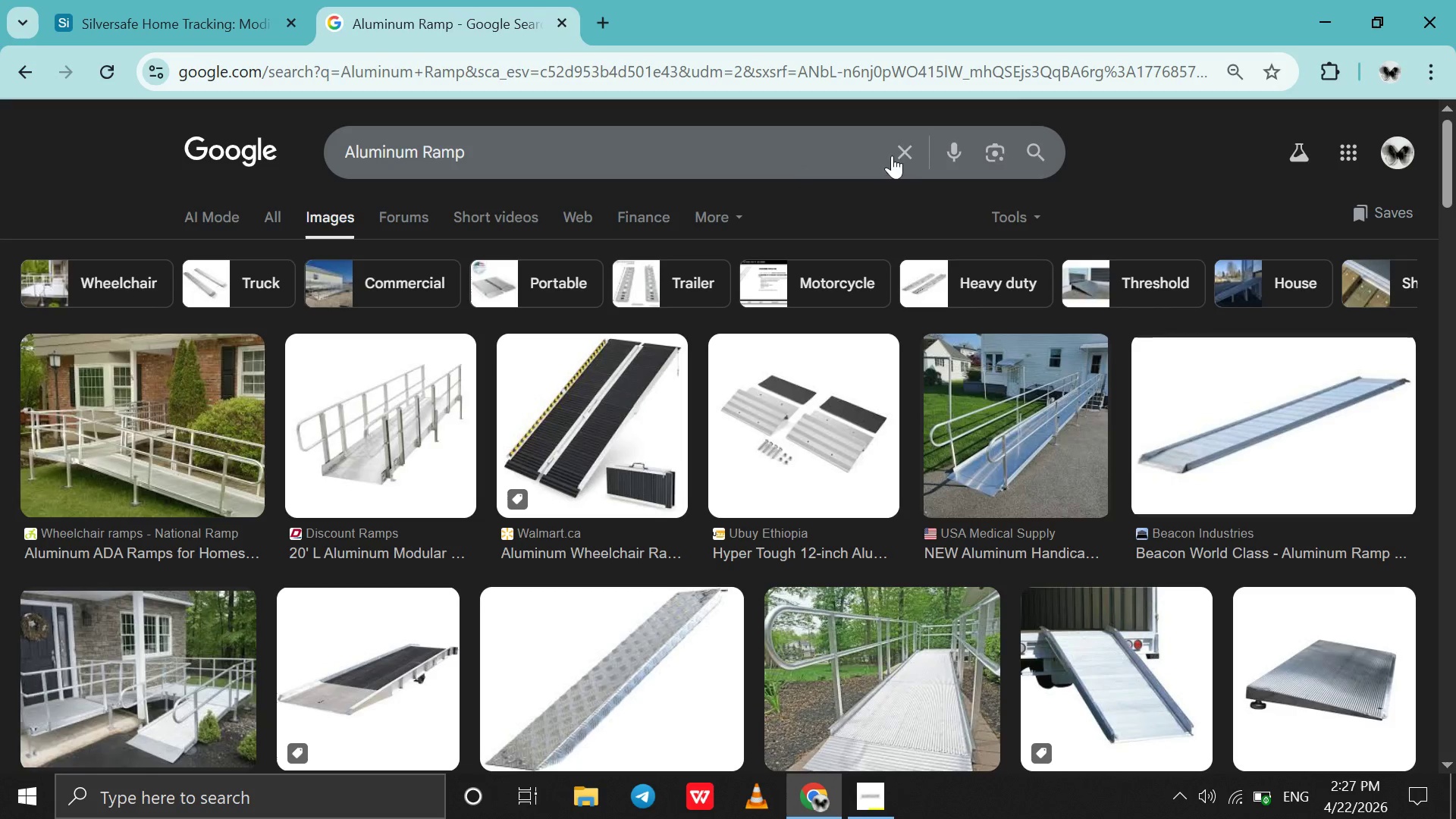 
left_click([915, 156])
 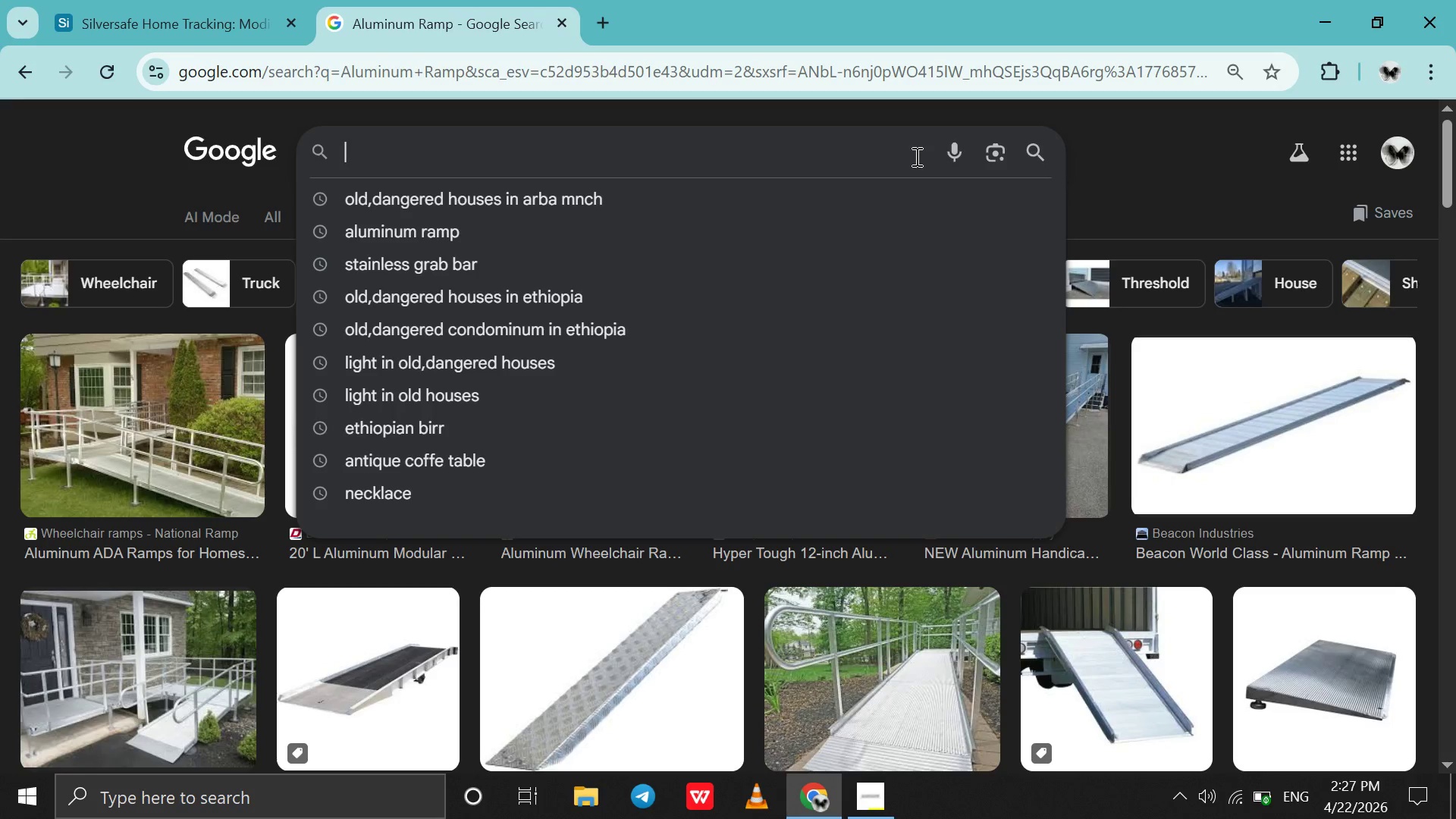 
key(Control+V)
 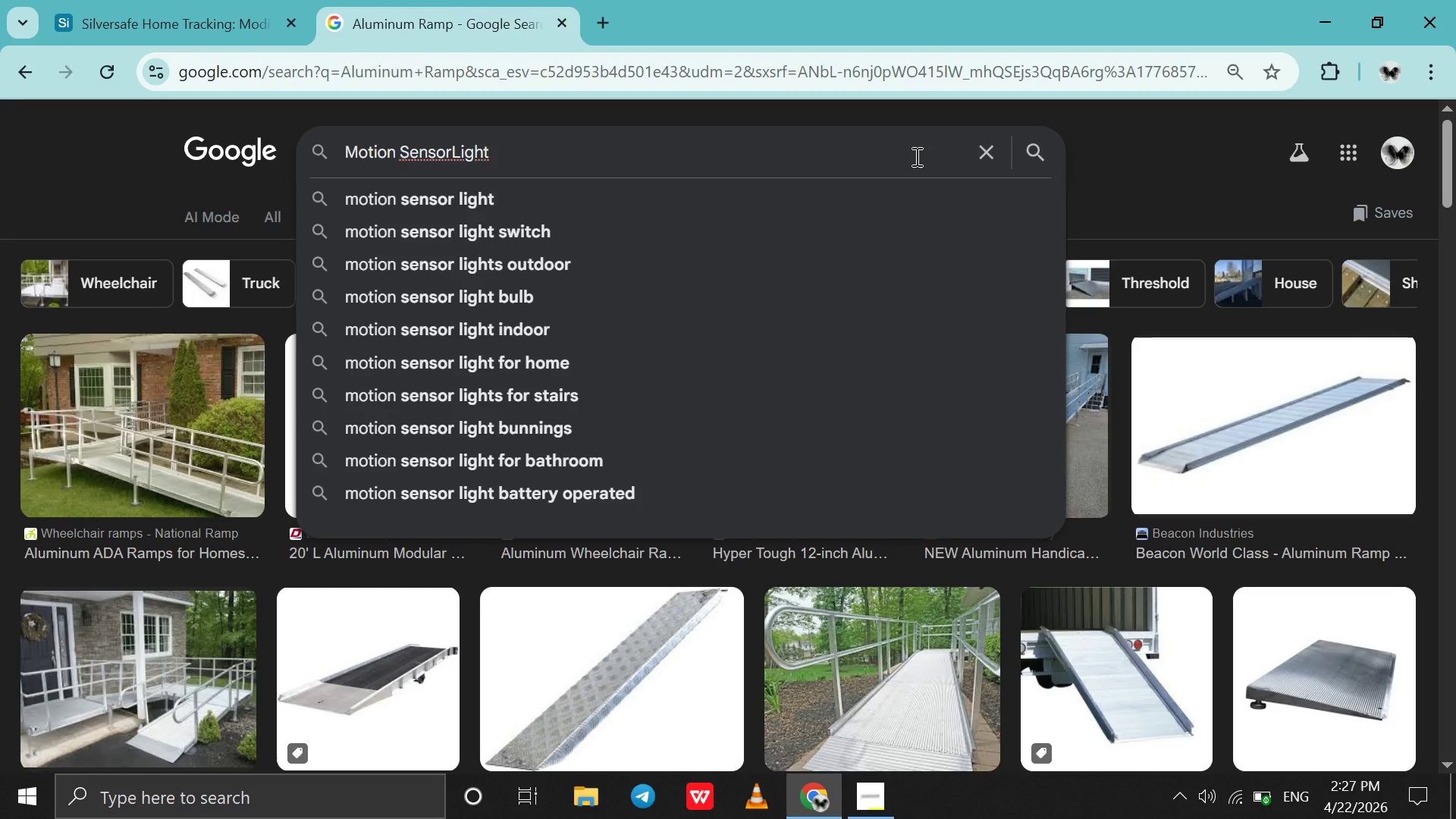 
key(Enter)
 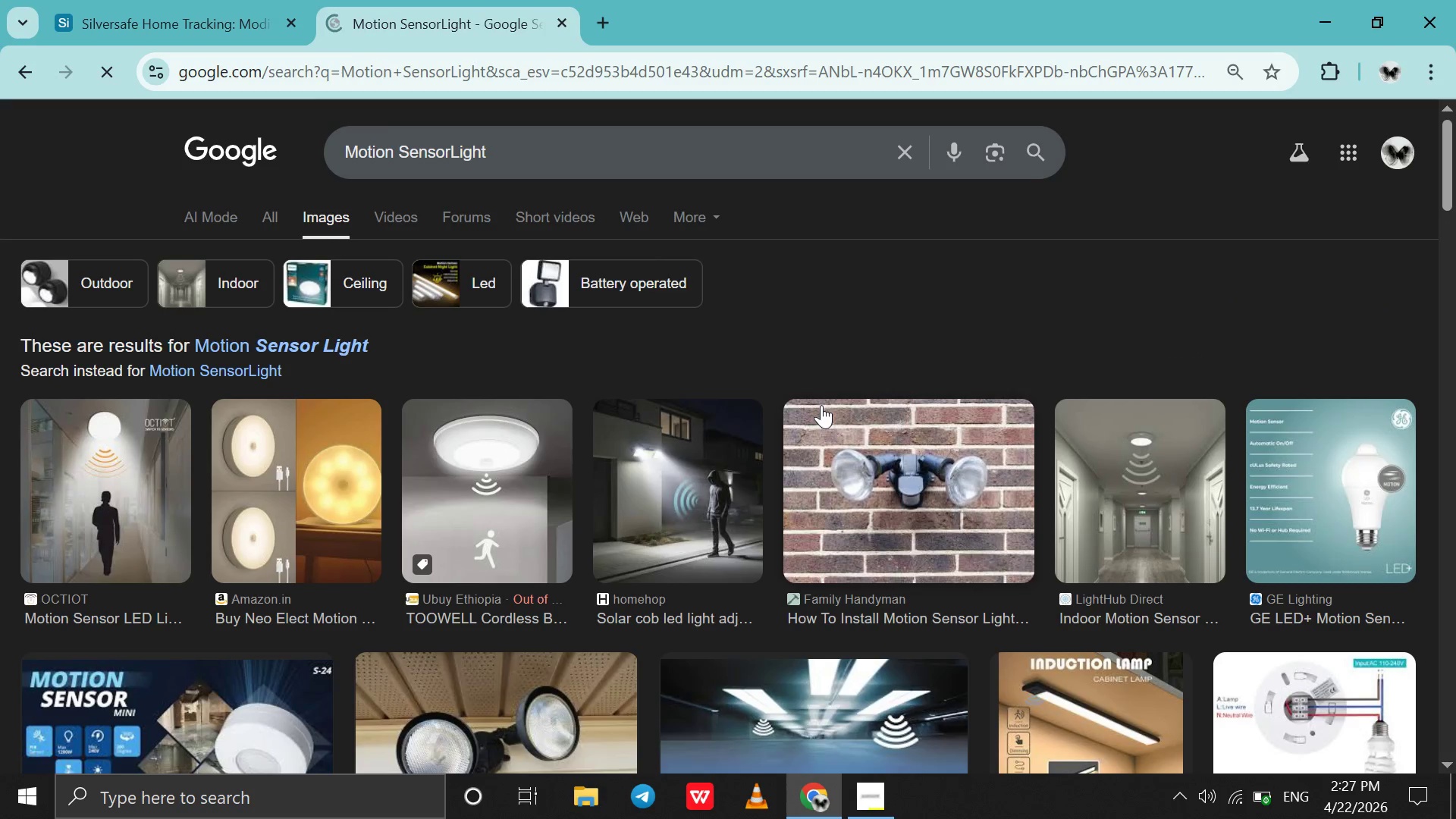 
wait(6.44)
 